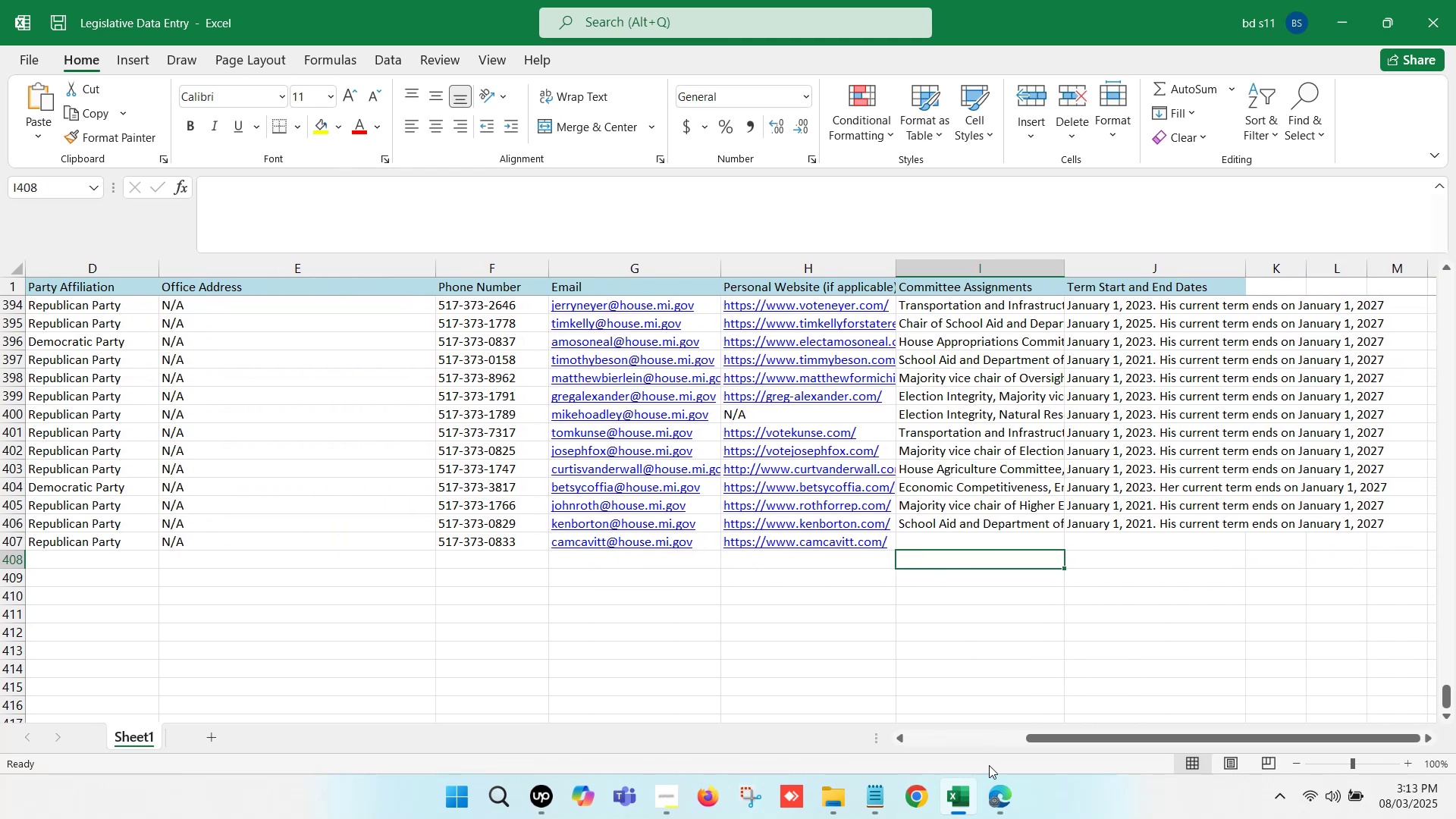 
left_click([999, 795])
 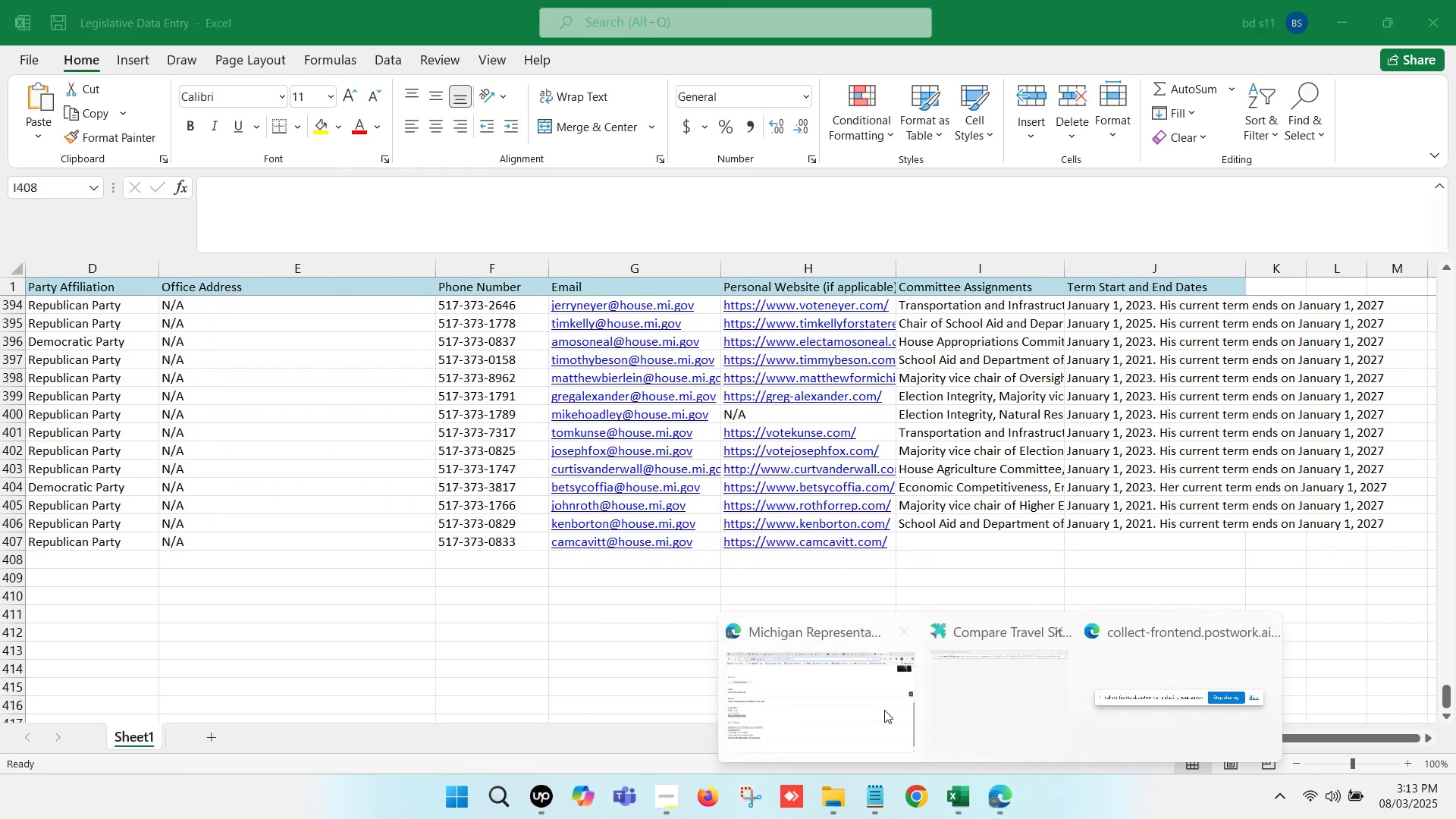 
left_click([852, 689])
 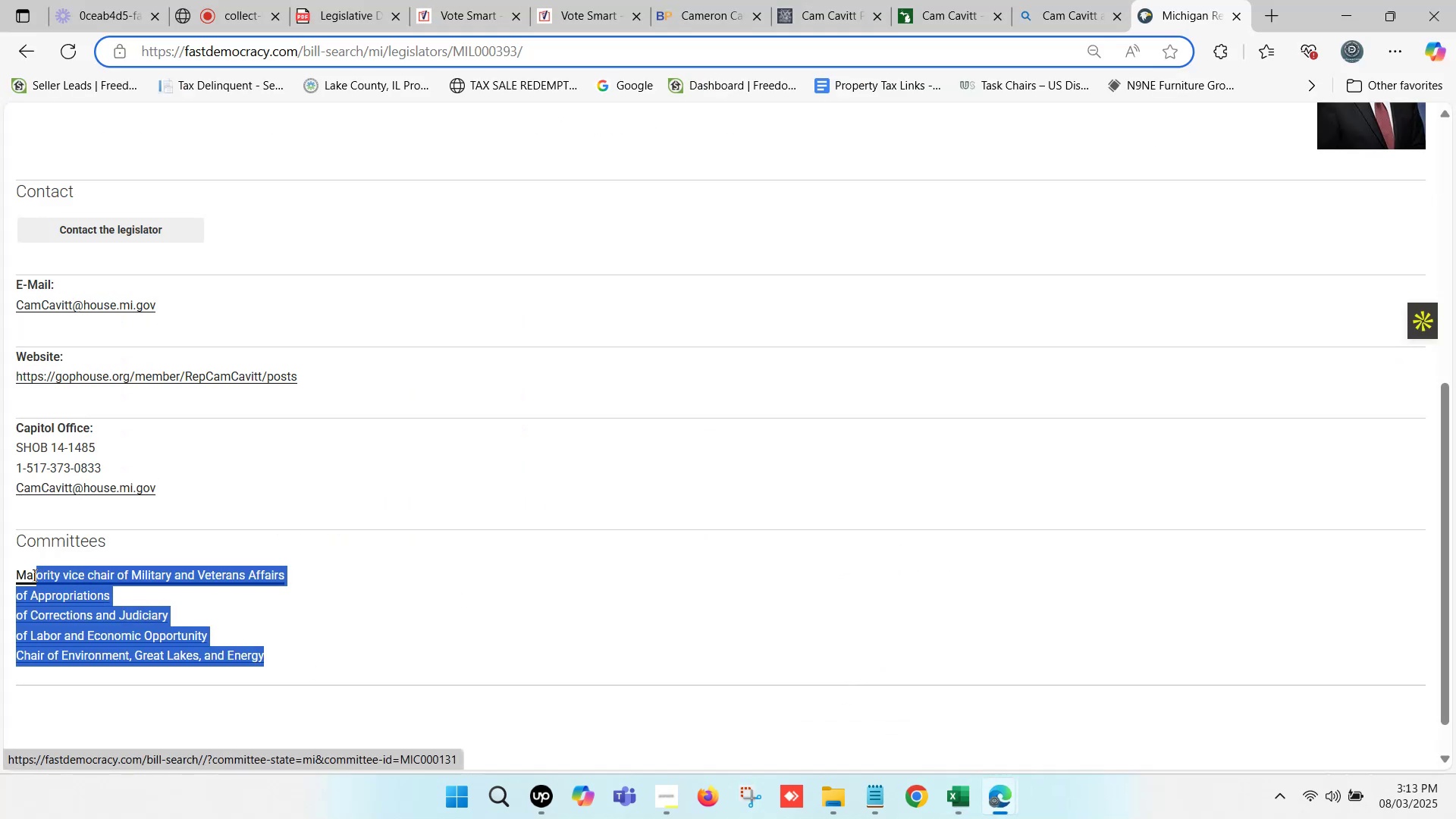 
key(Control+C)
 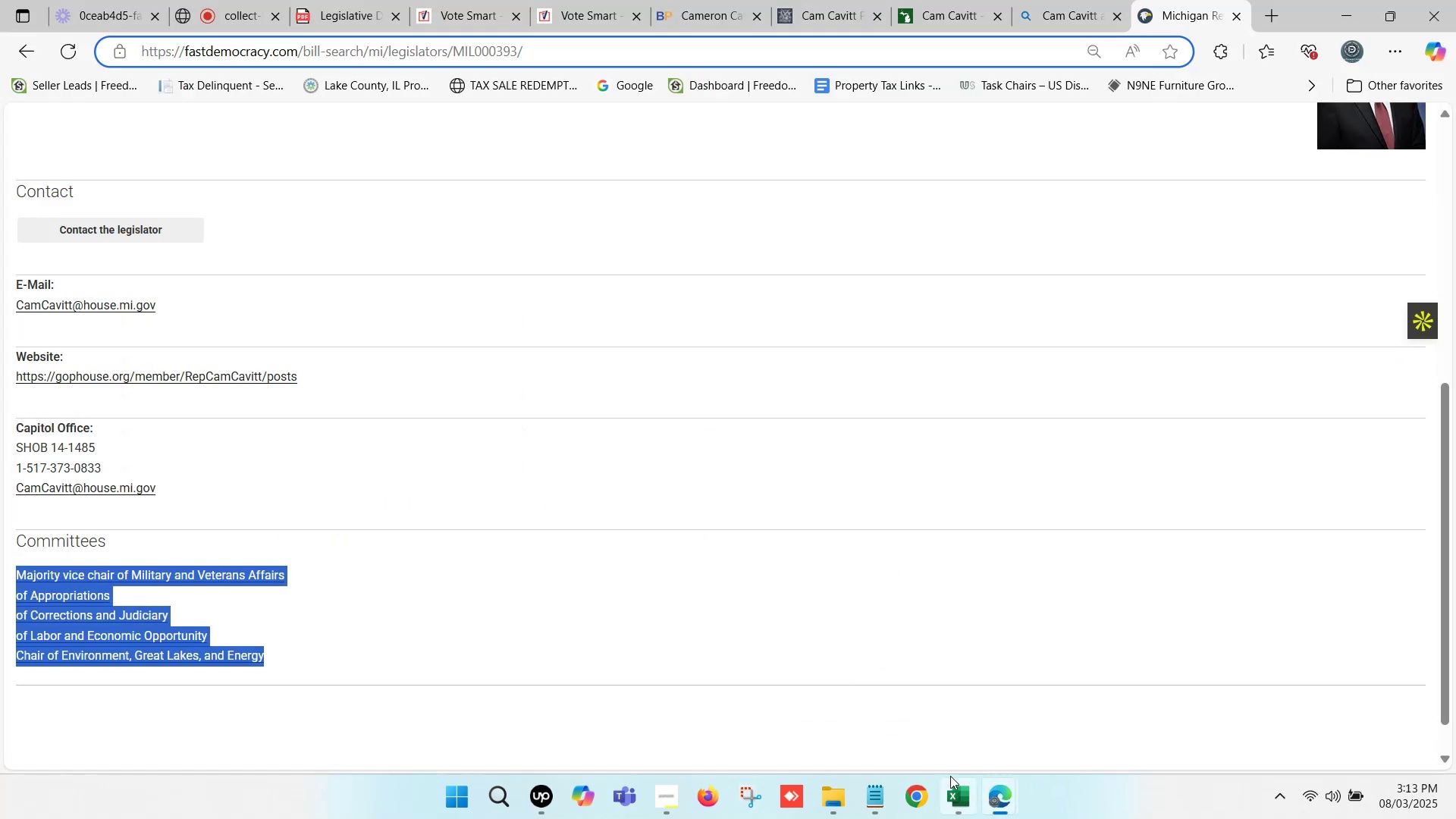 
left_click([956, 777])
 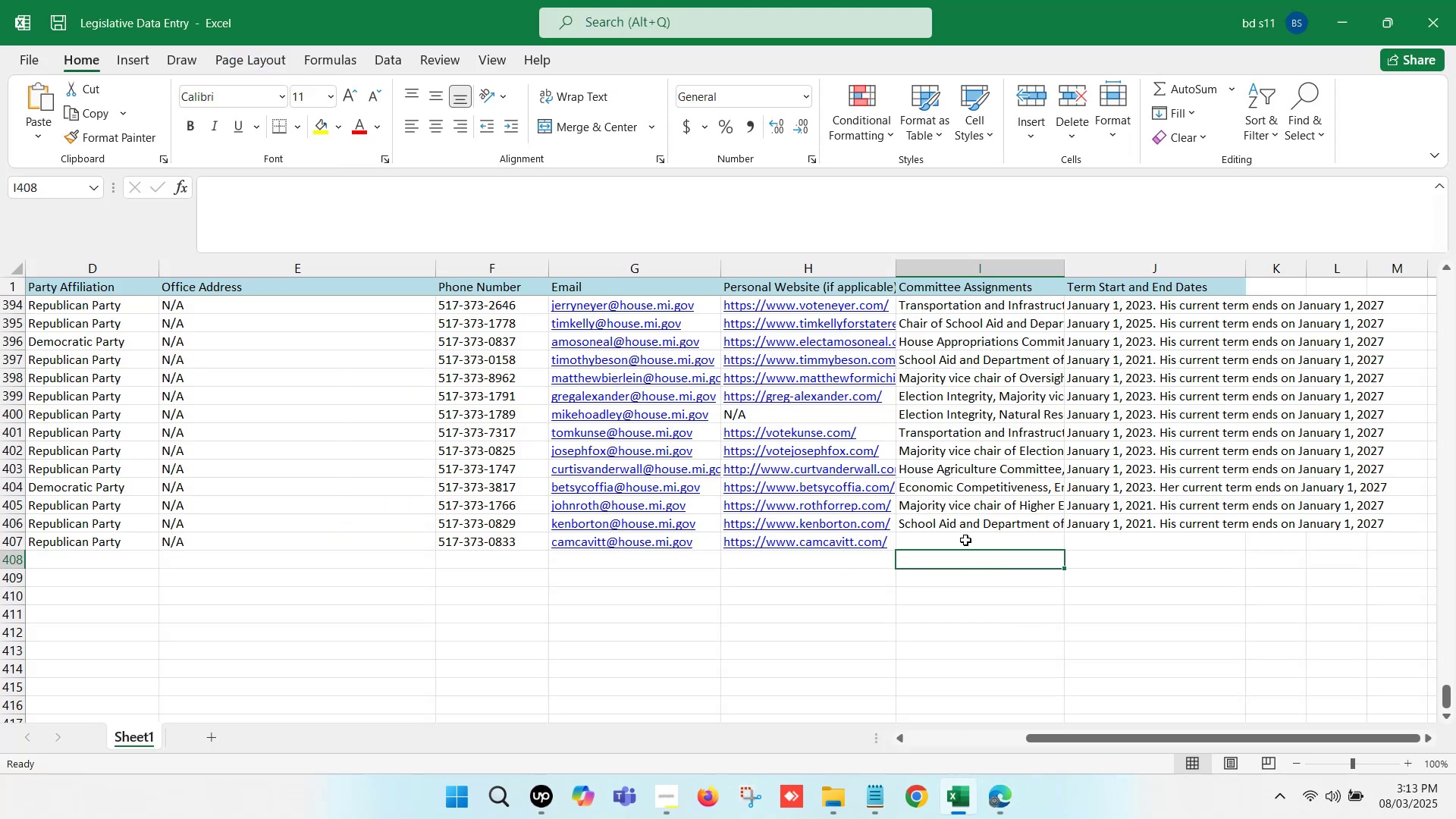 
double_click([965, 540])
 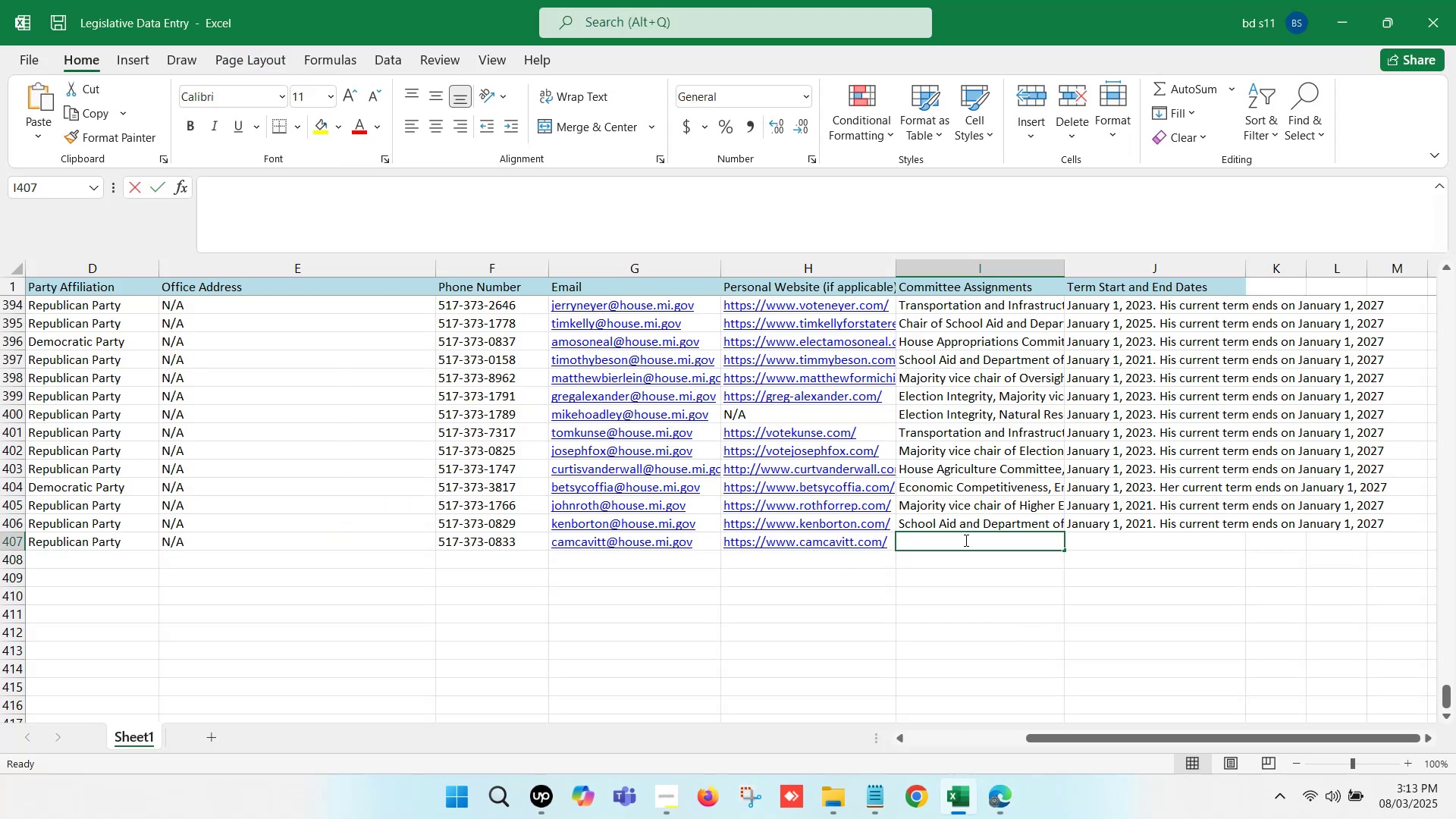 
key(Control+V)
 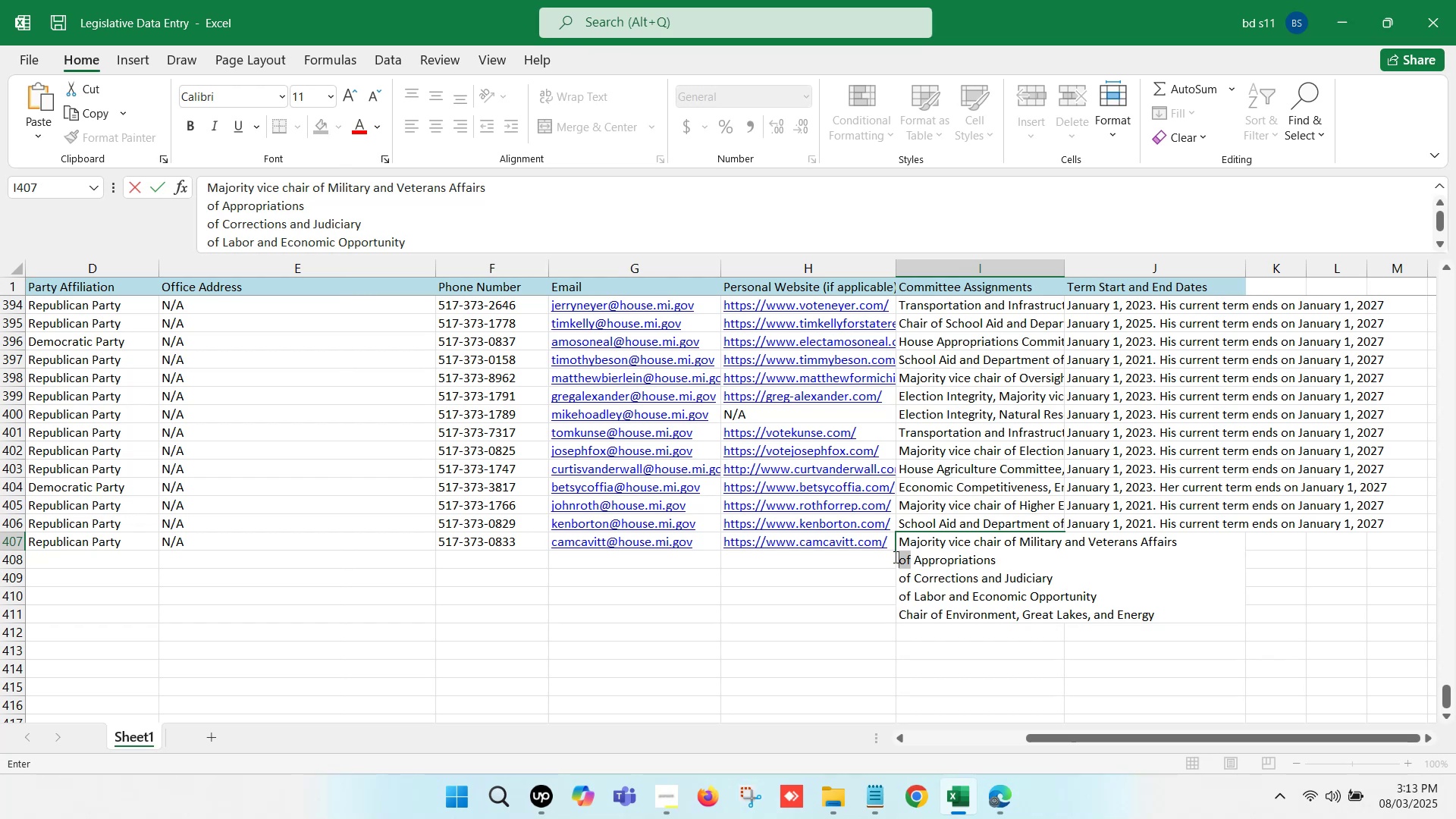 
key(Backspace)
 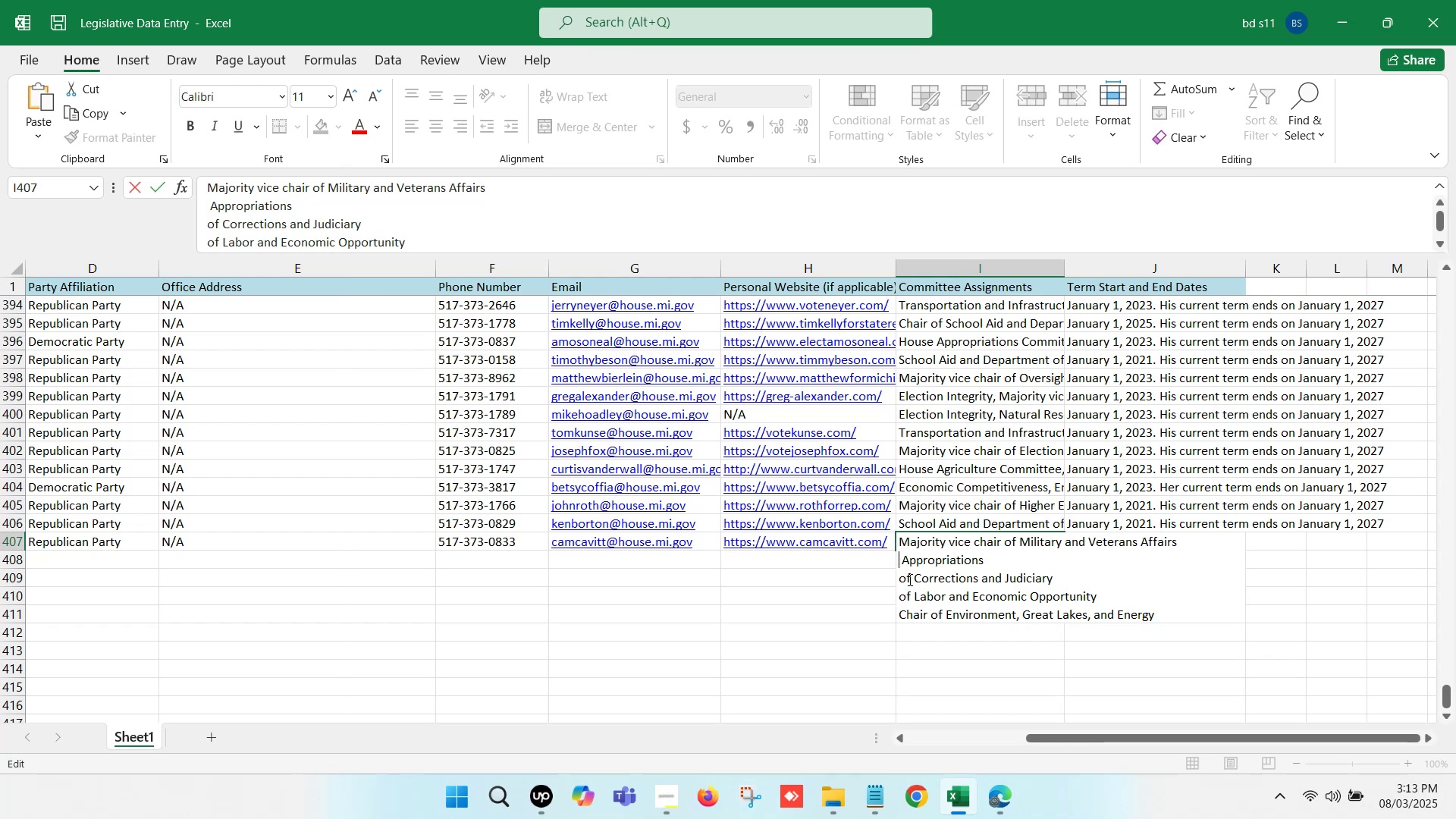 
key(Backspace)
 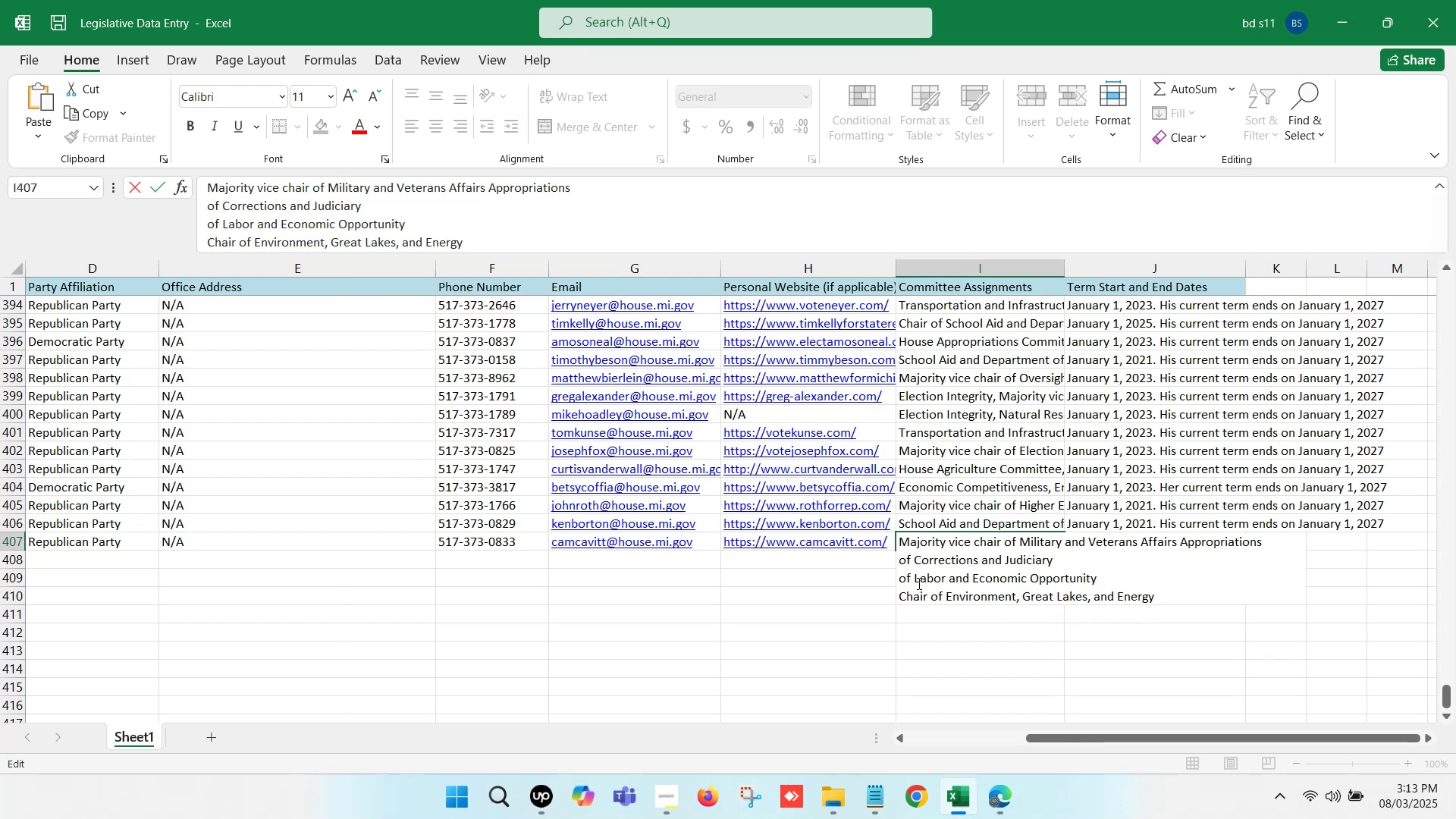 
key(Comma)
 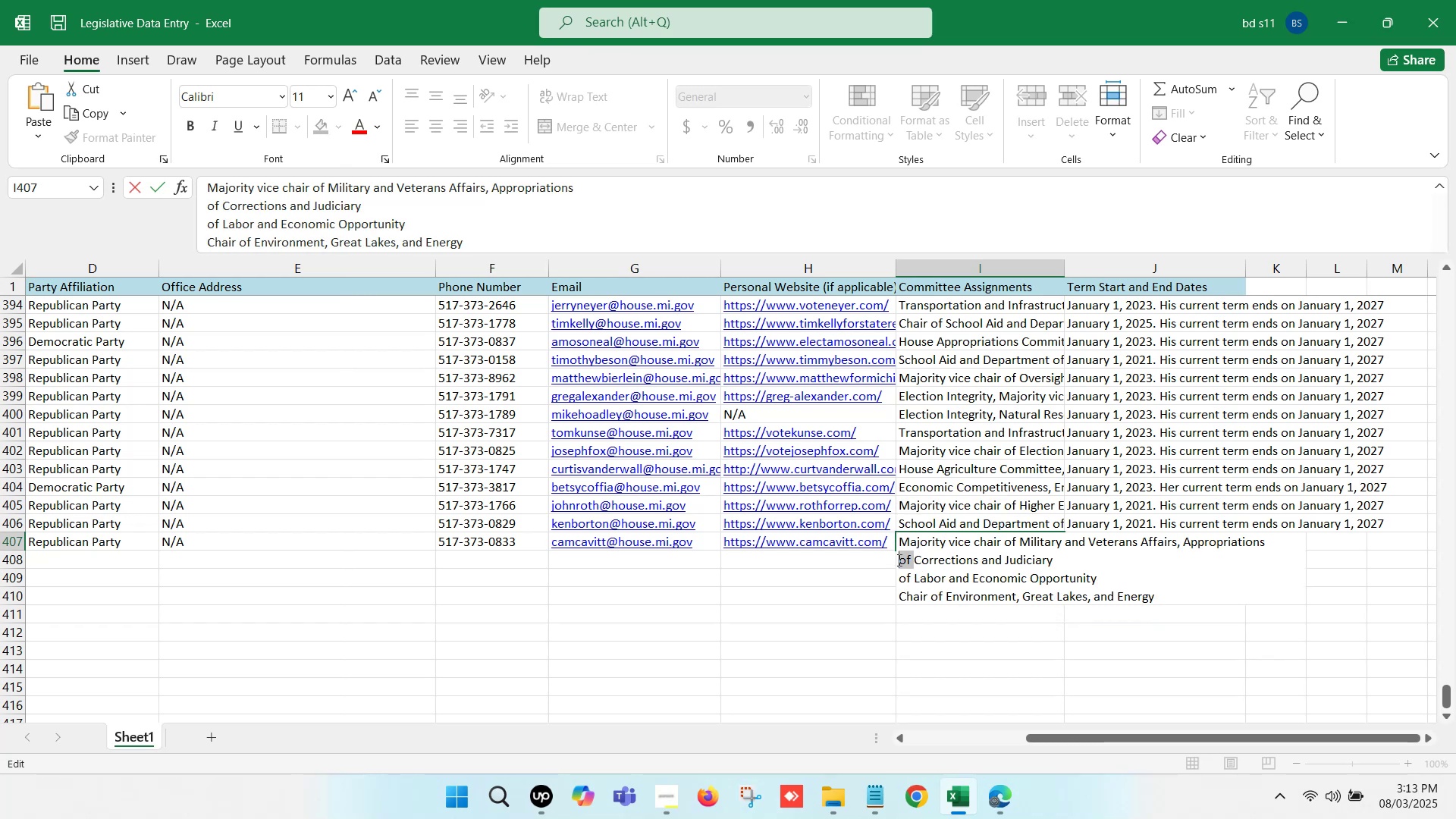 
key(Backspace)
 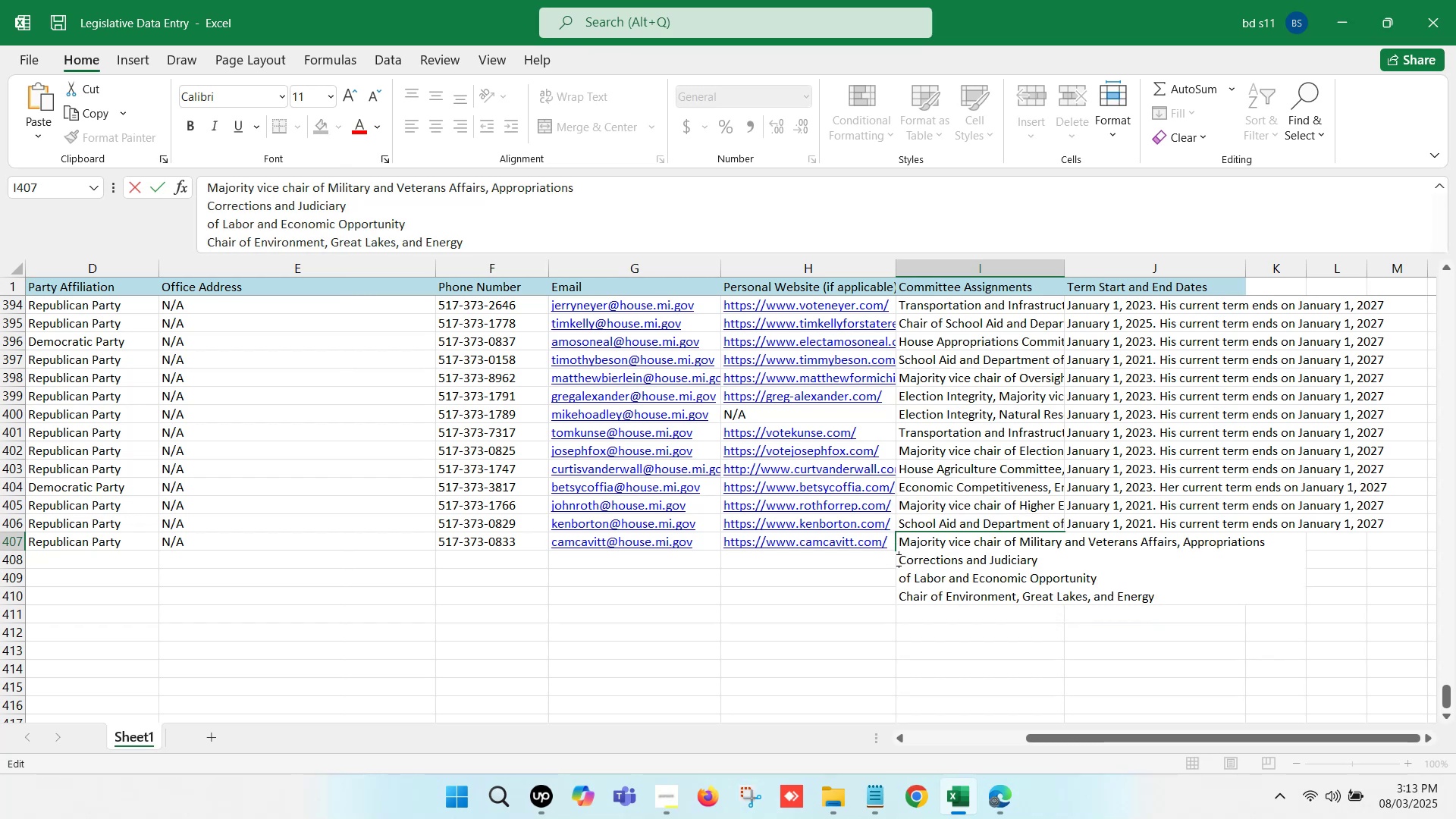 
key(Backspace)
 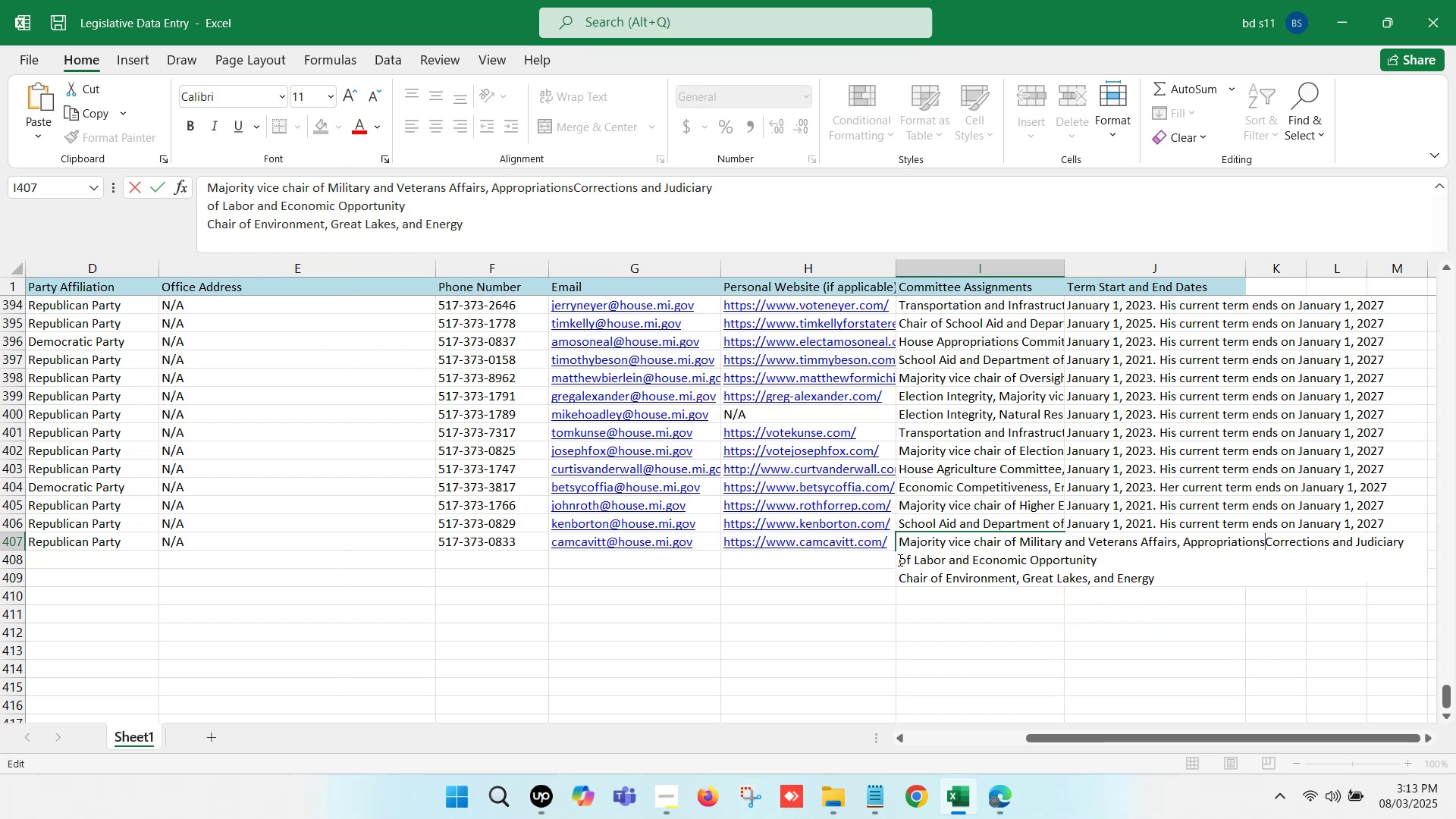 
key(Comma)
 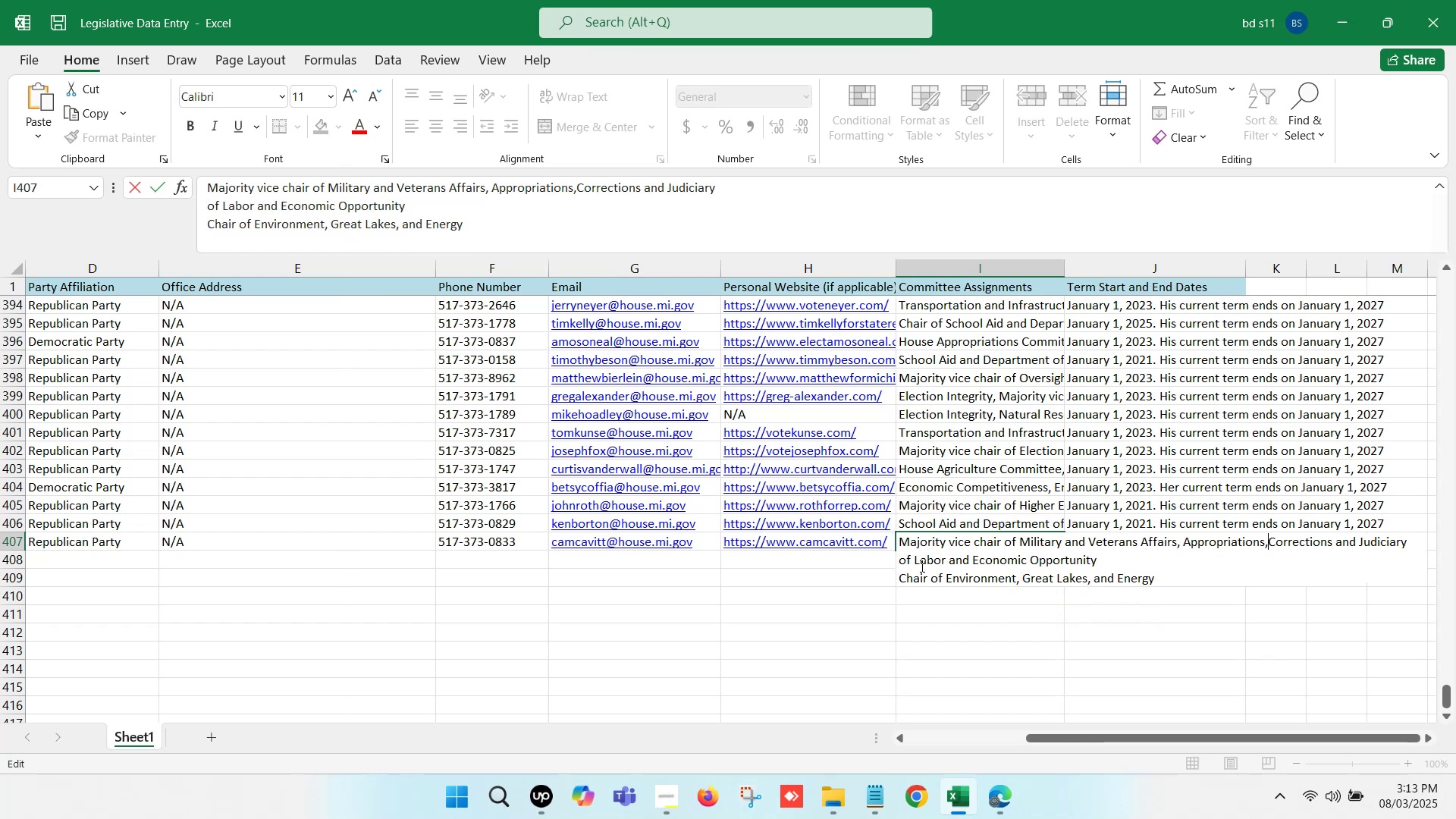 
key(Space)
 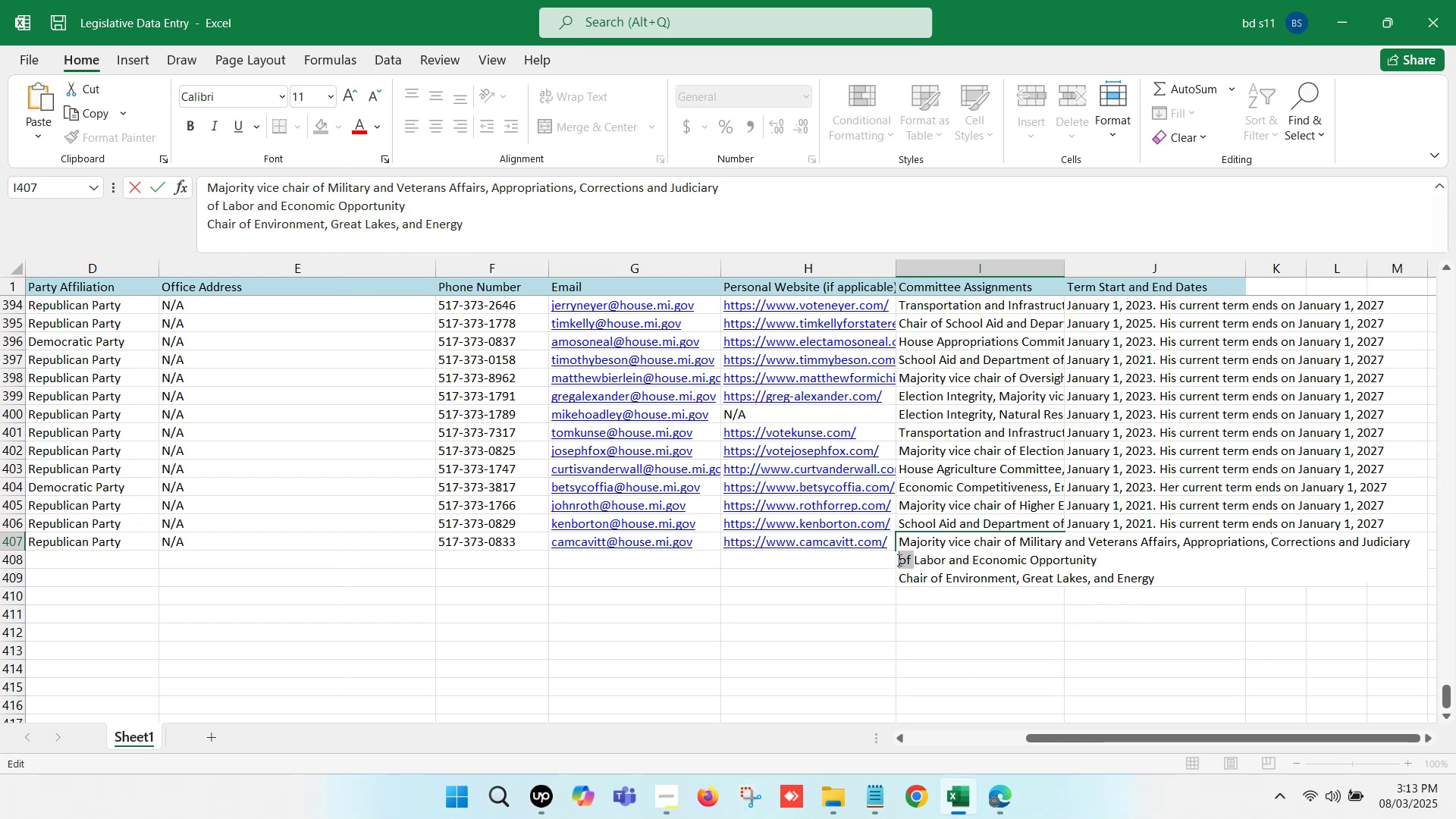 
key(Backspace)
 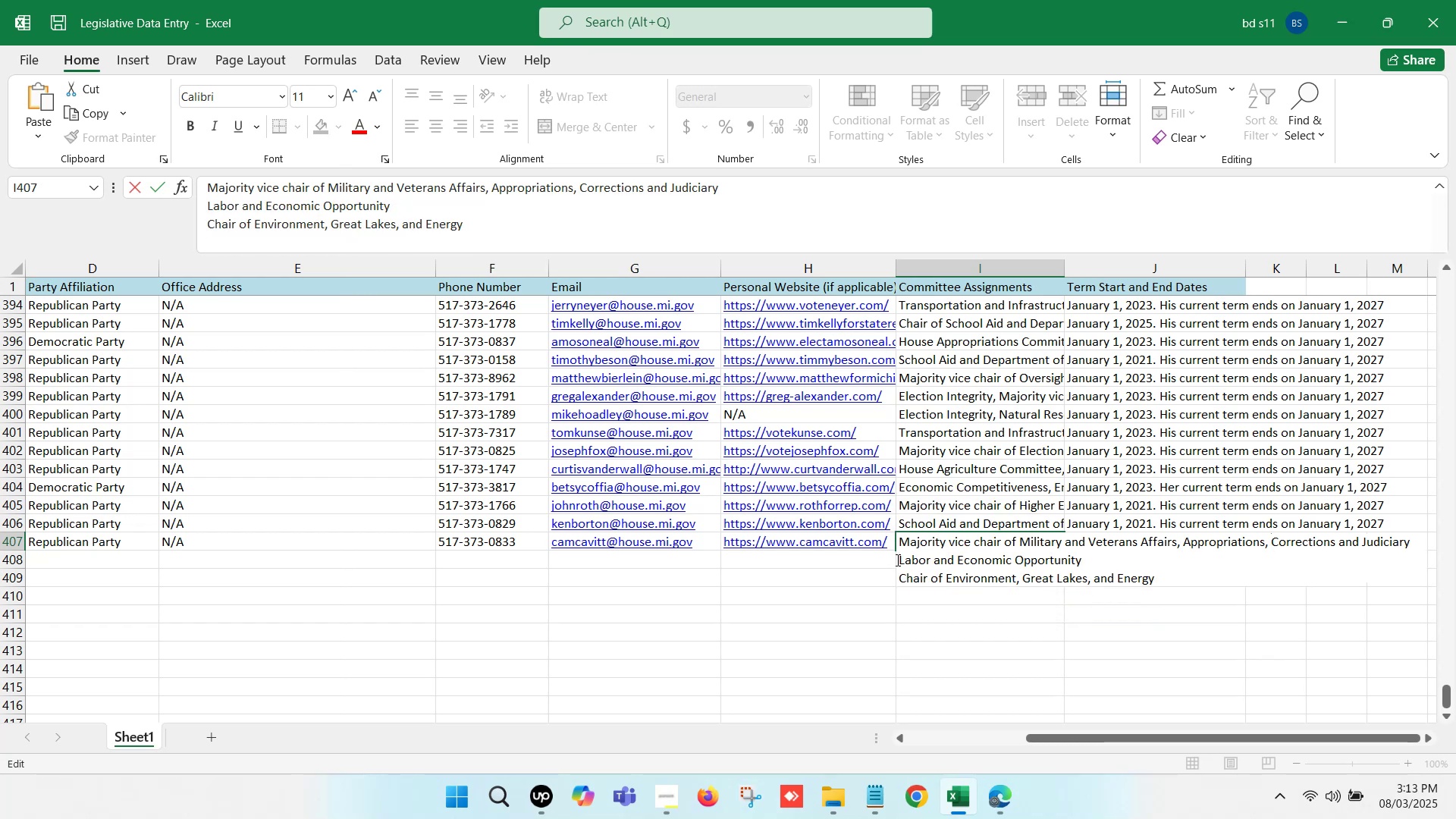 
key(Backspace)
 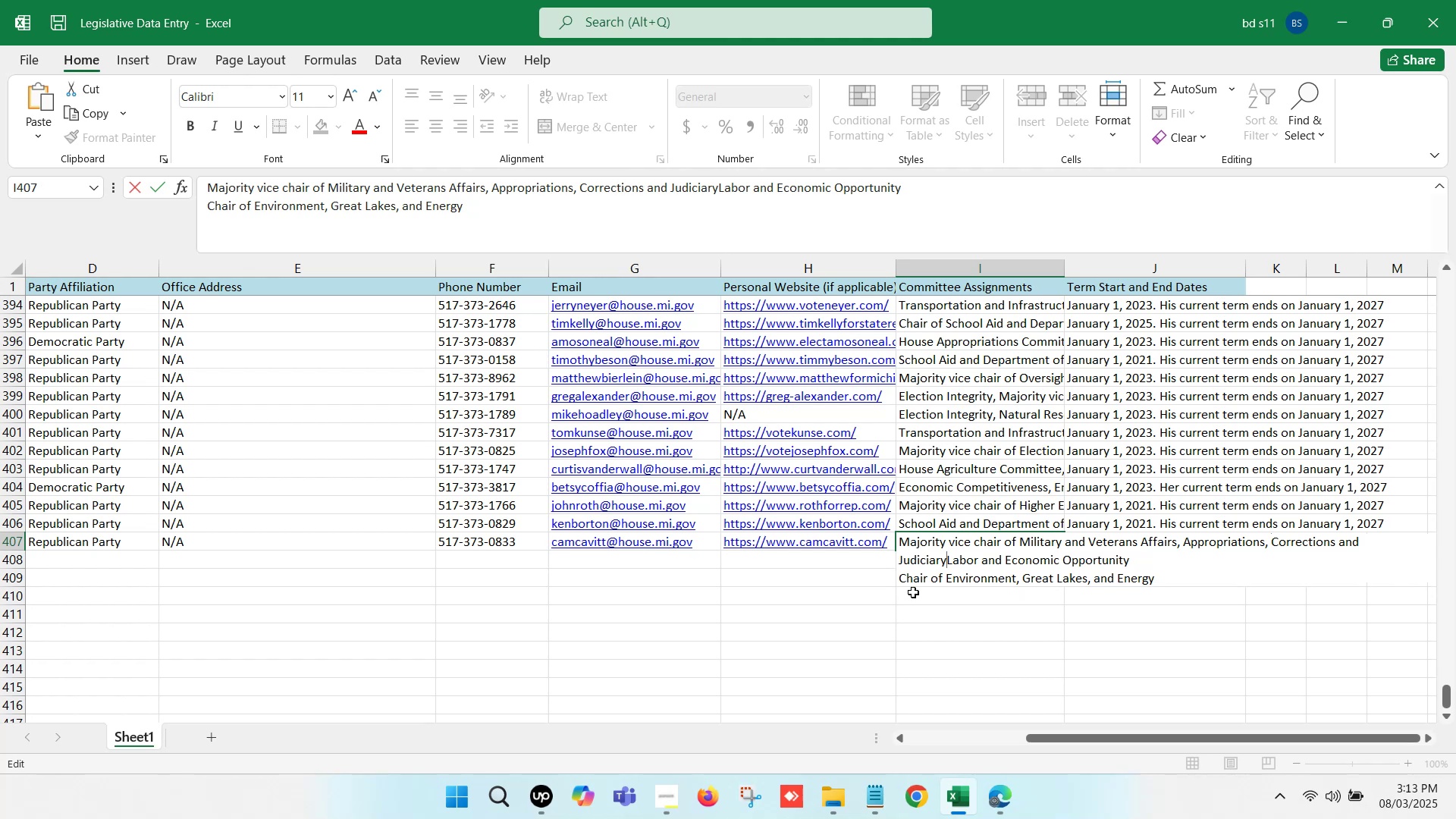 
key(Comma)
 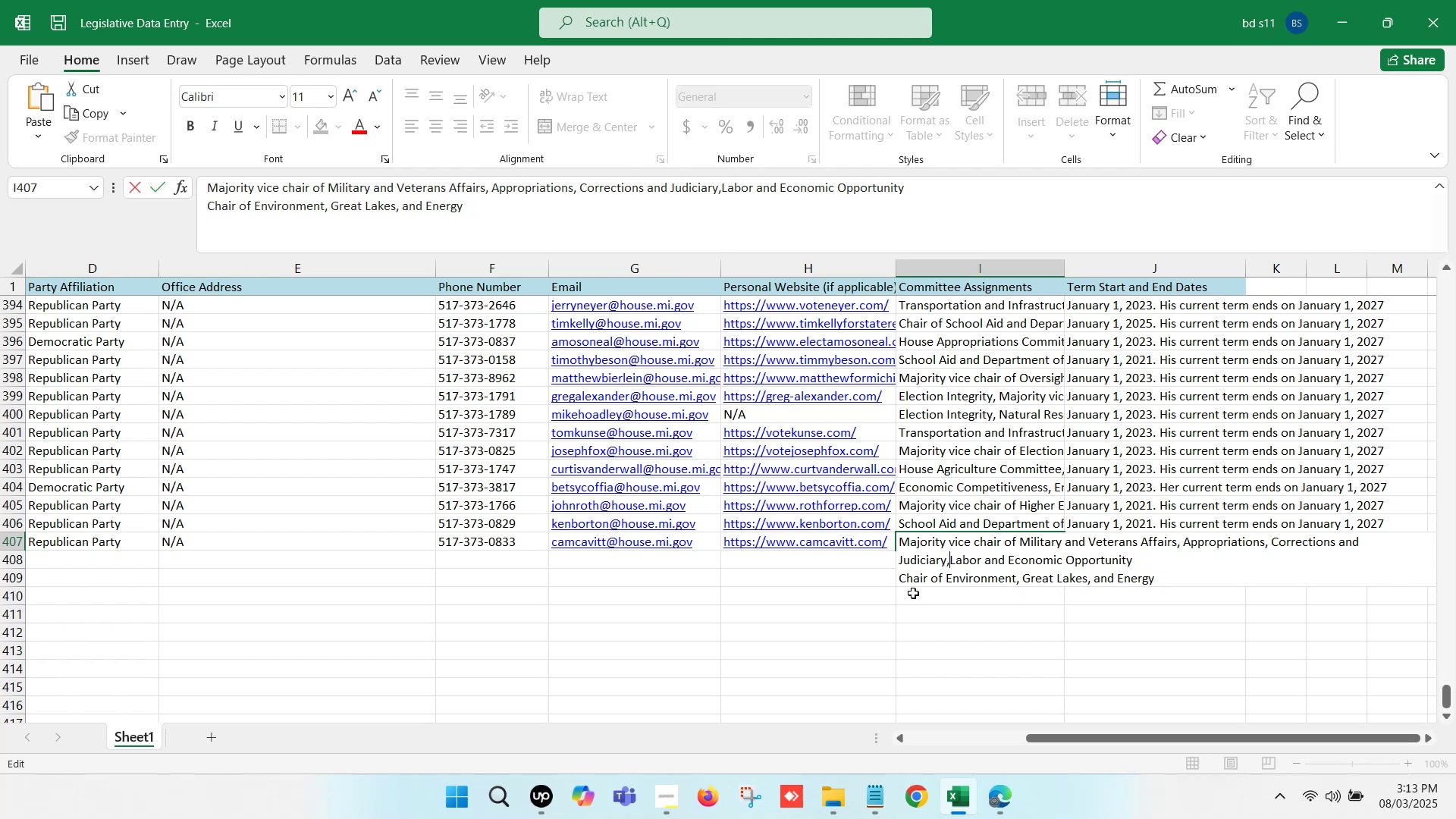 
key(Space)
 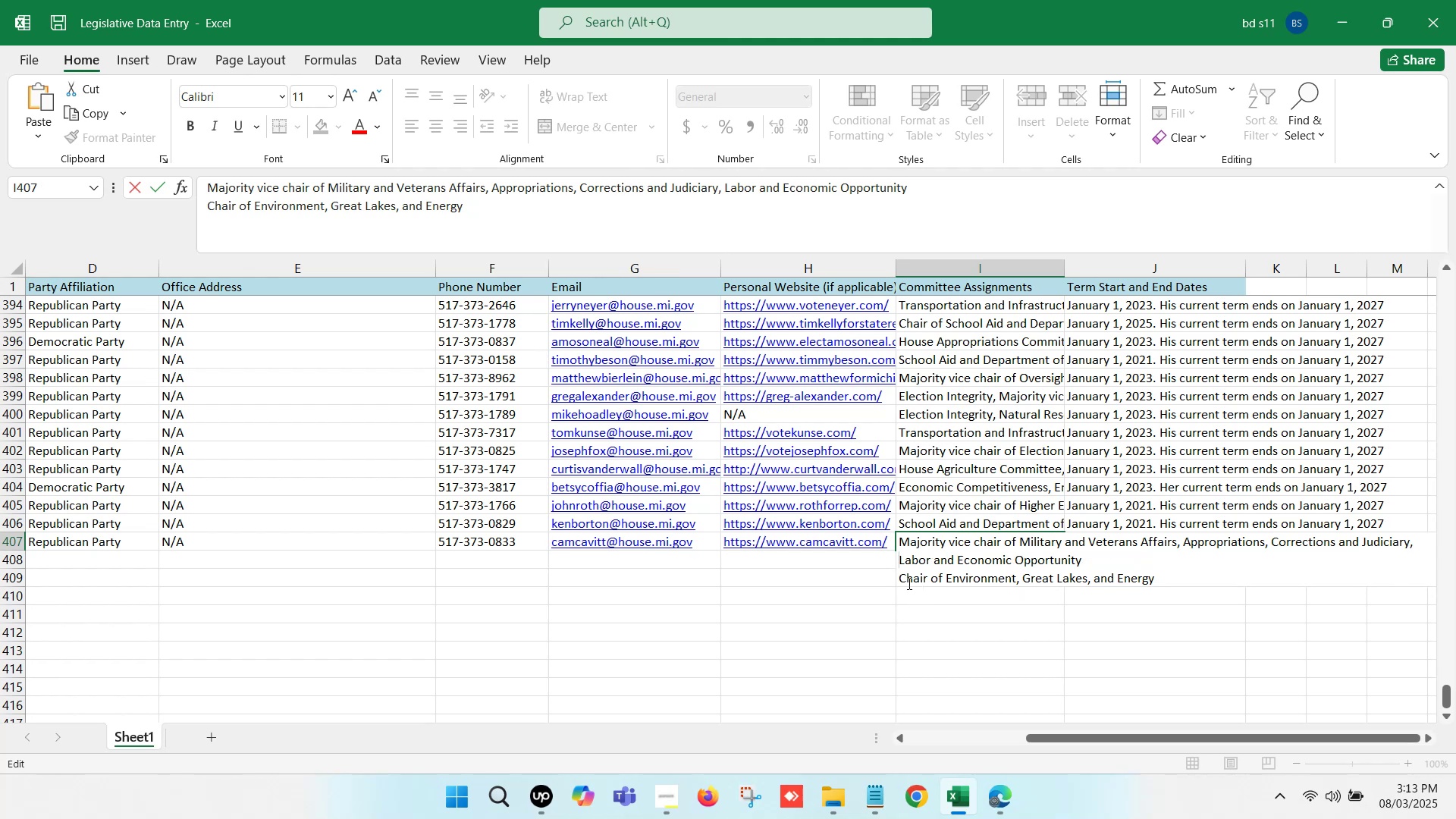 
left_click([899, 575])
 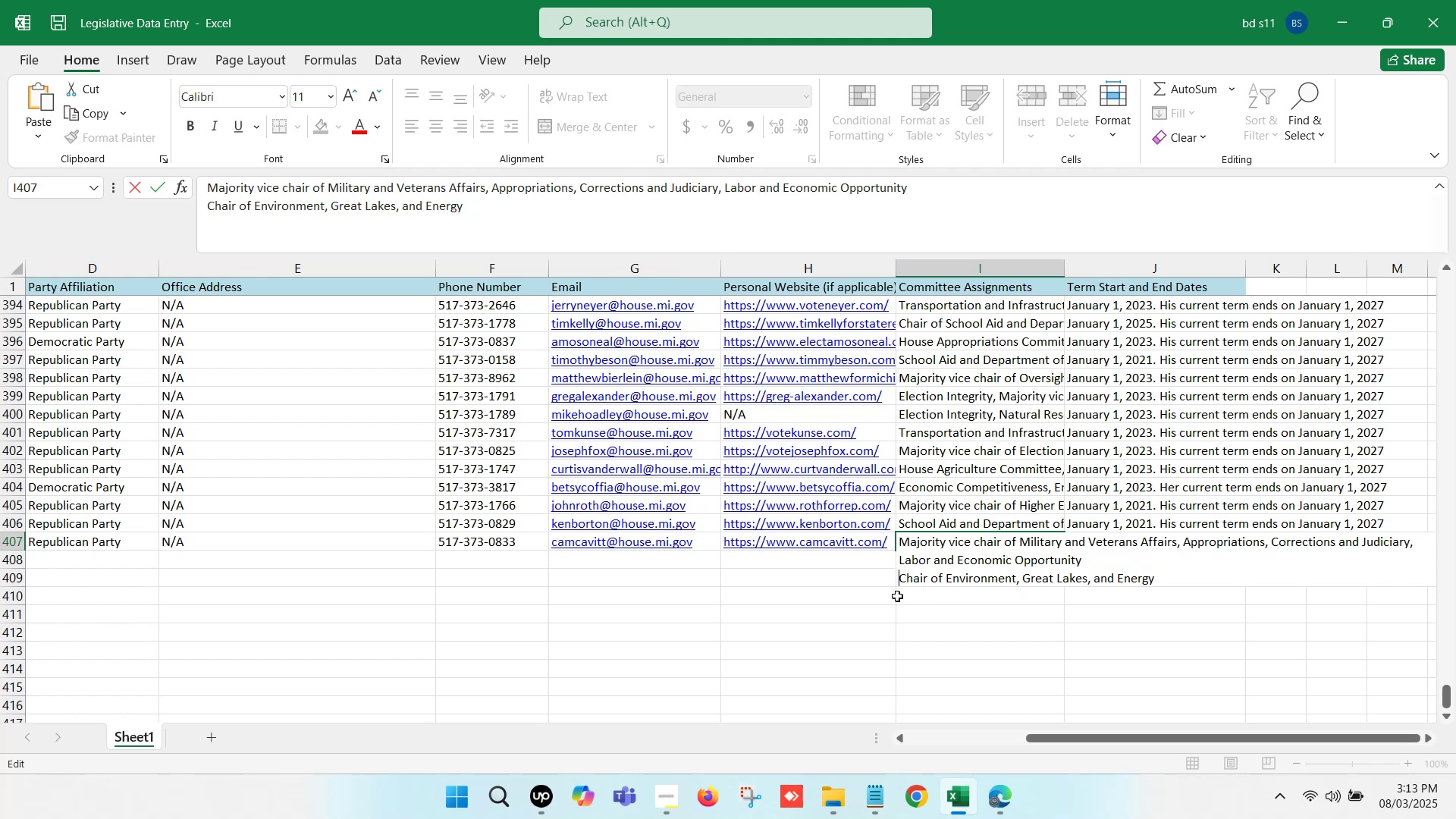 
key(Backspace)
 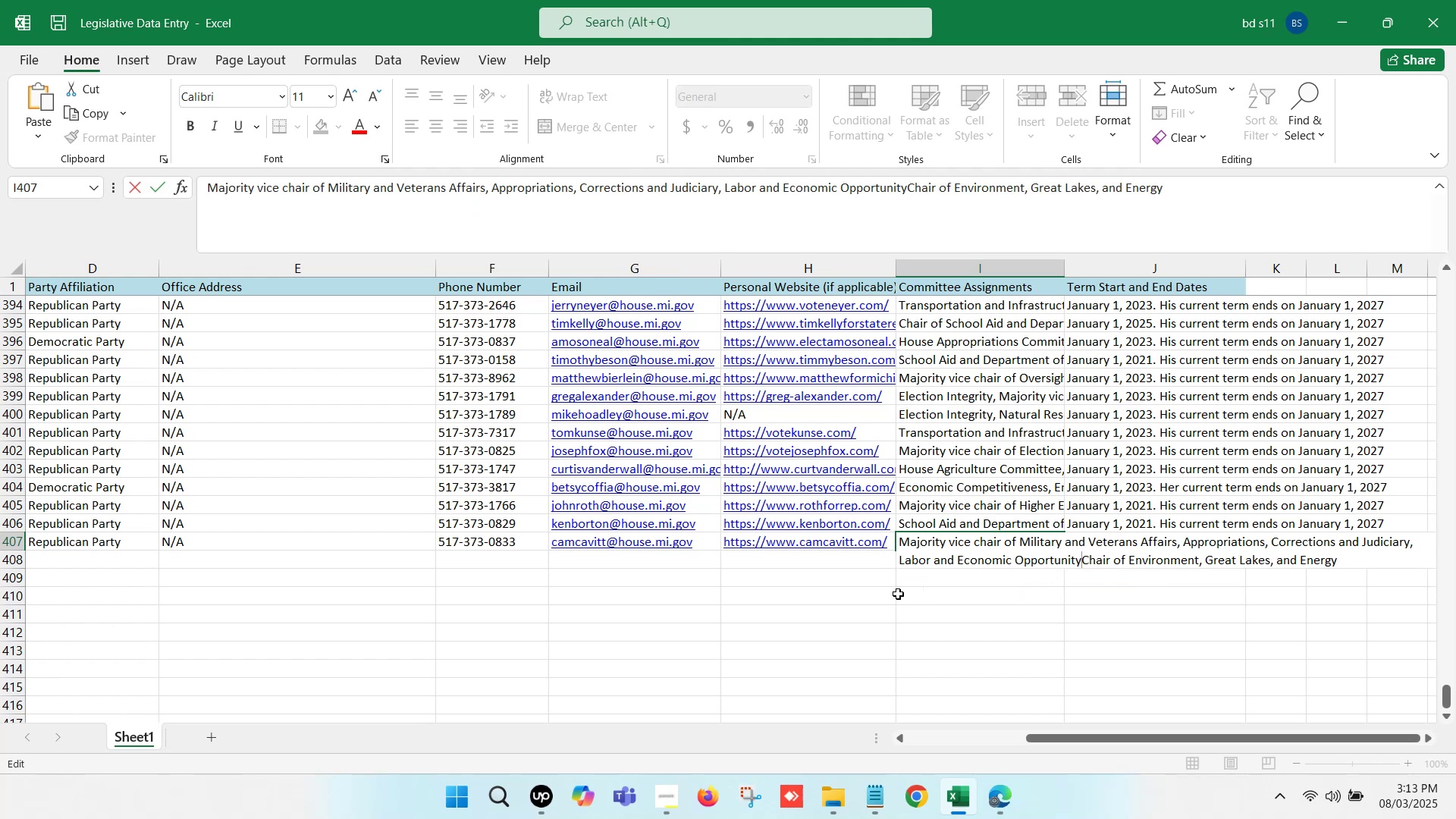 
key(Comma)
 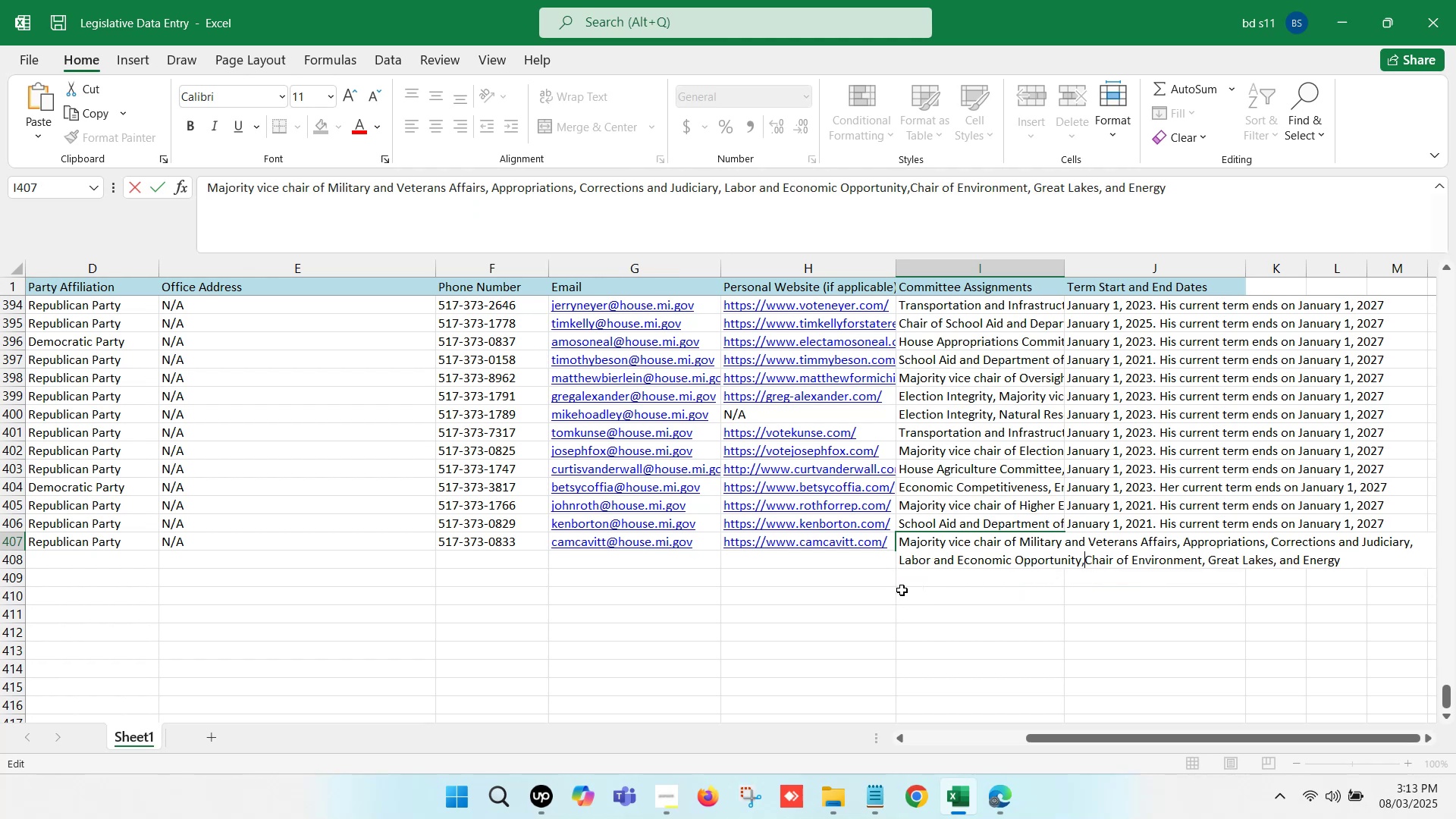 
key(Space)
 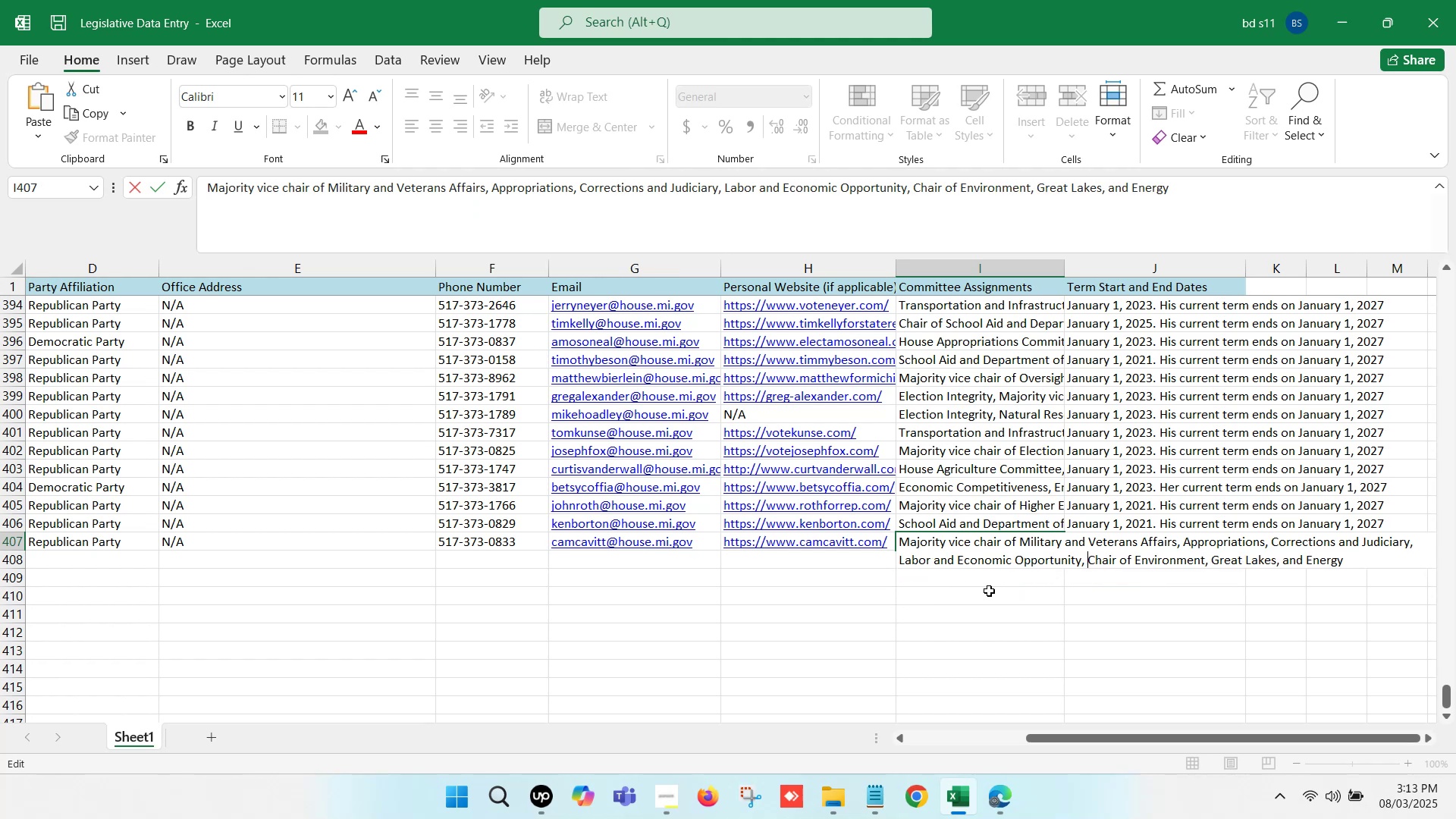 
left_click([993, 592])
 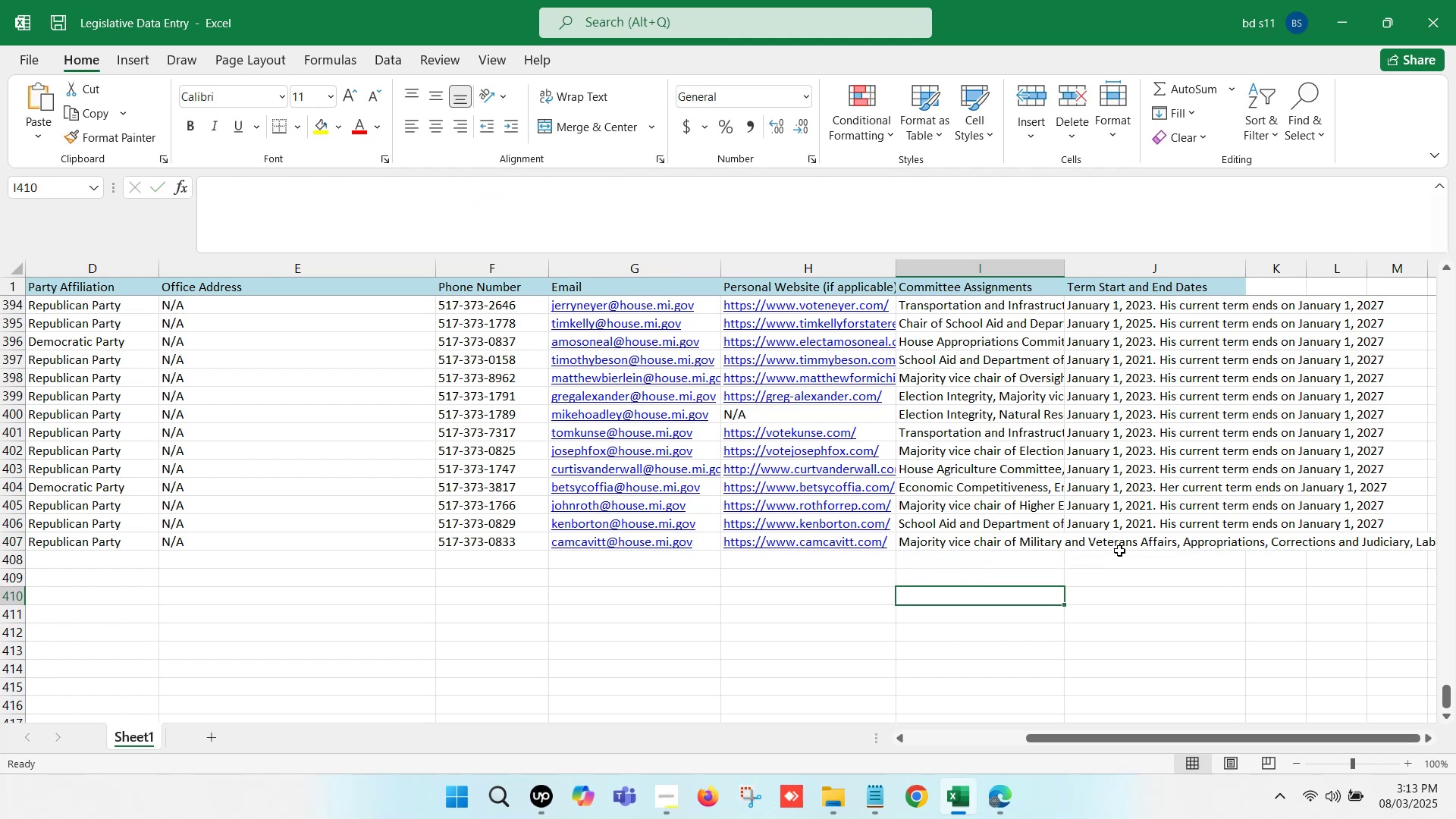 
left_click([1118, 541])
 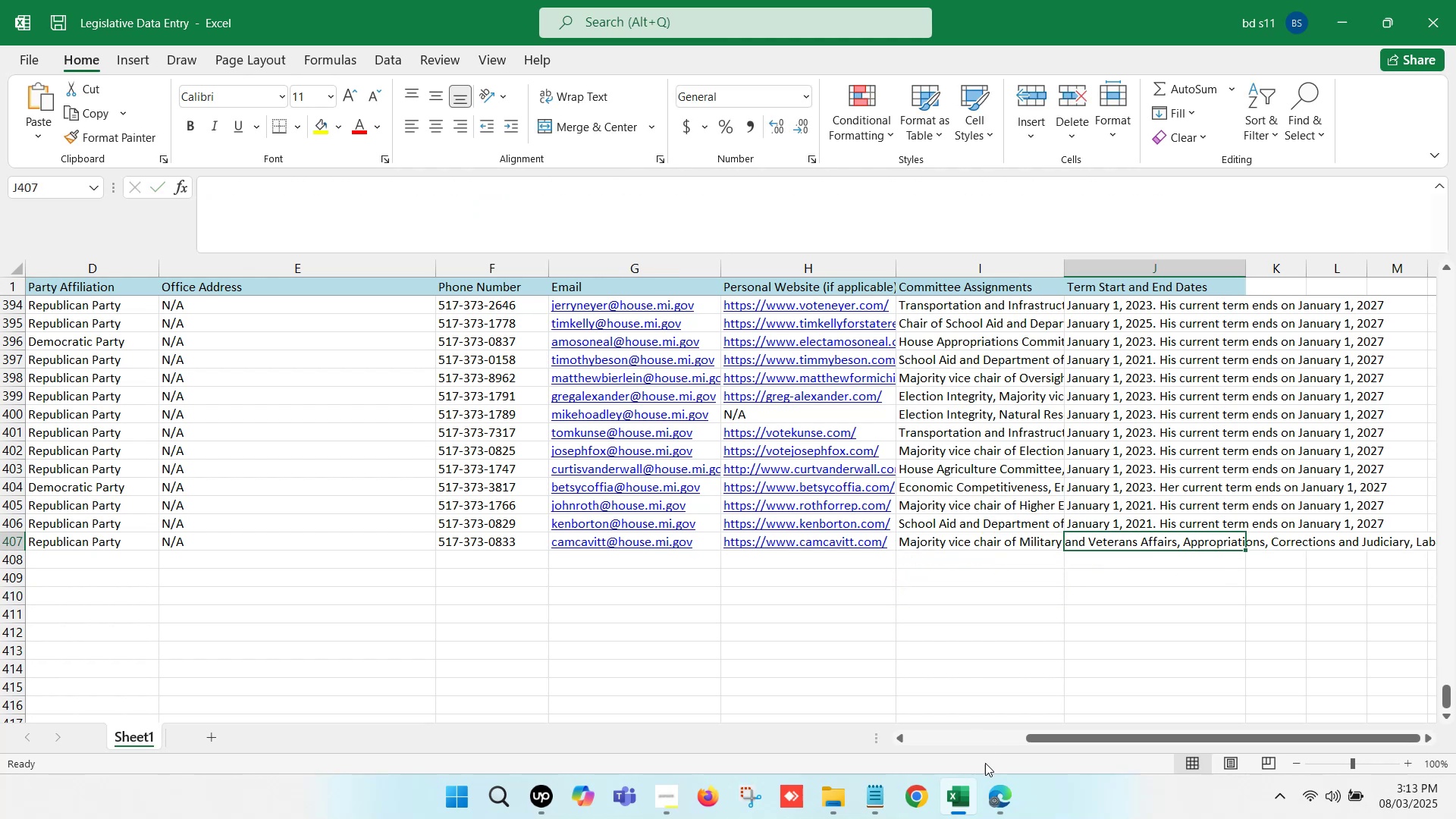 
left_click([994, 786])
 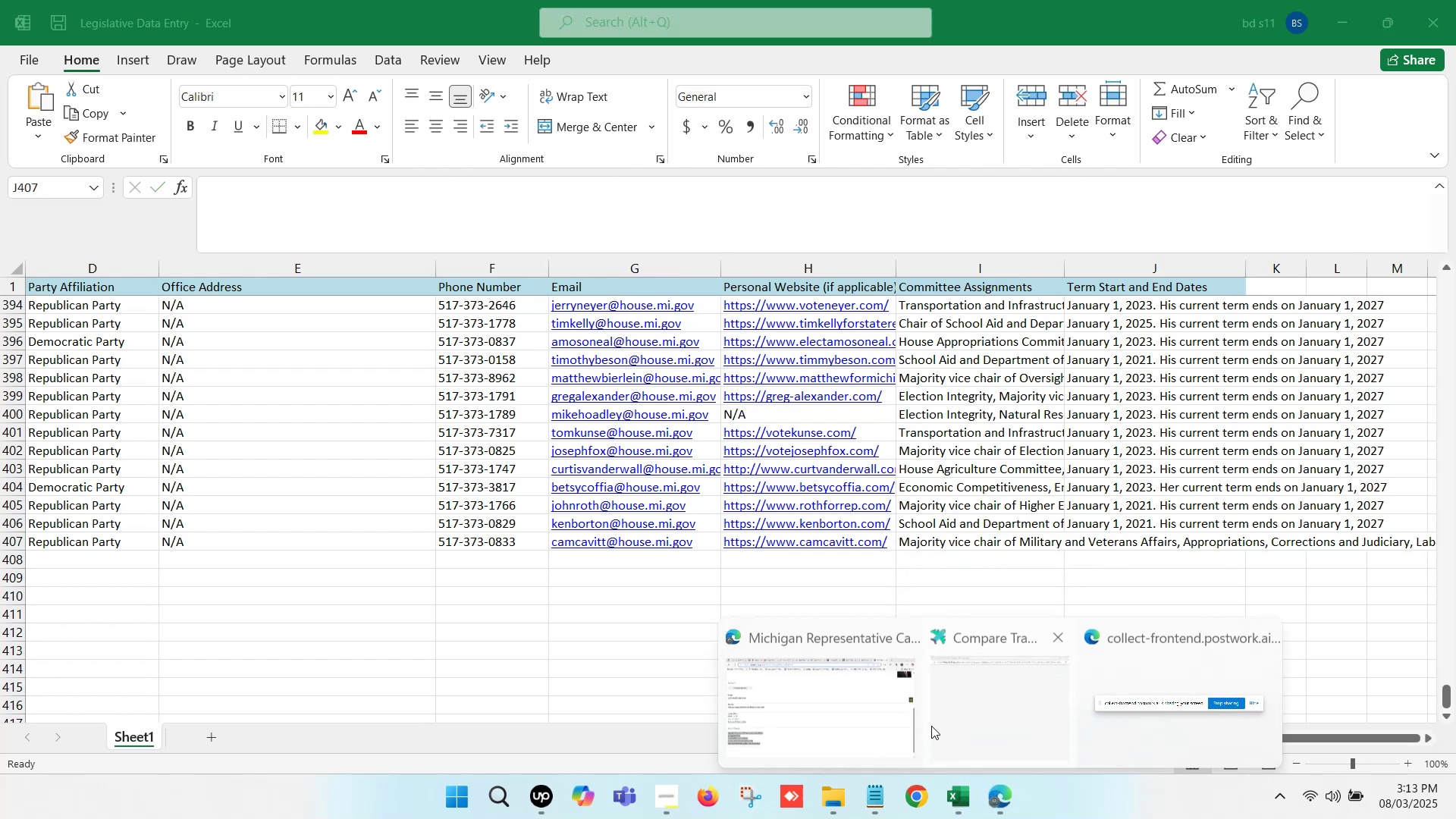 
left_click([834, 683])
 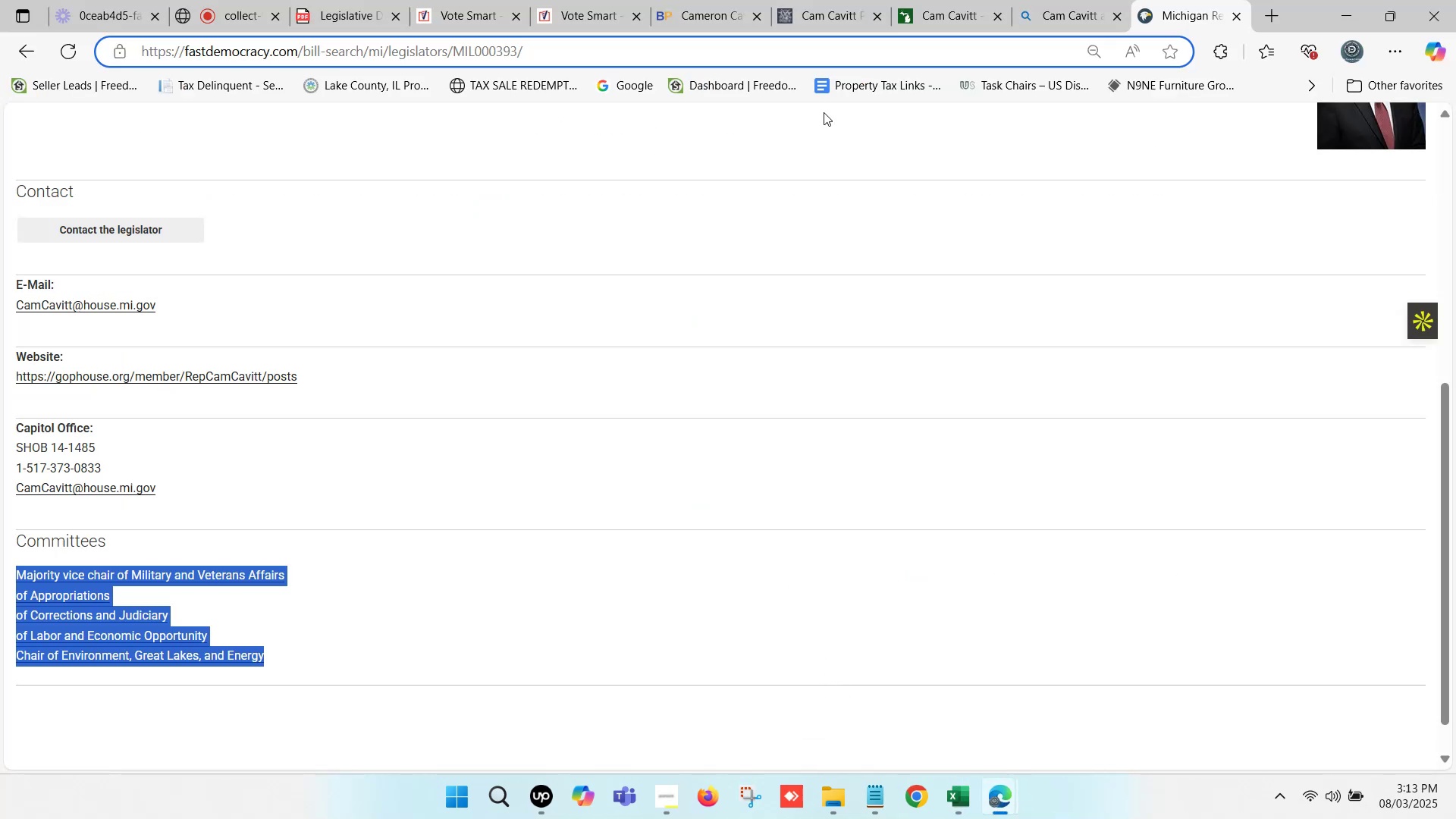 
left_click([725, 0])
 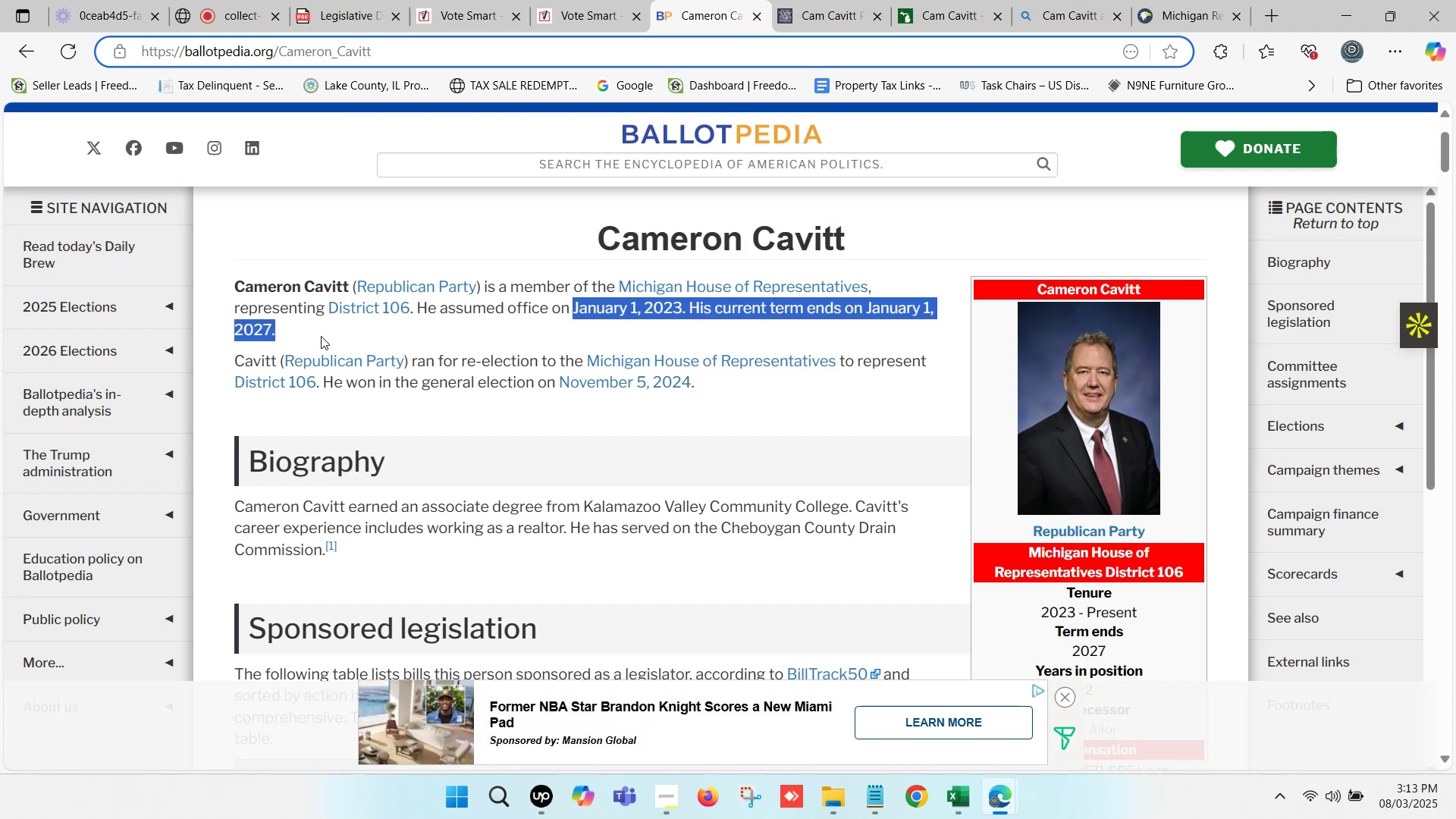 
key(Control+C)
 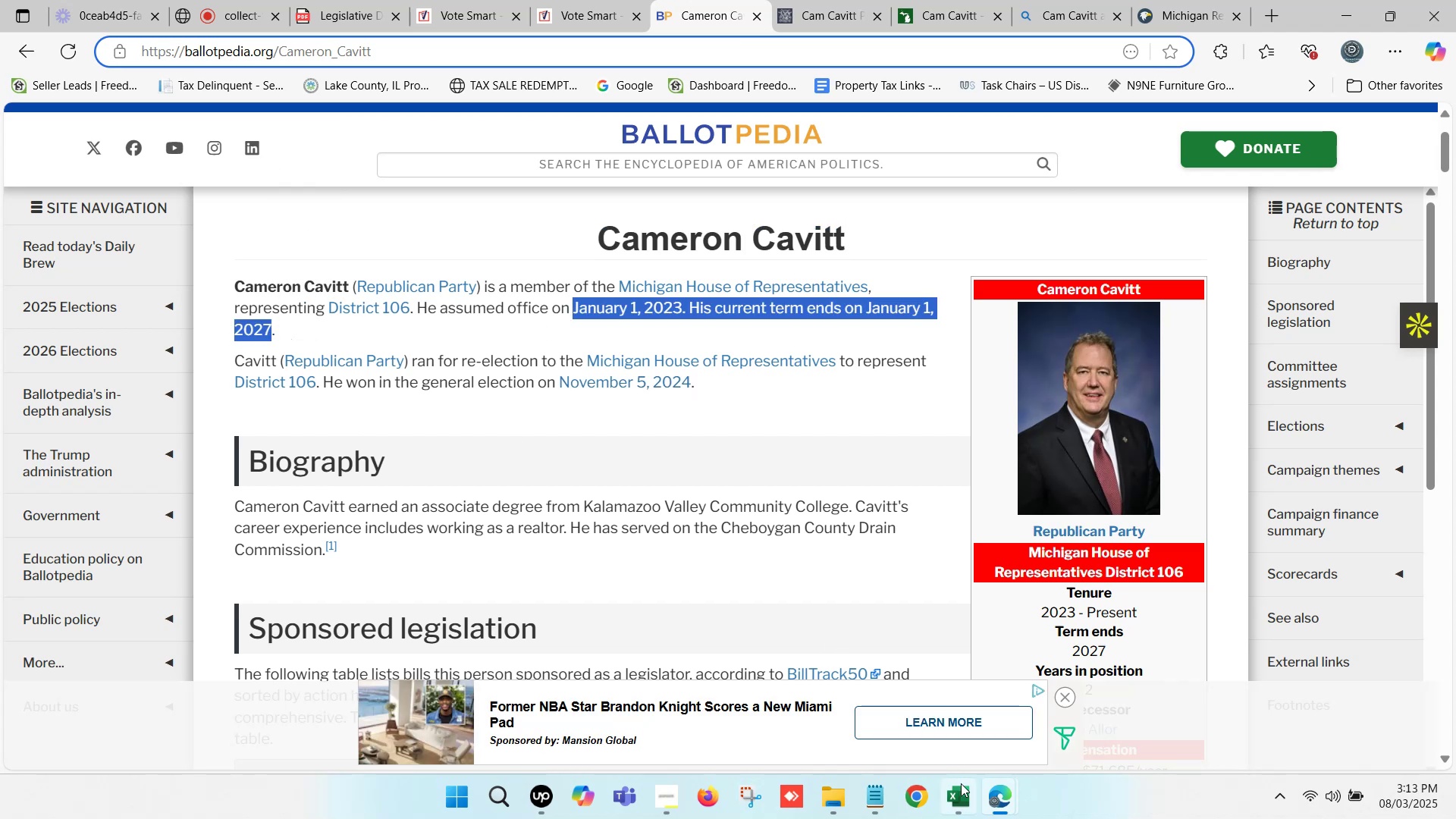 
left_click([963, 789])
 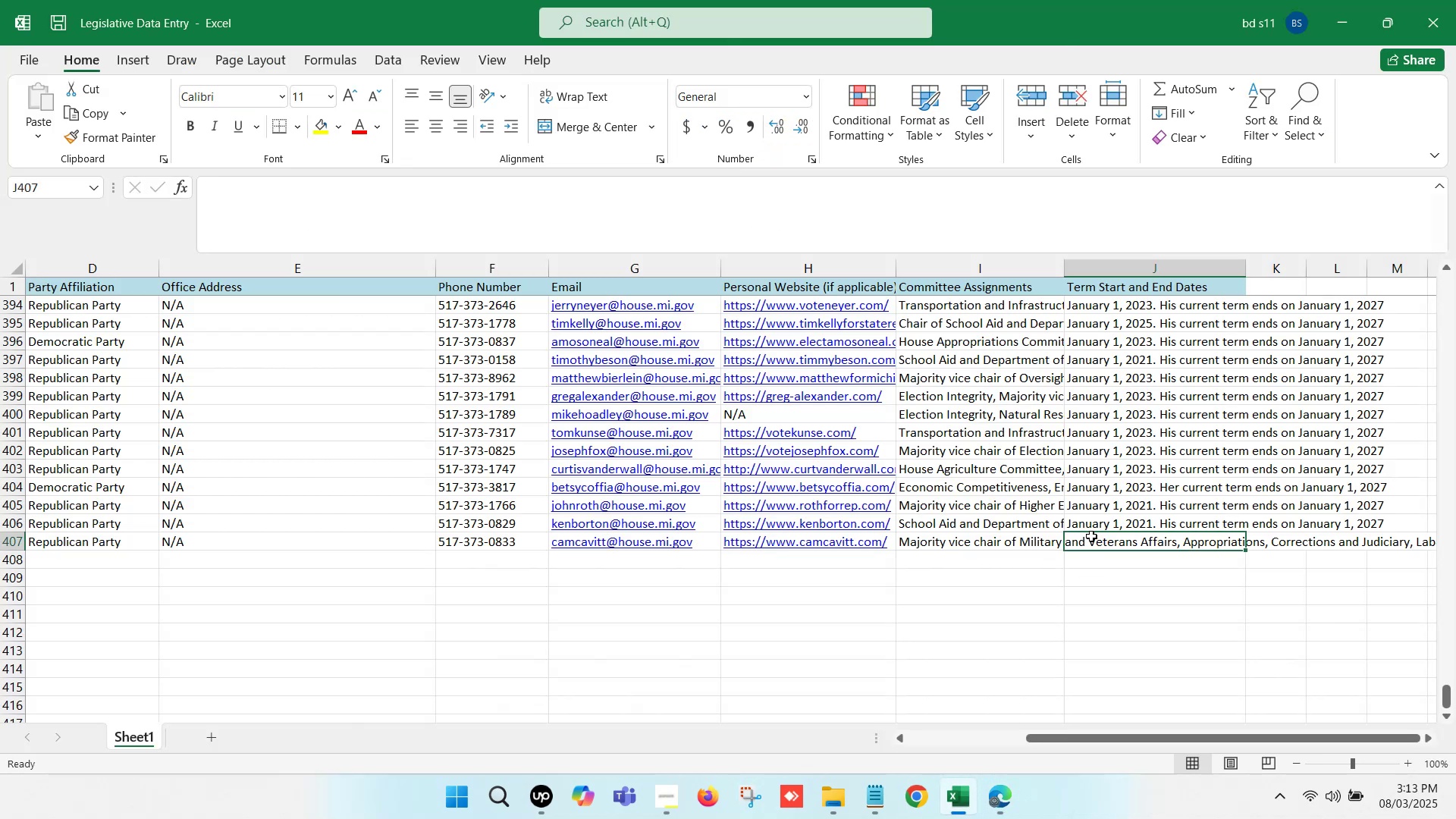 
double_click([1091, 536])
 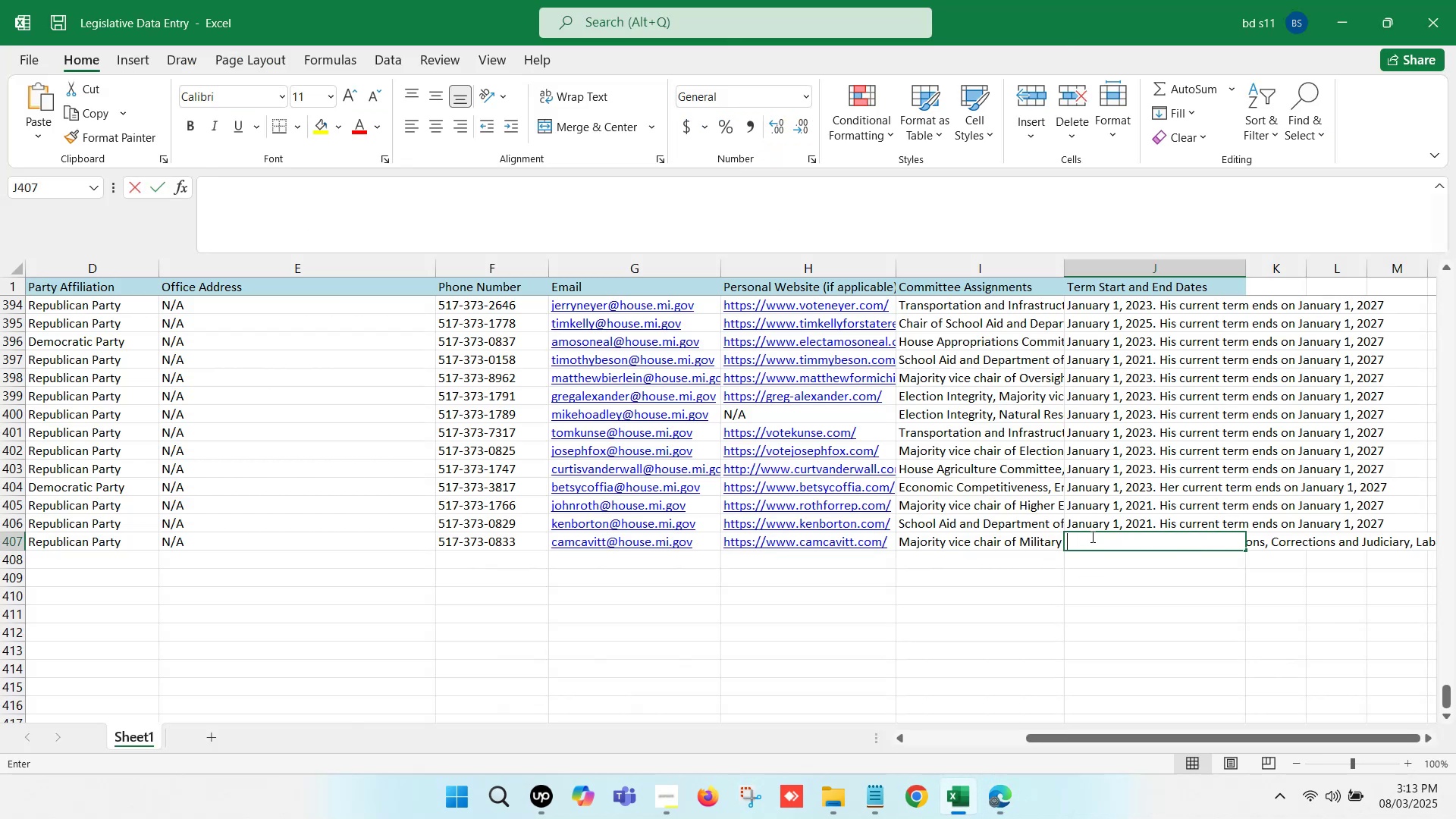 
key(Control+V)
 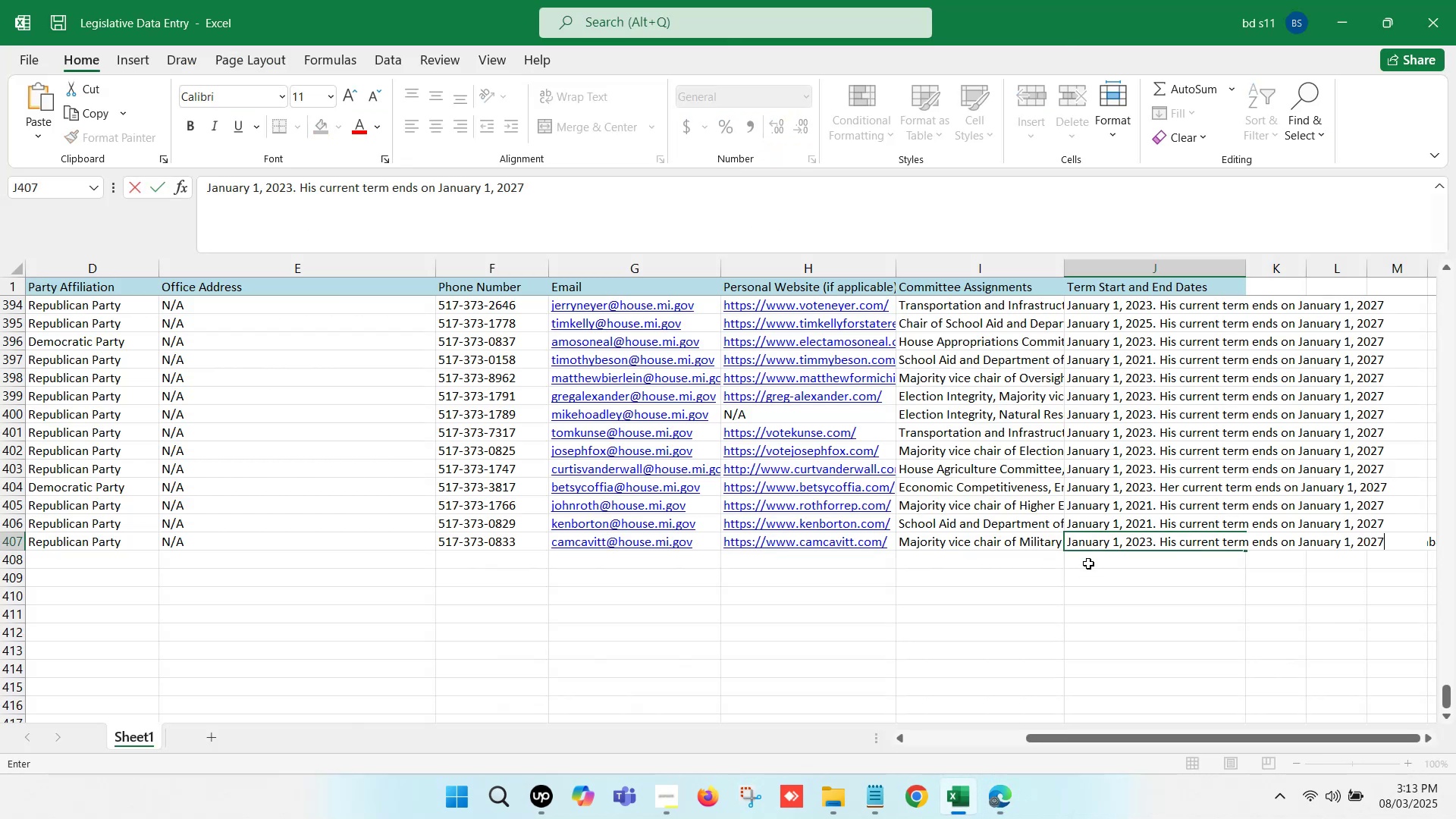 
left_click([1088, 565])
 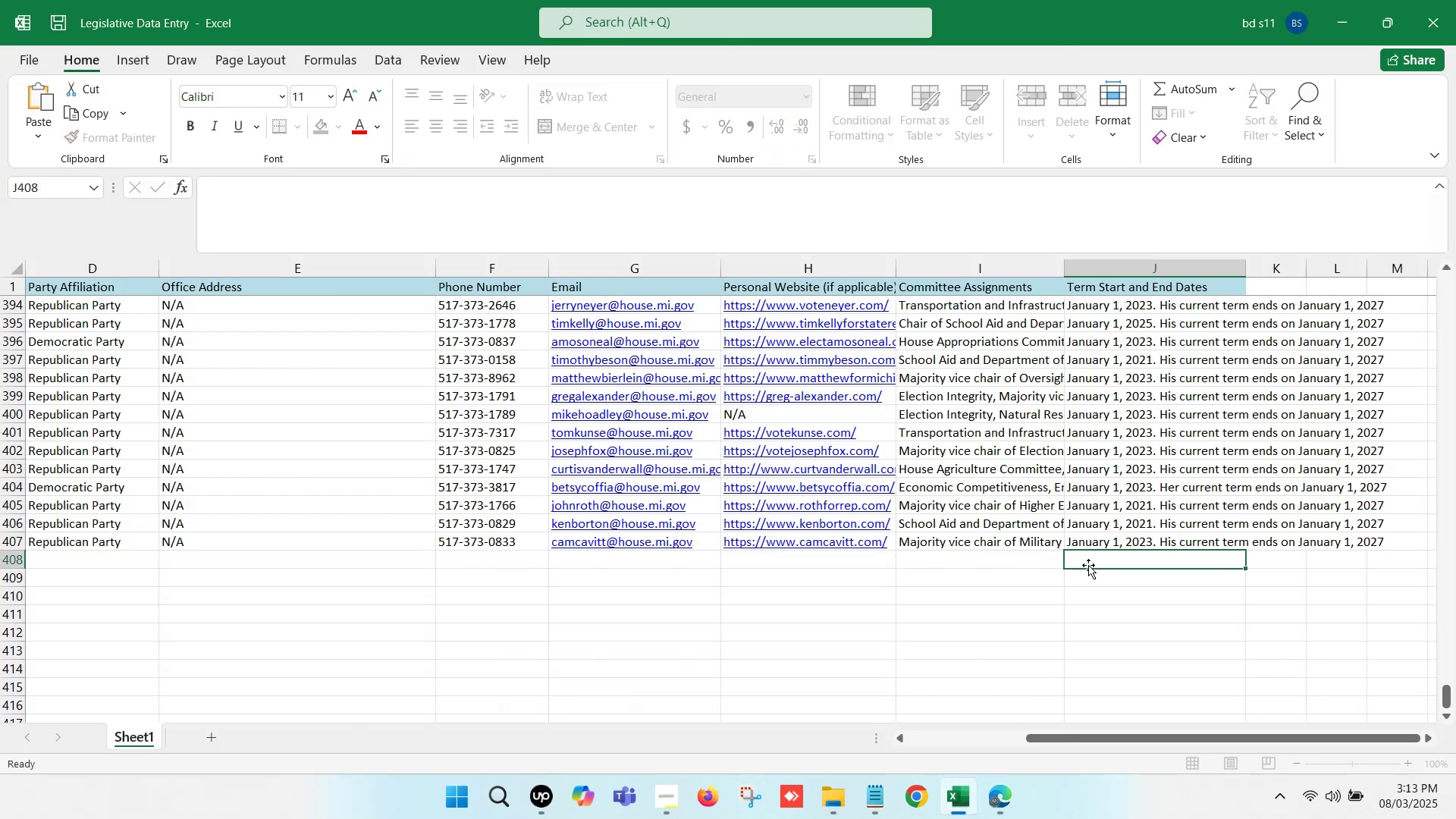 
key(Control+S)
 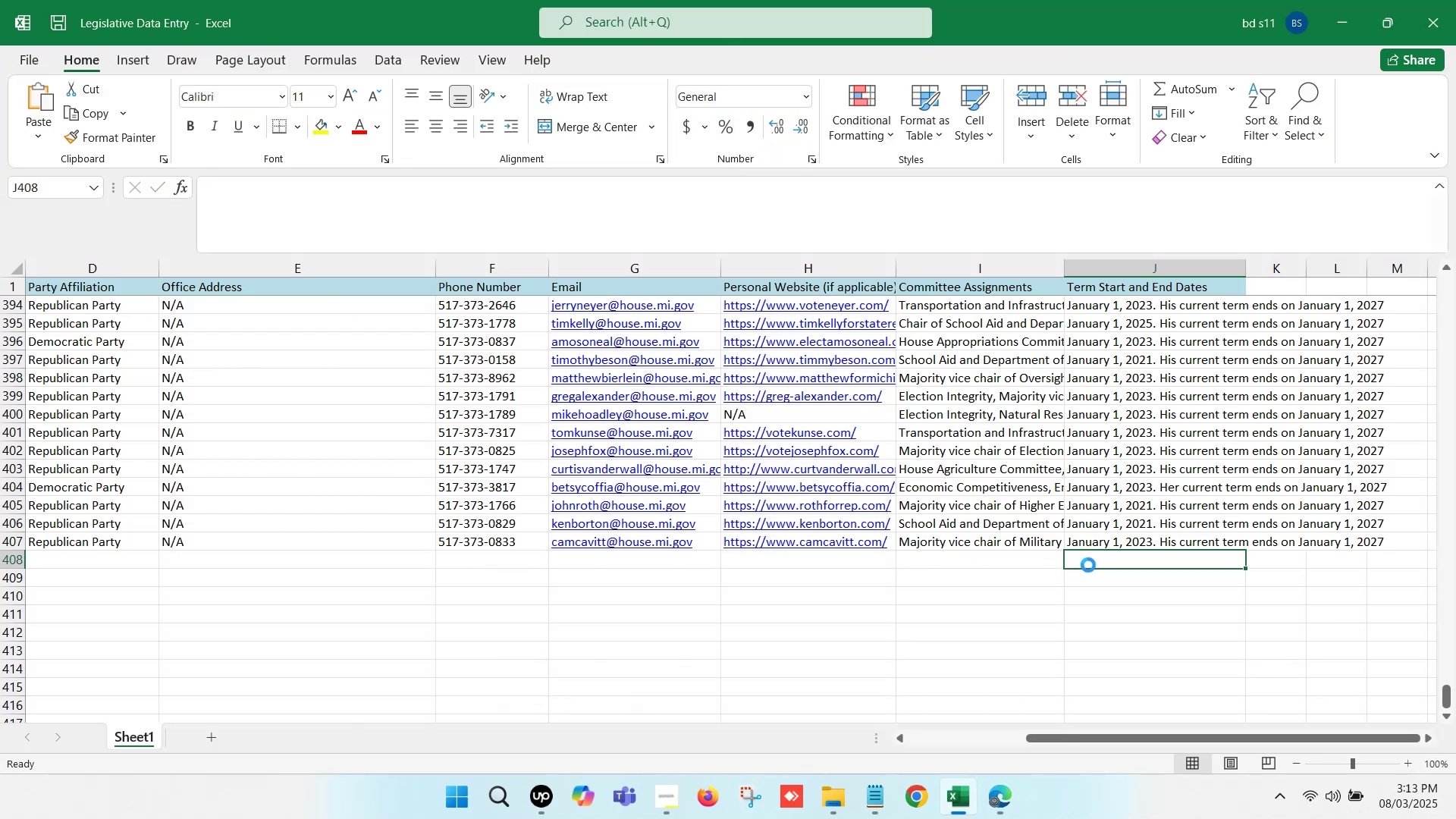 
key(Control+S)
 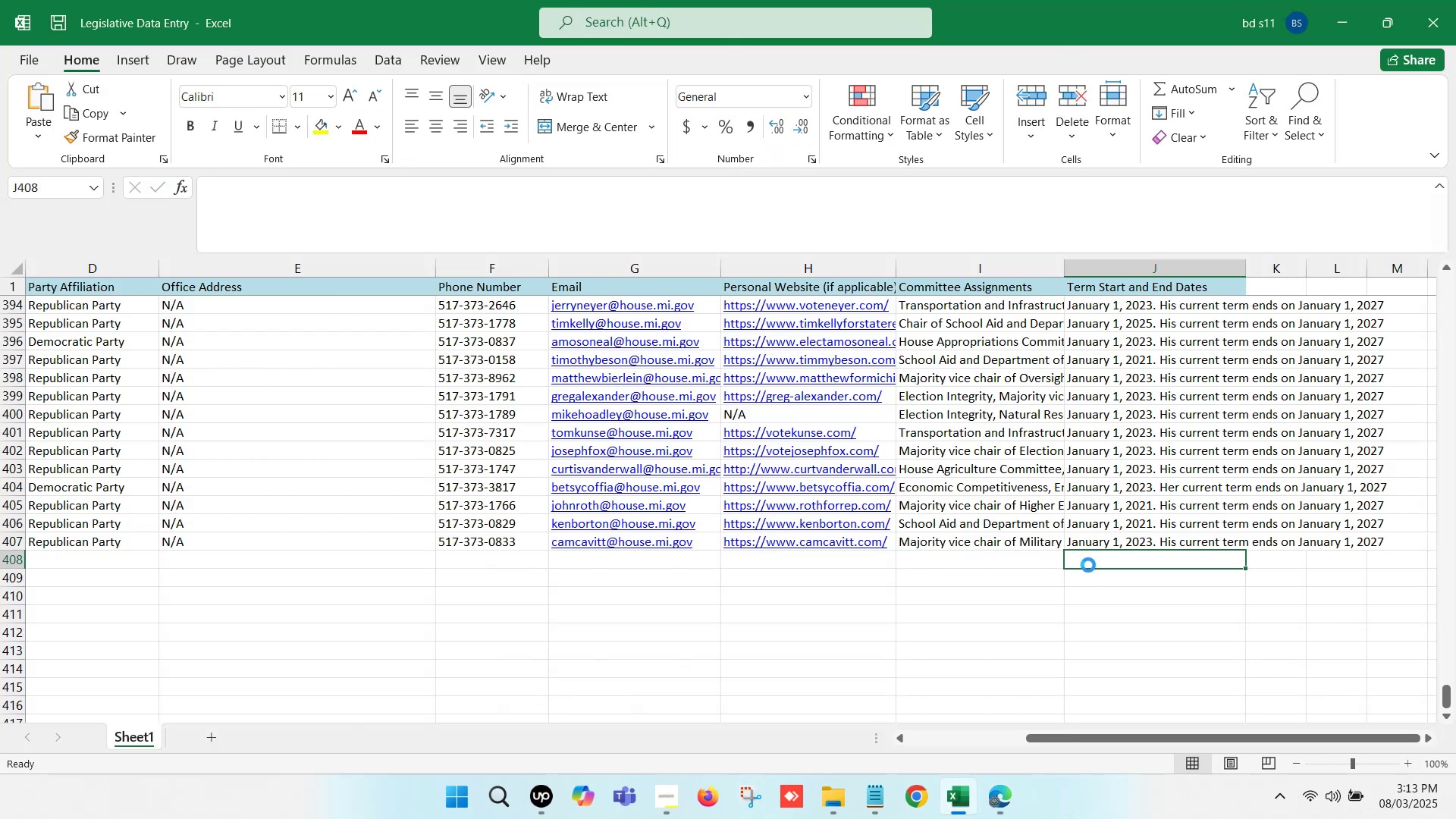 
key(Control+S)
 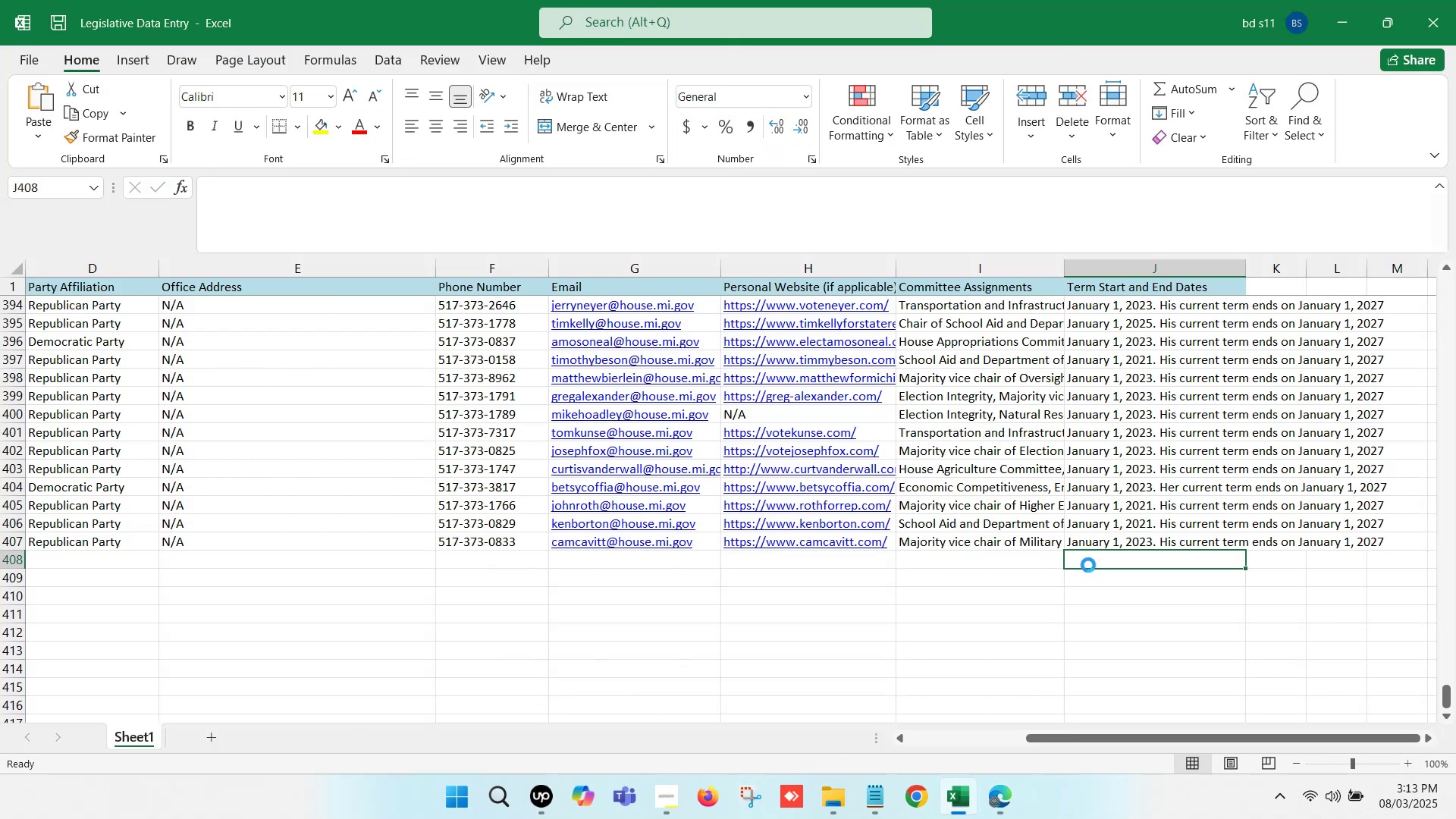 
hold_key(key=ArrowLeft, duration=1.35)
 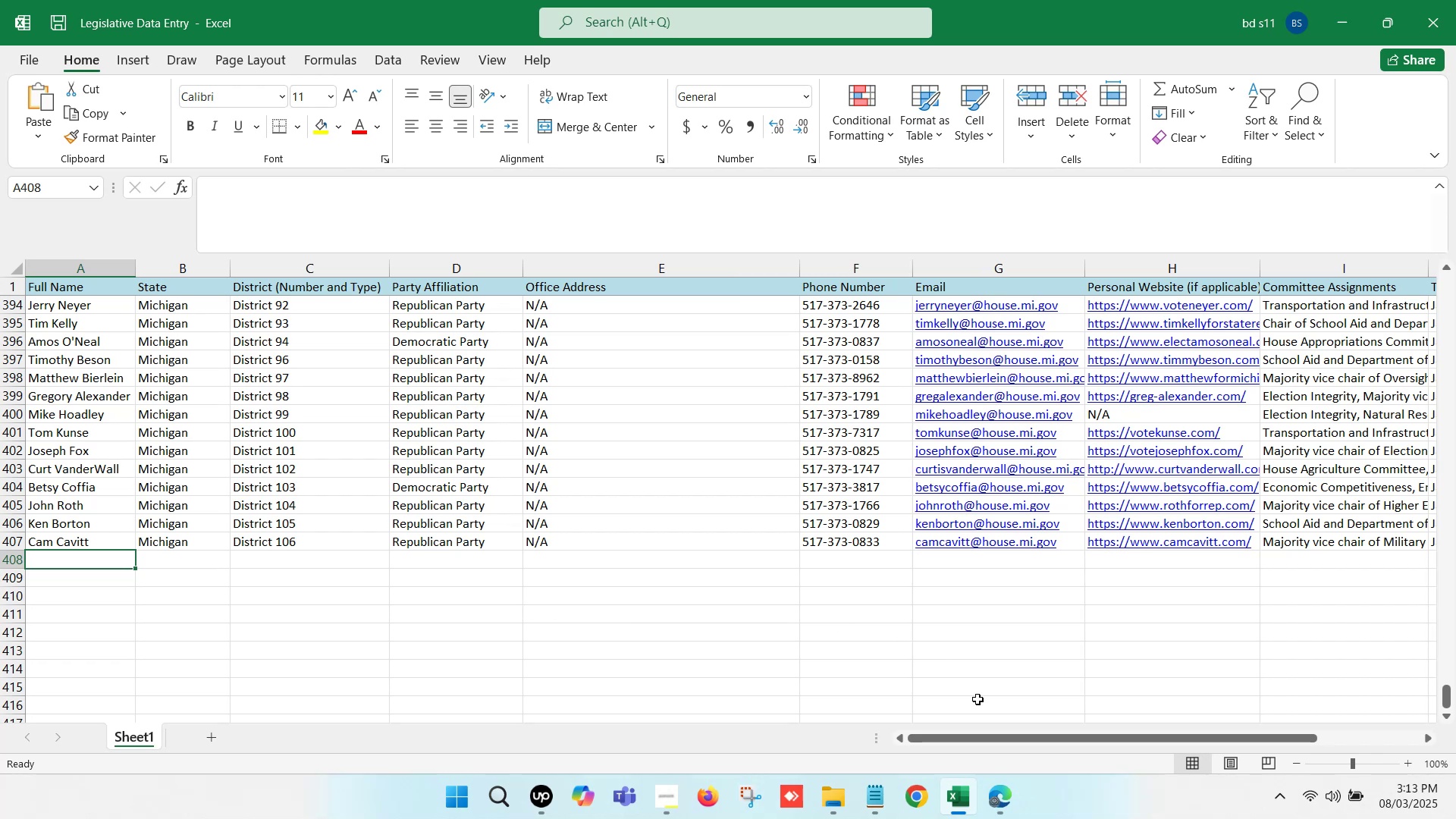 
left_click([994, 790])
 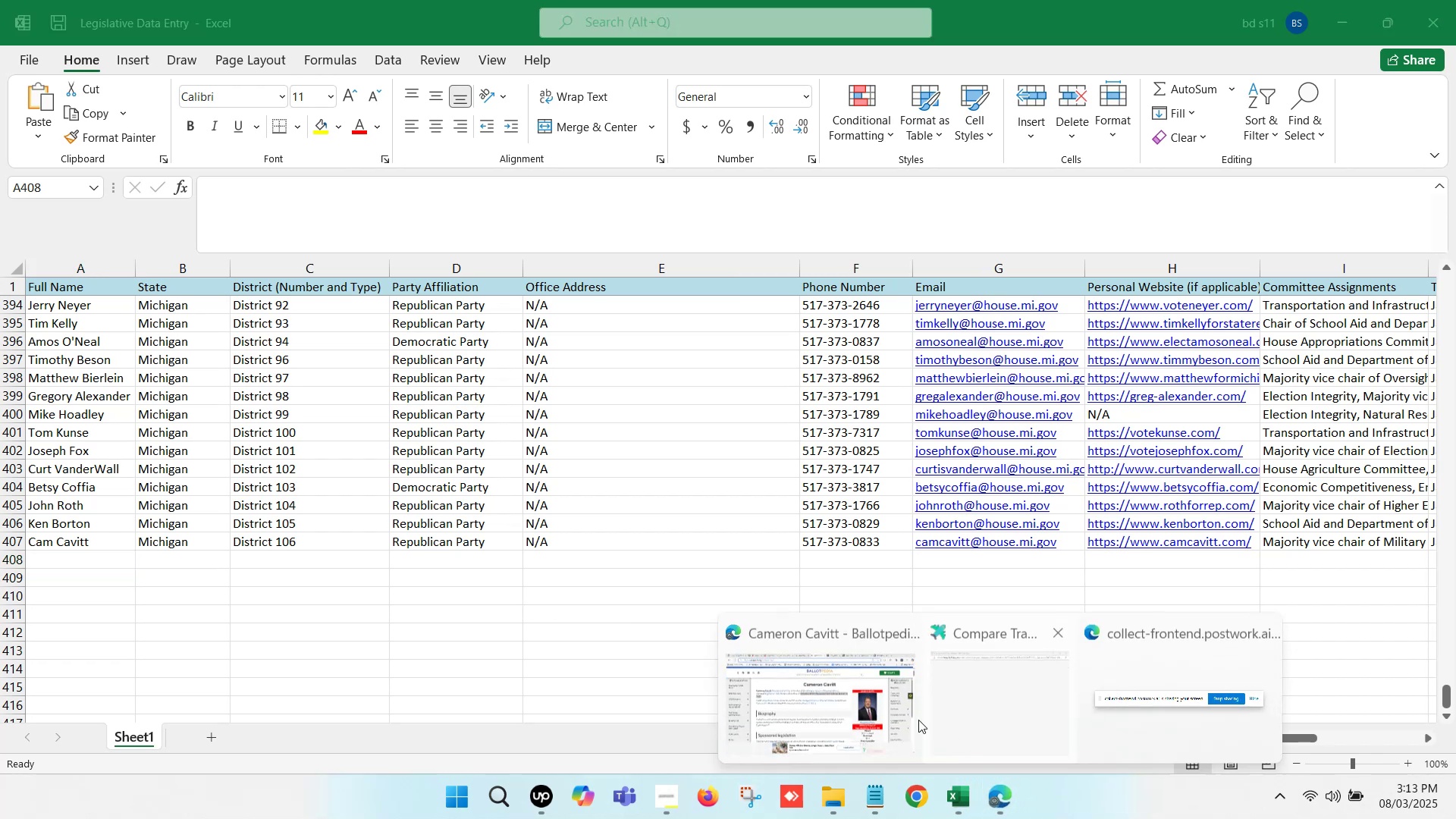 
left_click([836, 679])
 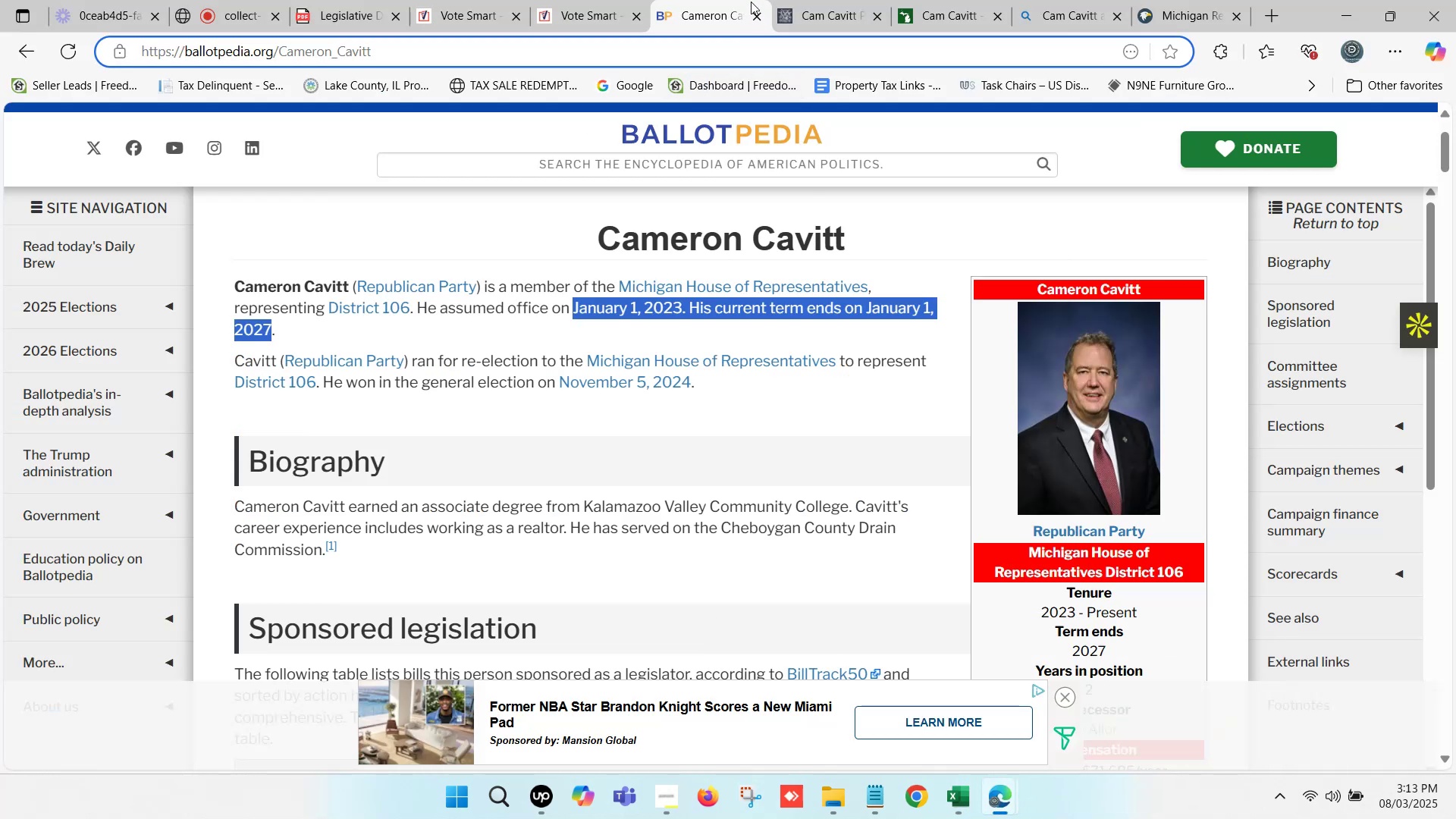 
left_click([837, 0])
 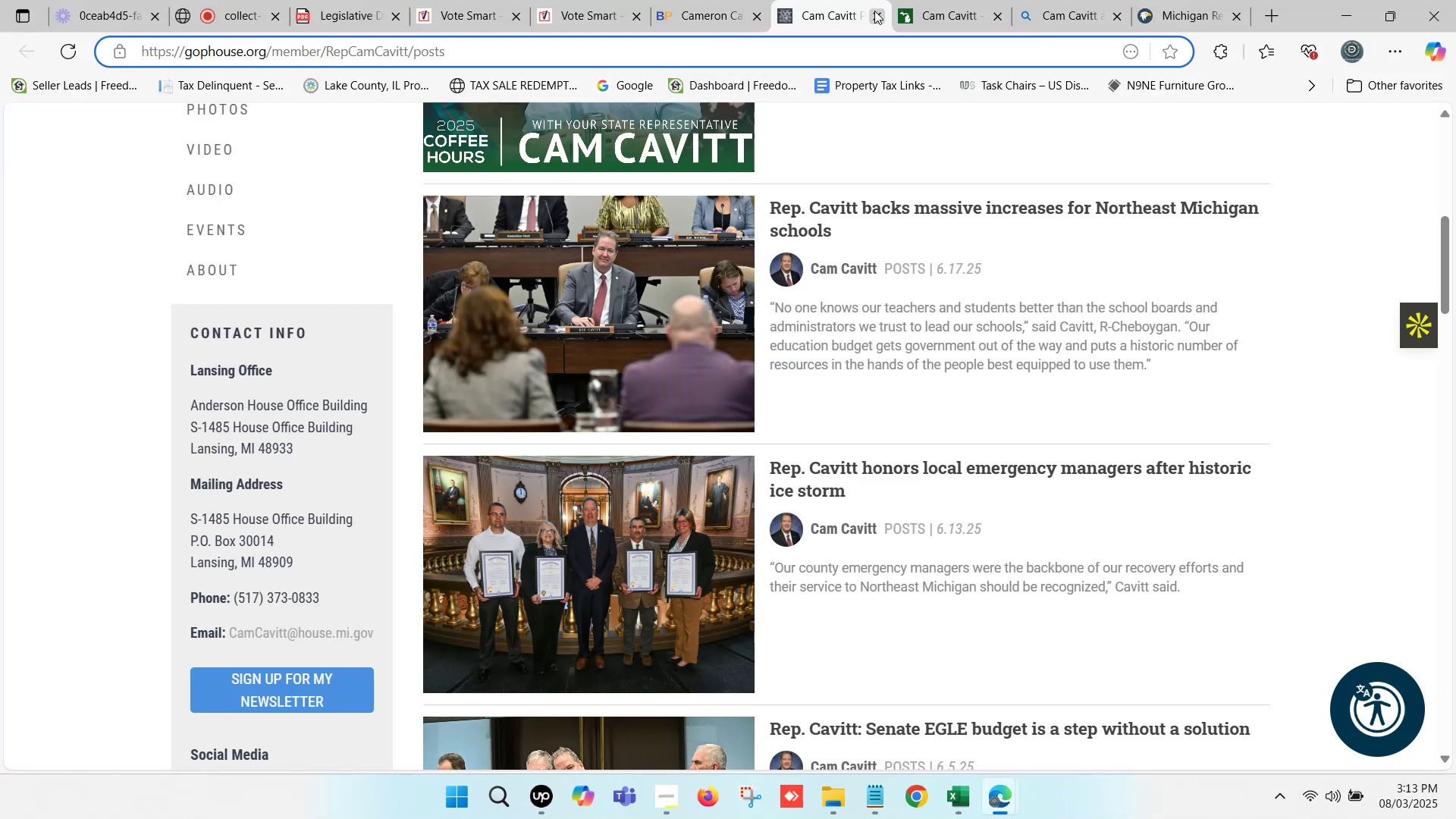 
left_click([875, 11])
 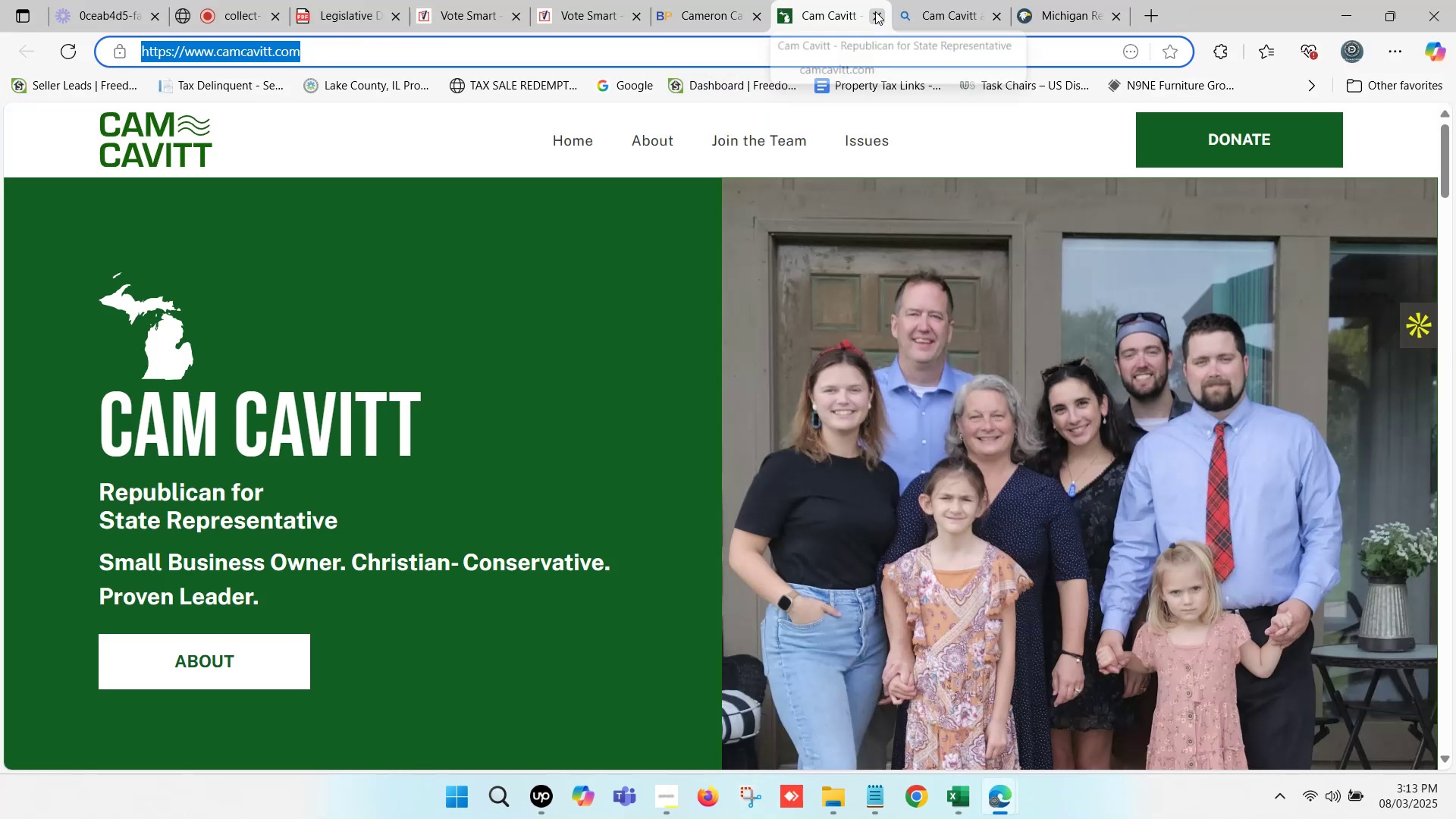 
left_click([875, 11])
 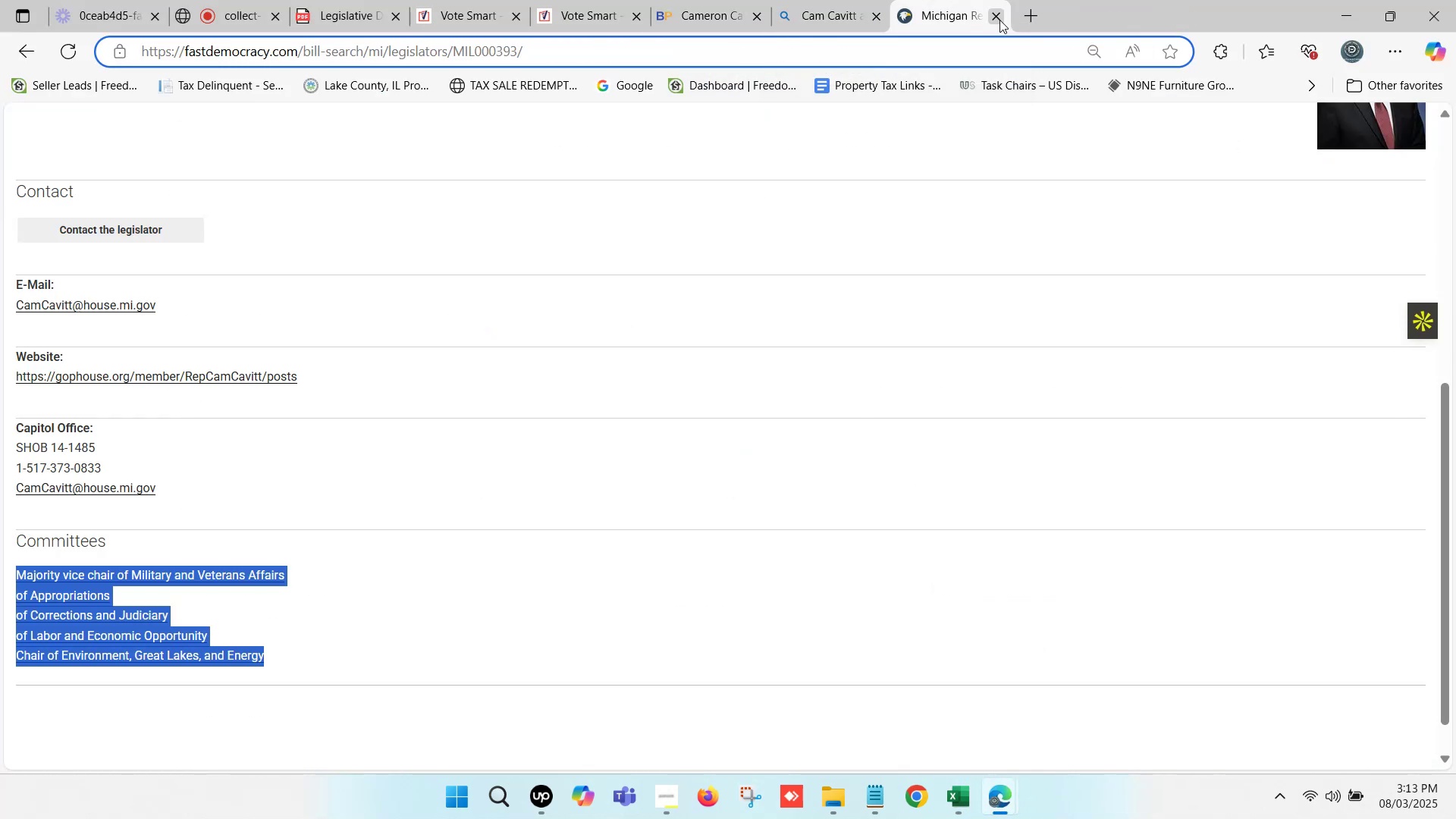 
left_click([1001, 20])
 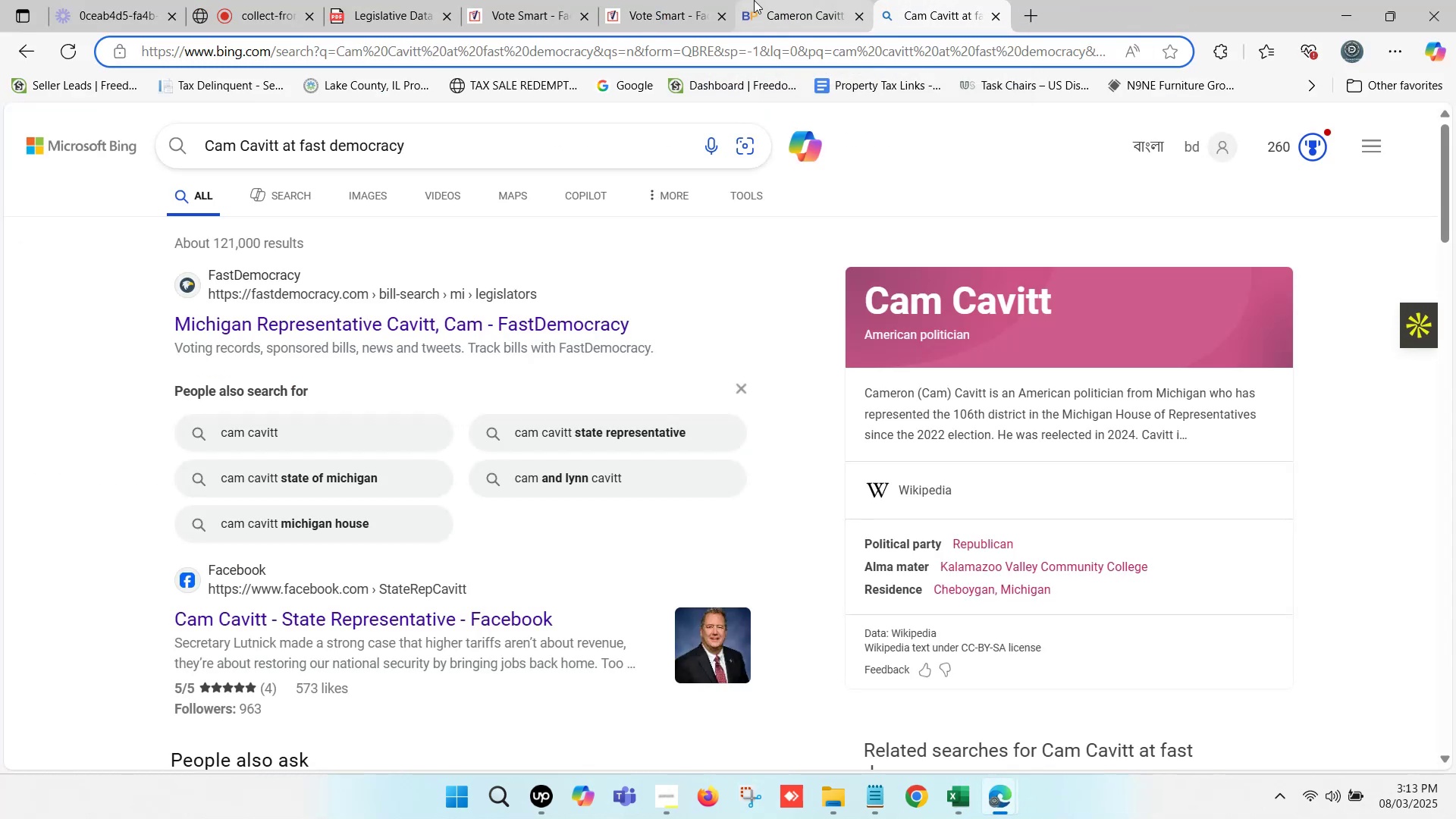 
left_click([650, 0])
 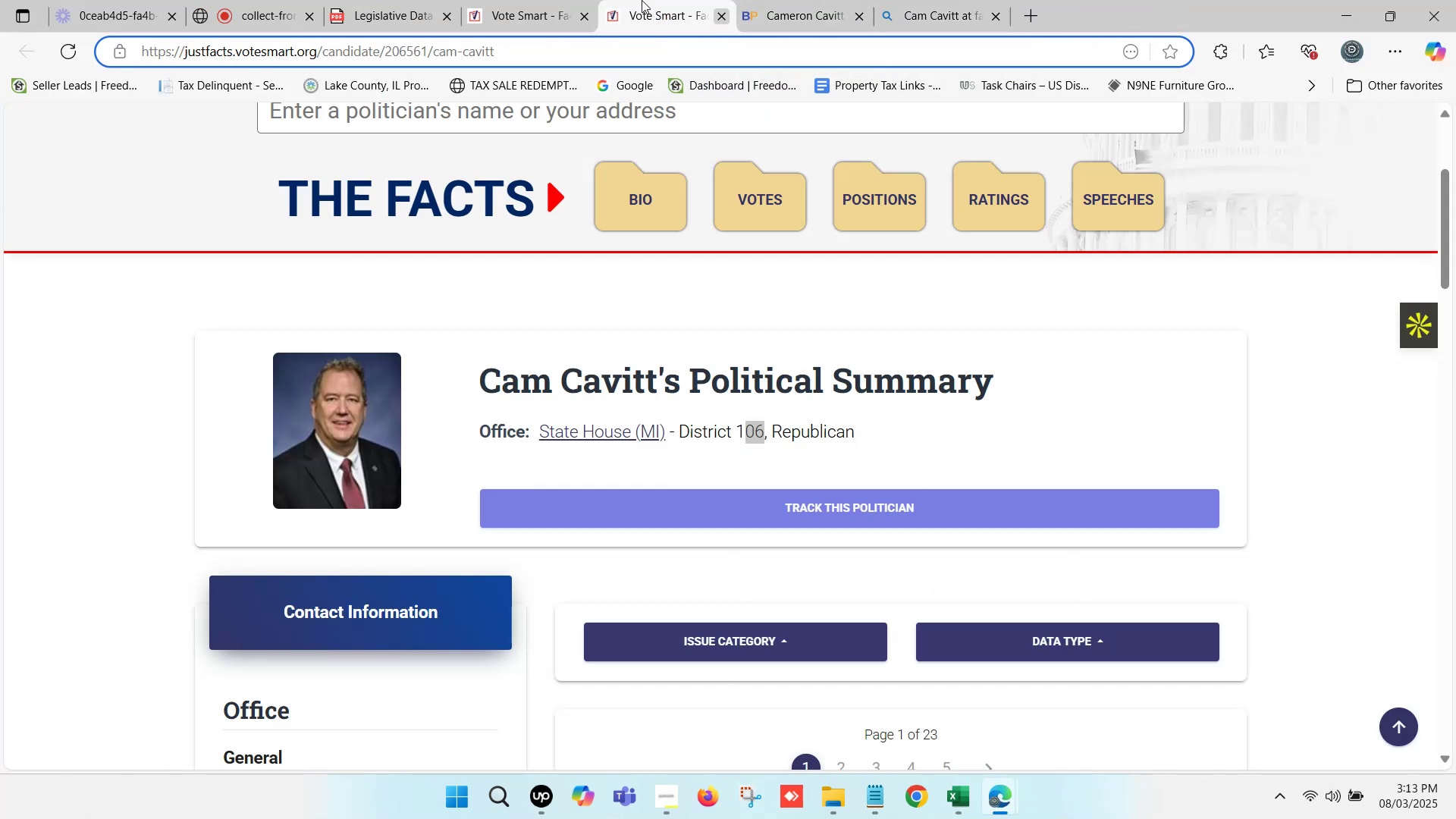 
left_click([543, 0])
 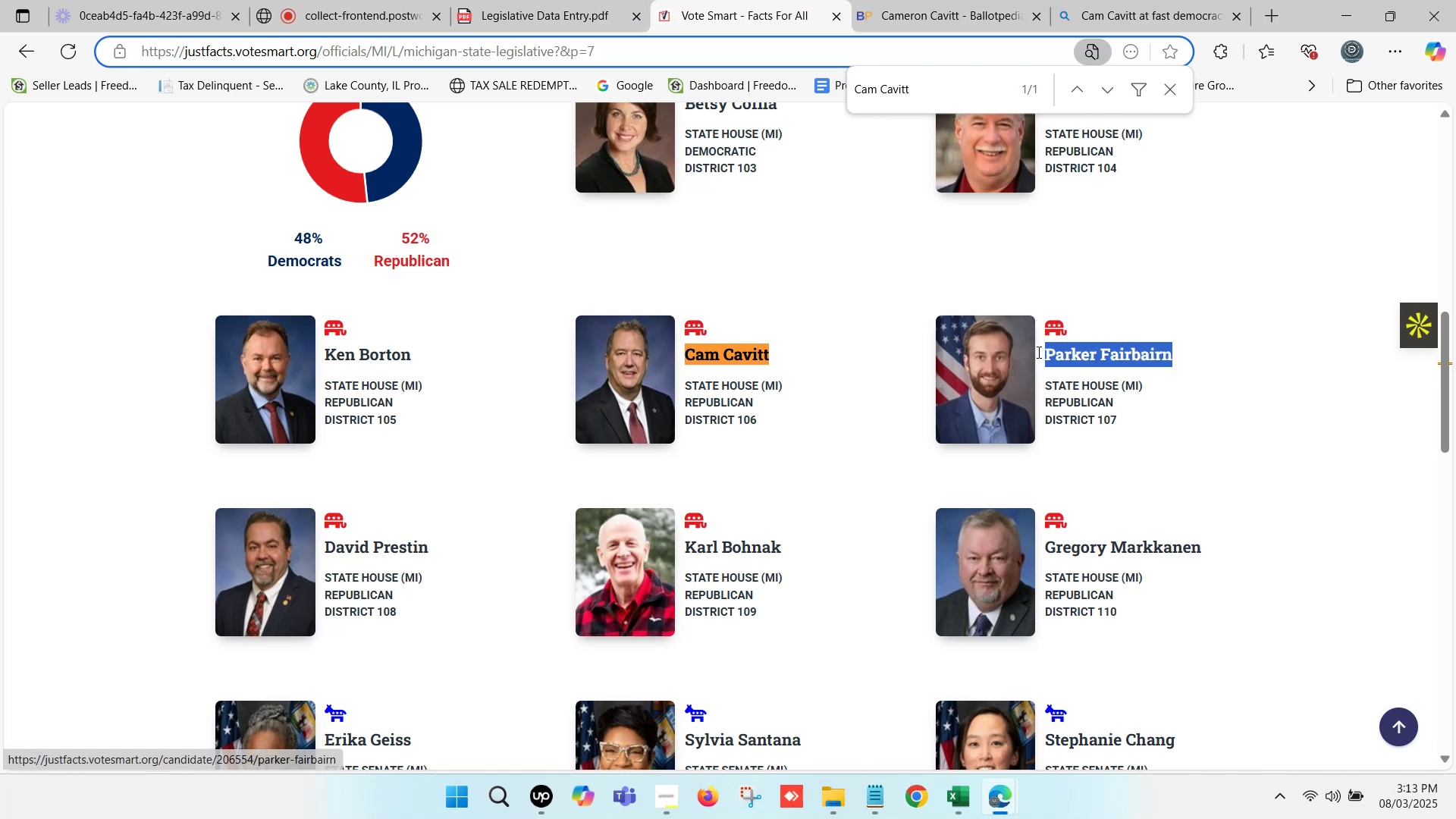 
key(Control+C)
 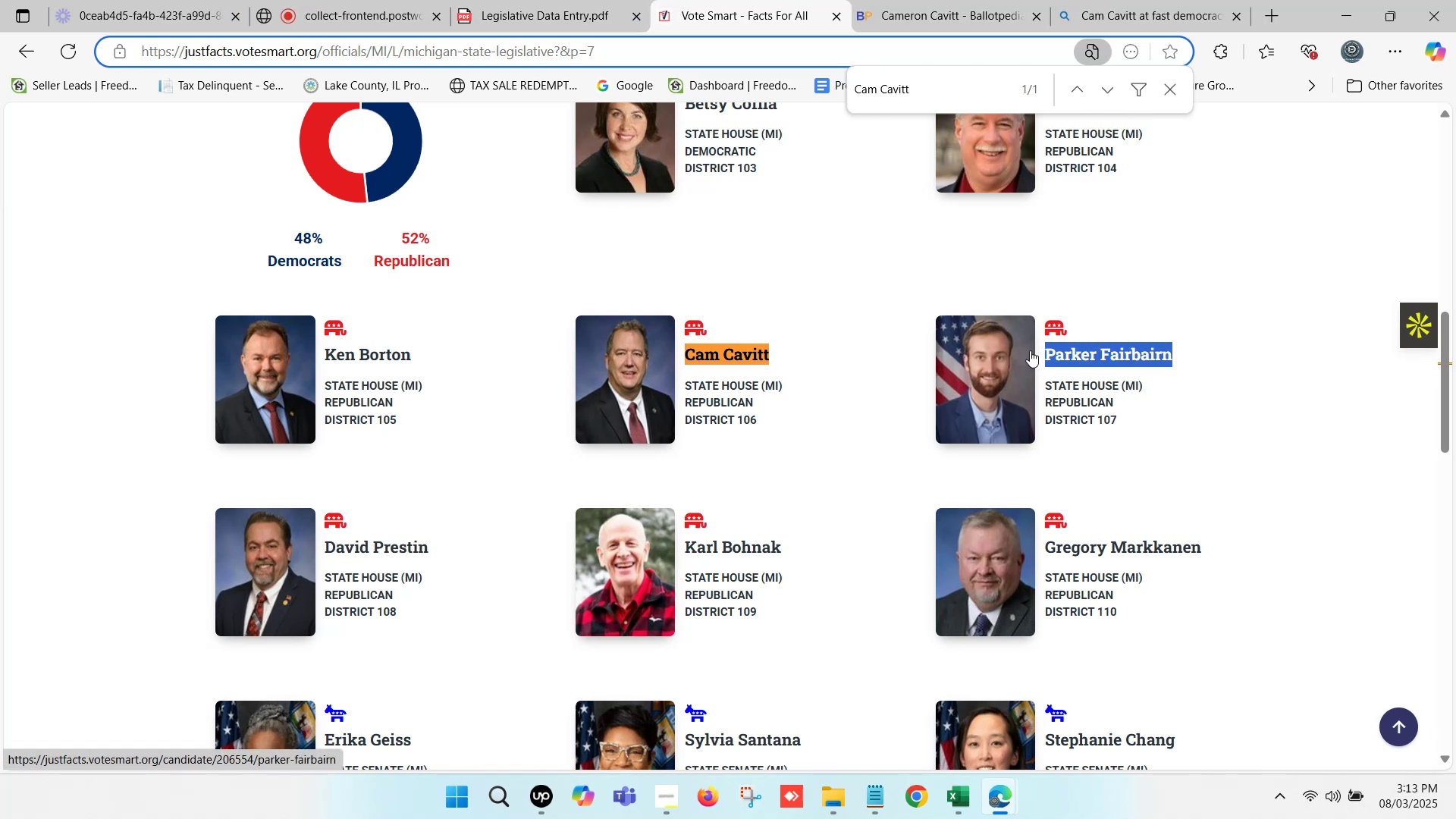 
key(Control+F)
 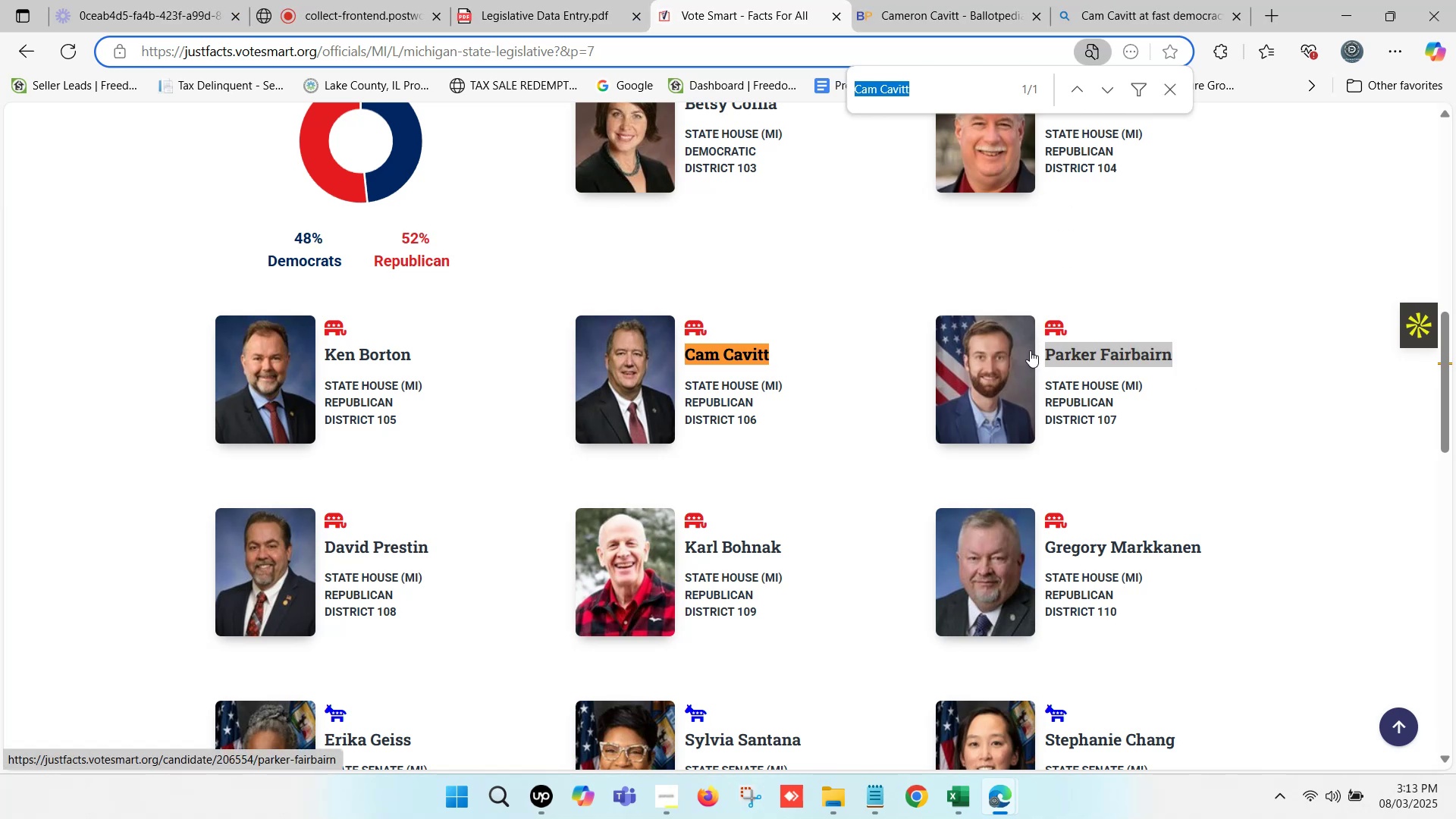 
key(Control+V)
 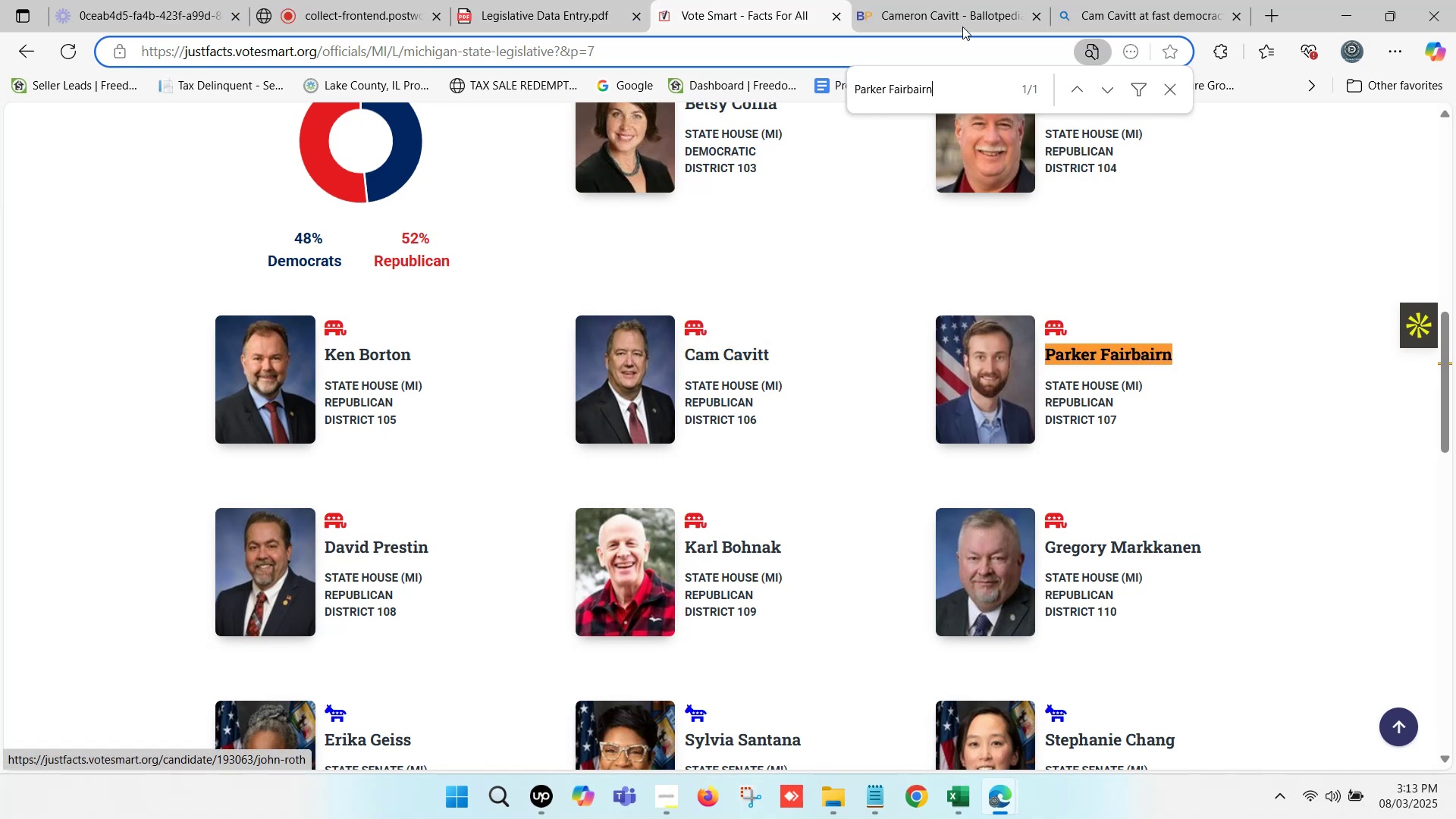 
left_click([953, 0])
 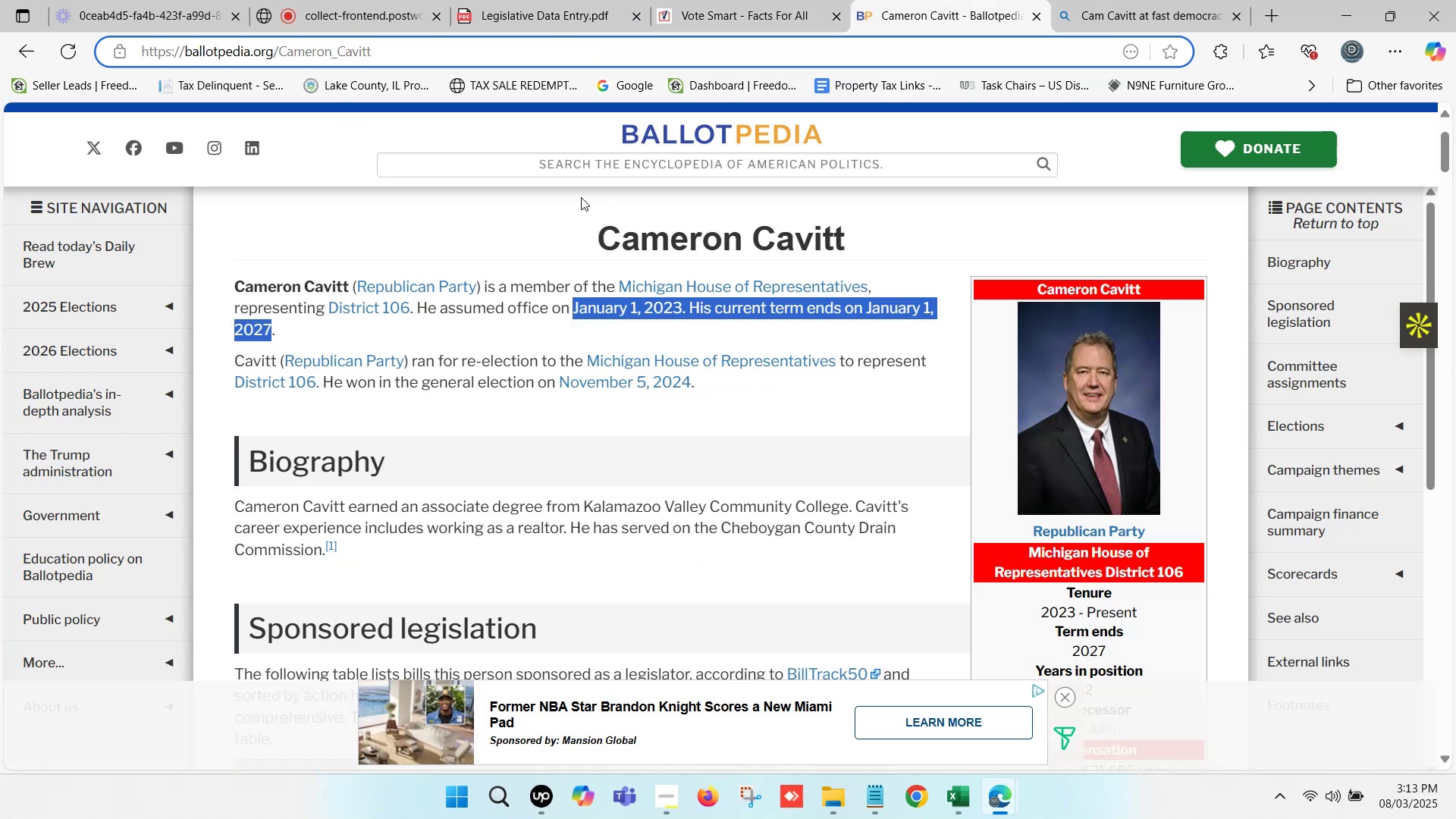 
scroll: coordinate [561, 212], scroll_direction: up, amount: 1.0
 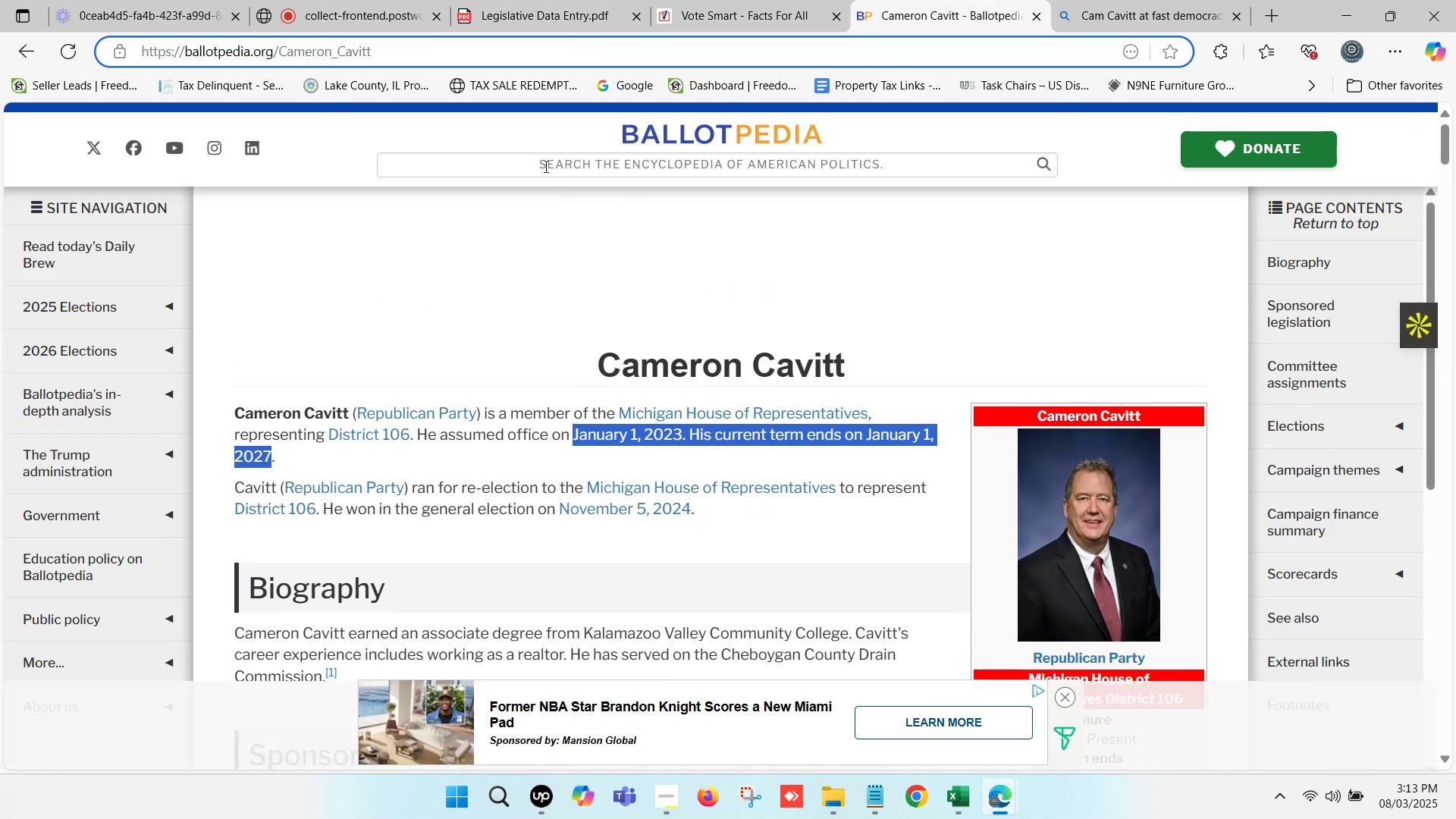 
key(Control+ControlLeft)
 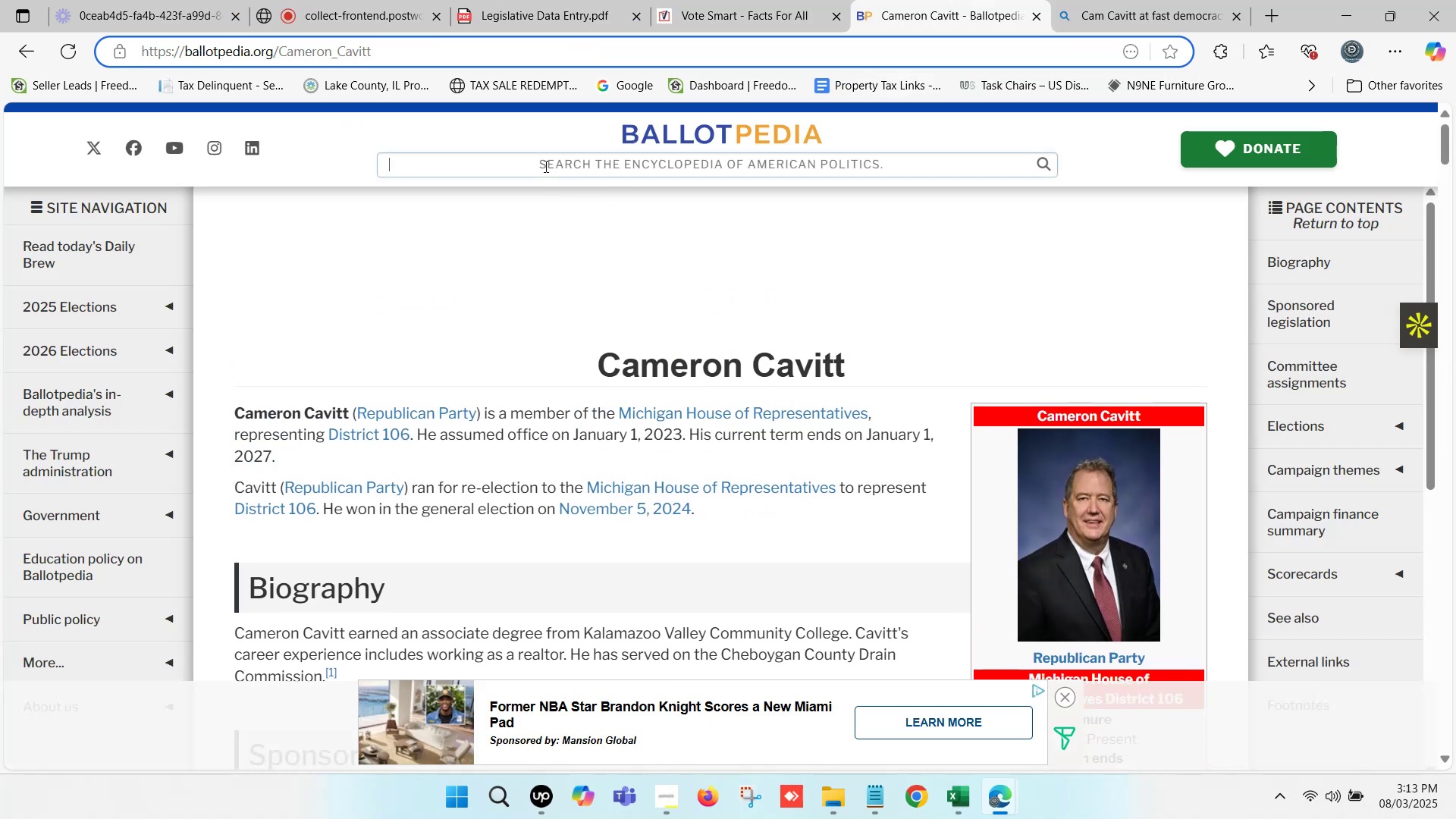 
left_click([544, 166])
 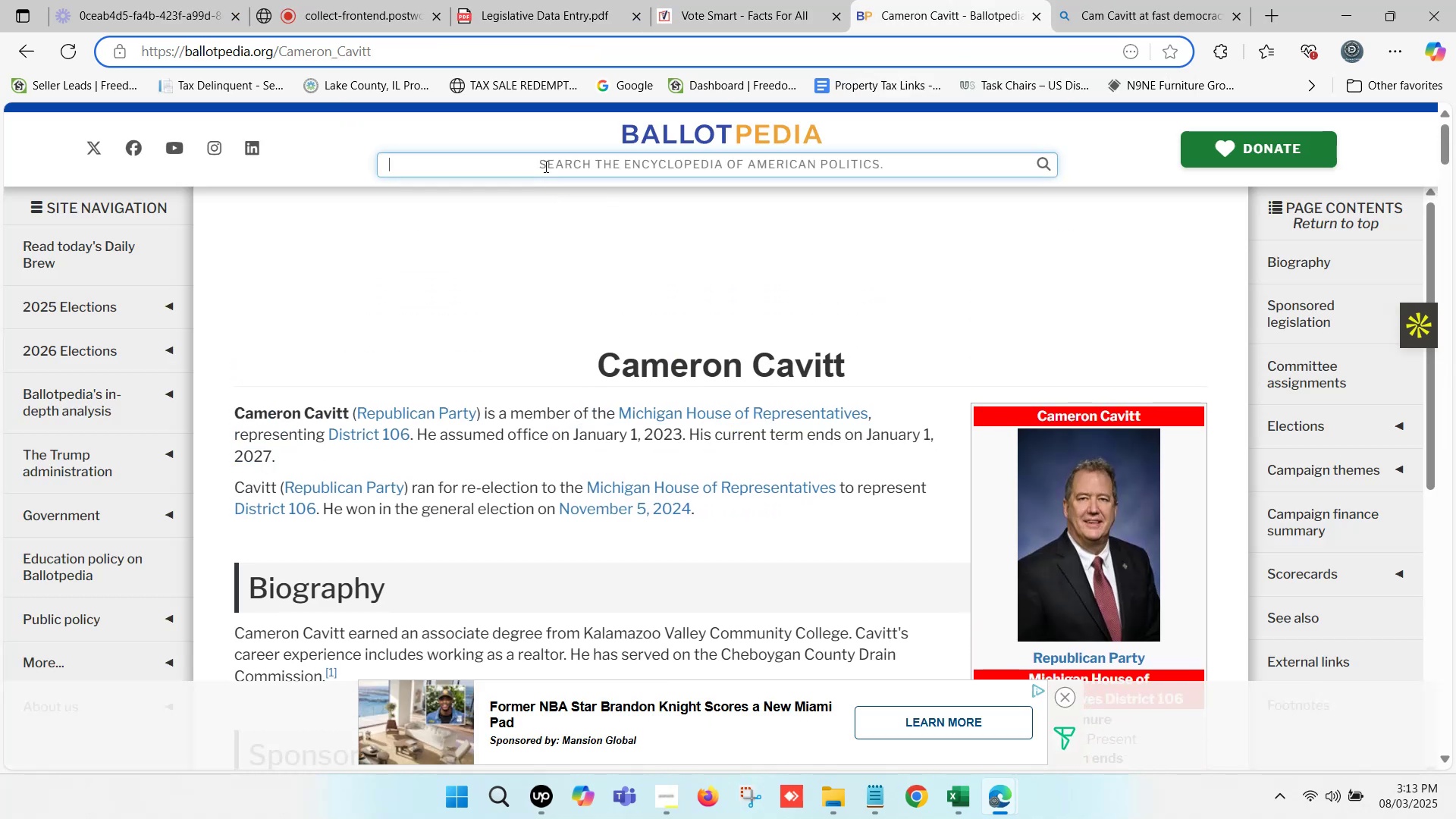 
key(Control+V)
 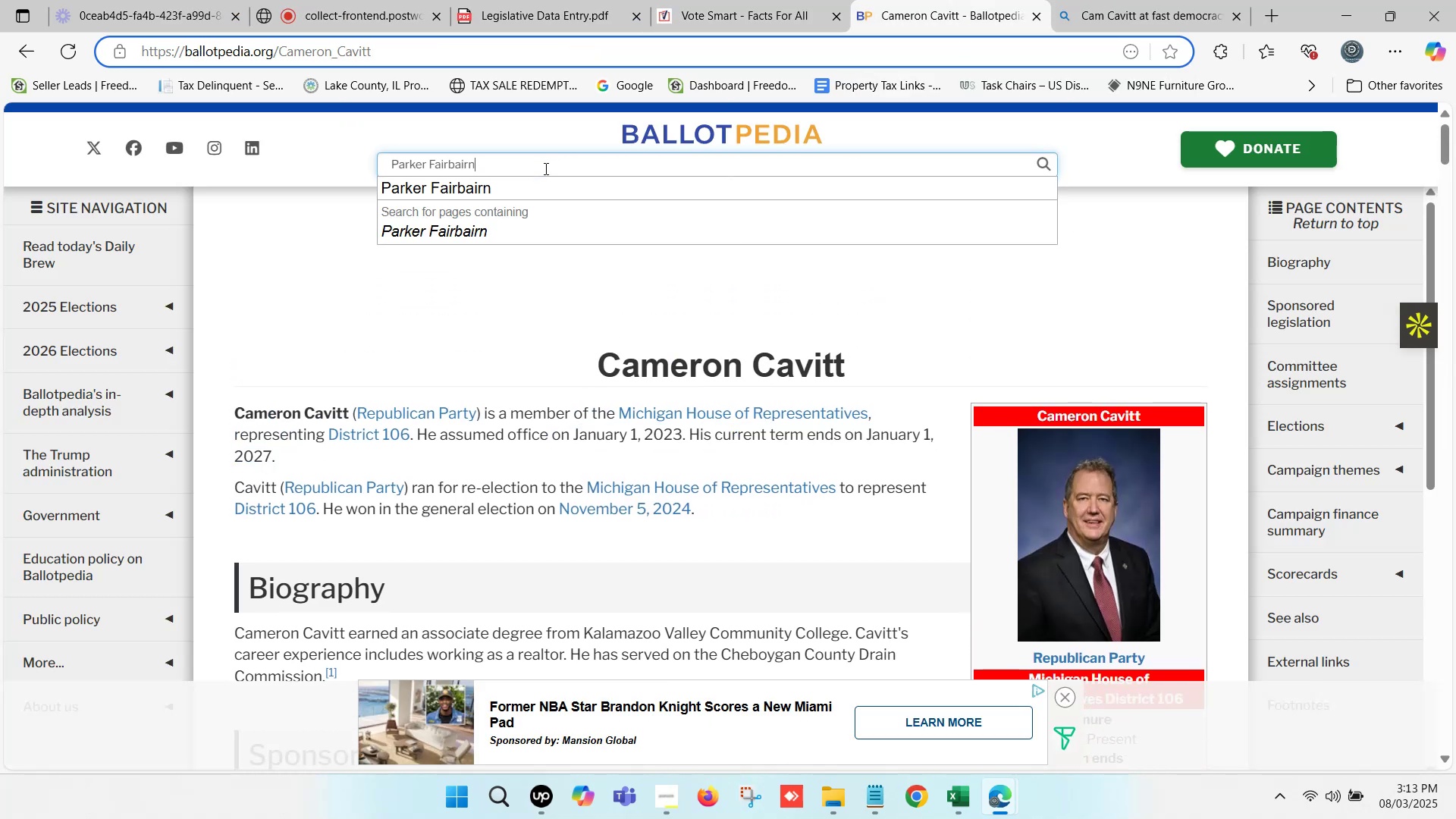 
left_click([535, 186])
 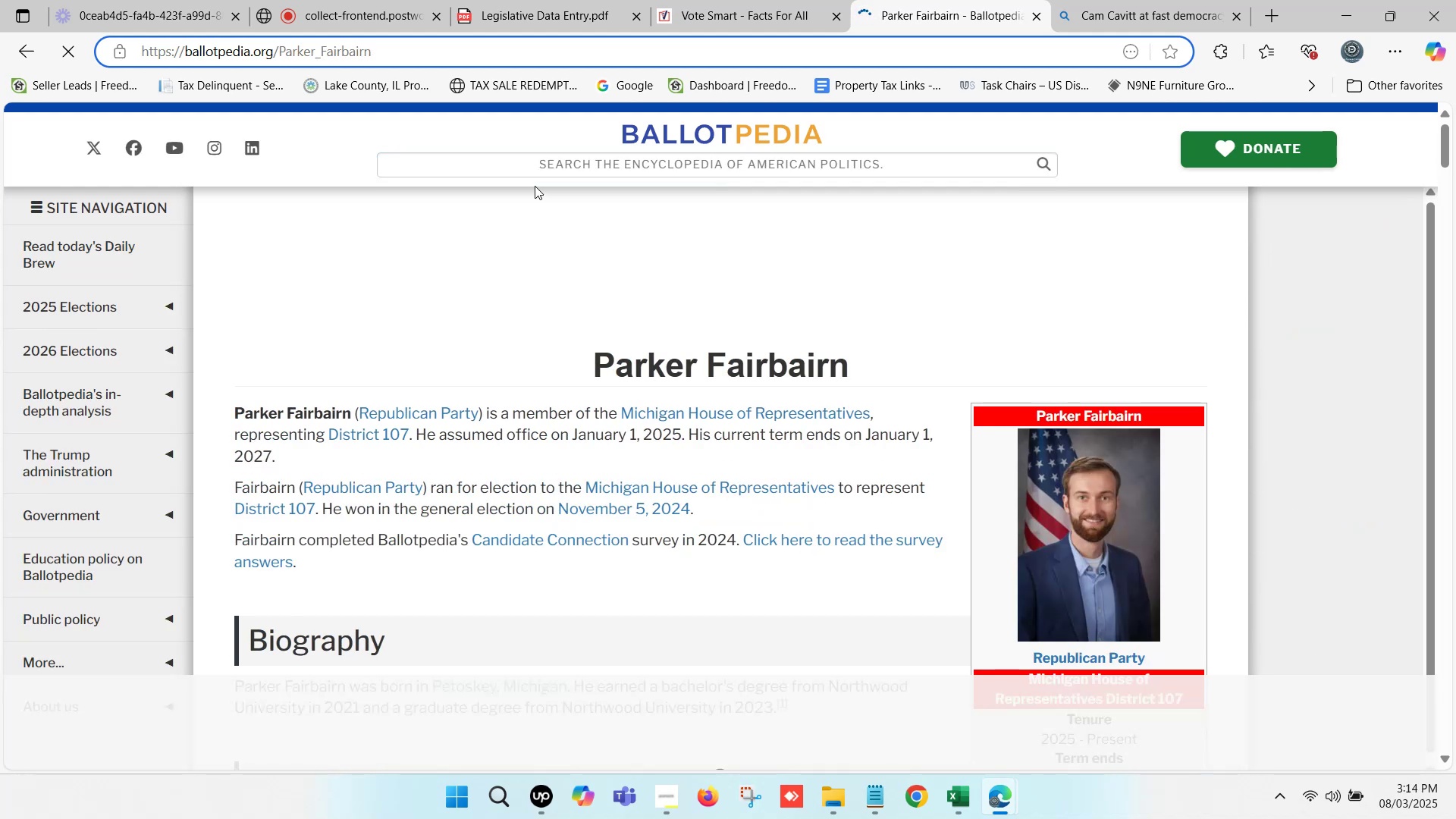 
wait(13.25)
 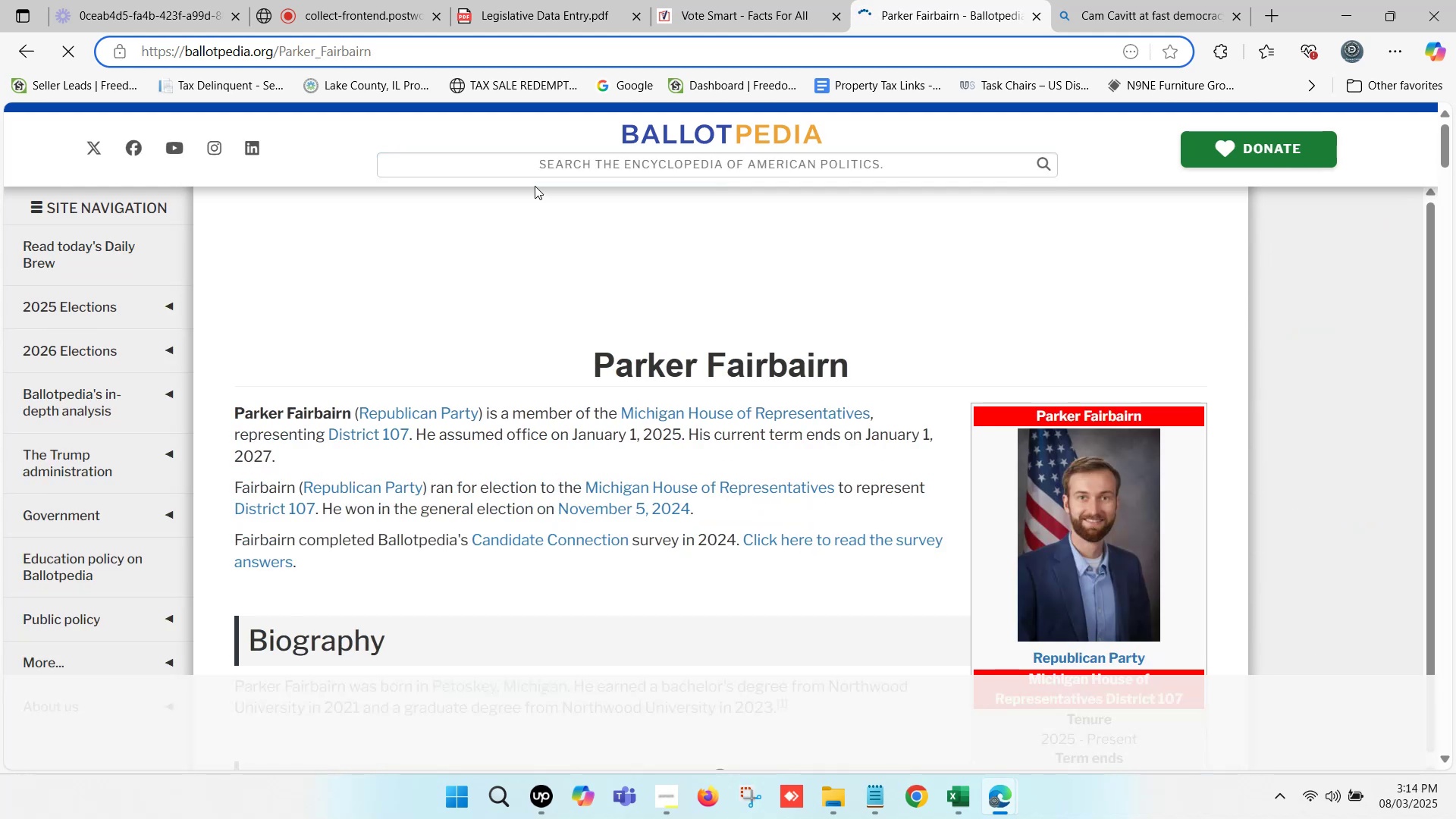 
scroll: coordinate [915, 356], scroll_direction: down, amount: 5.0
 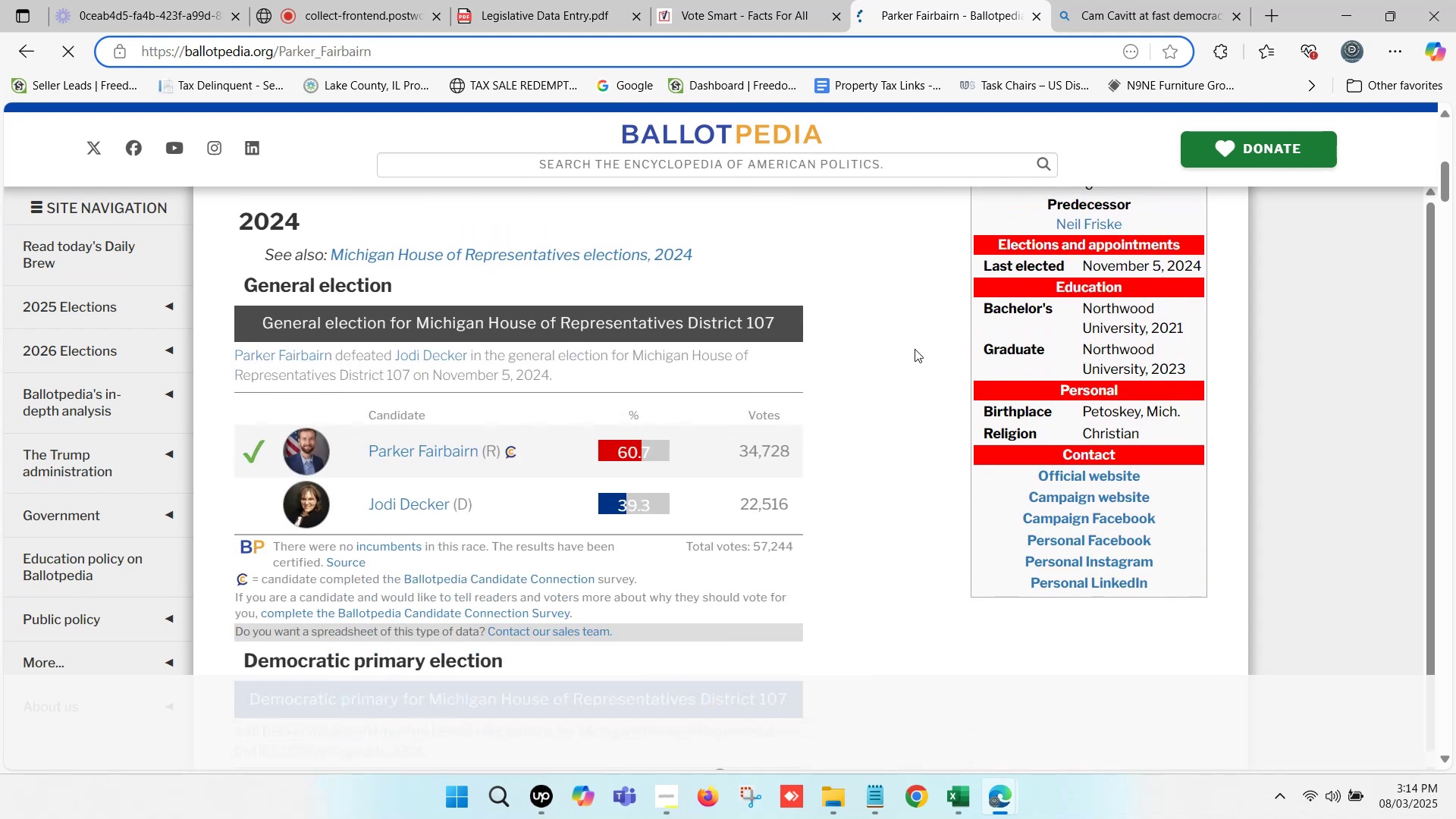 
wait(8.2)
 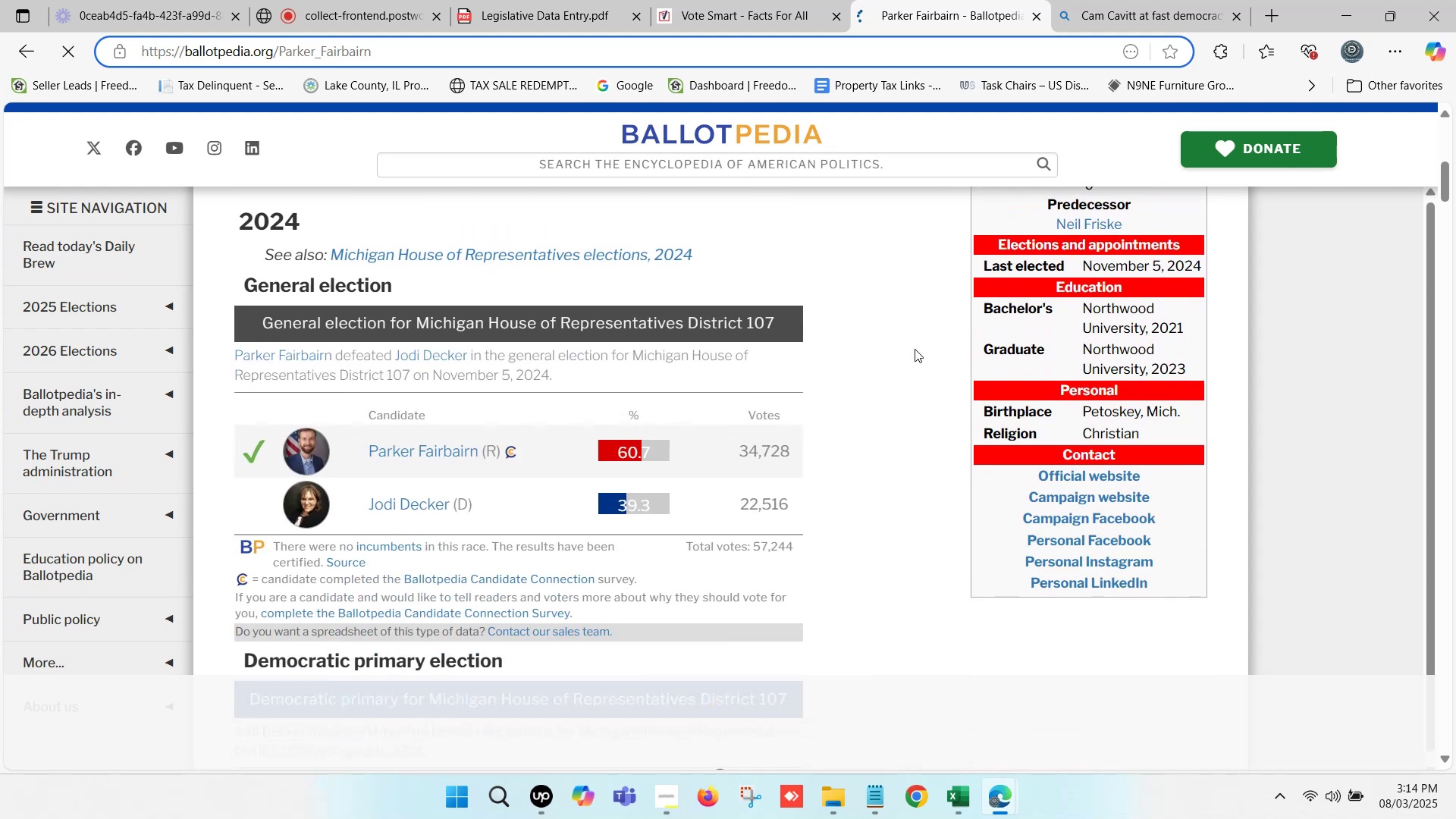 
hold_key(key=ControlLeft, duration=0.74)
left_click([1093, 474])
 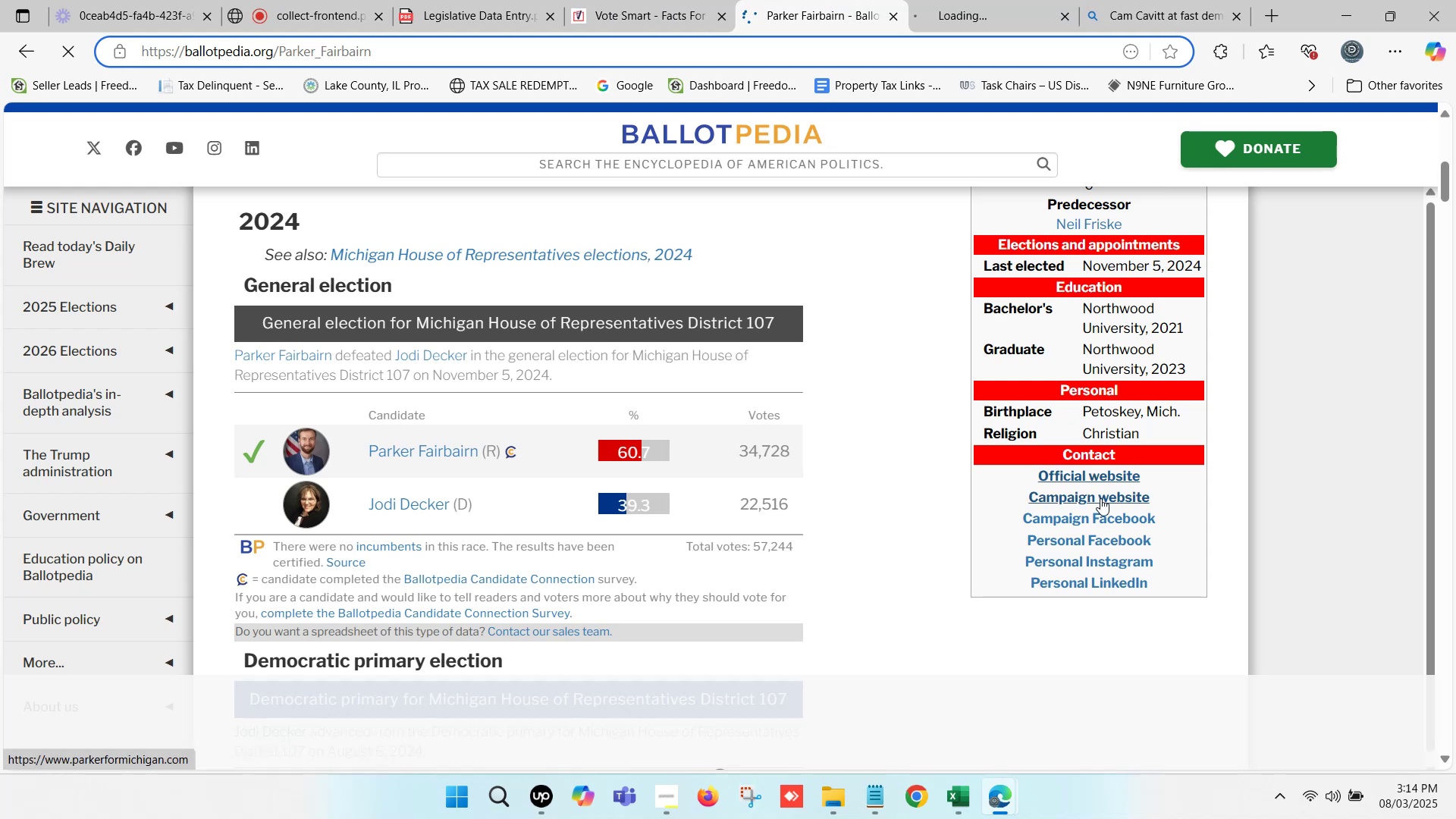 
hold_key(key=ControlLeft, duration=1.07)
left_click([1100, 497])
 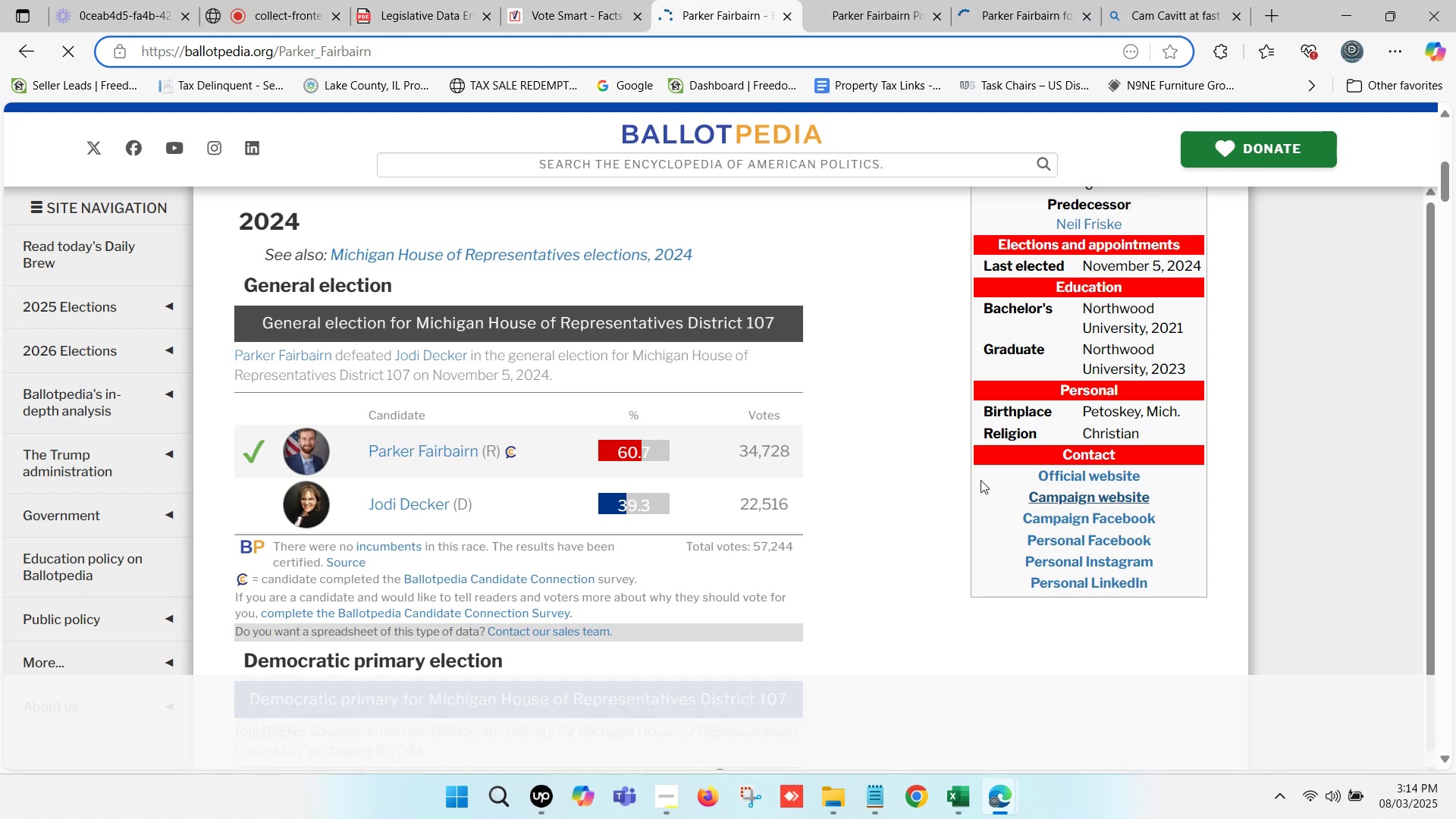 
scroll: coordinate [980, 480], scroll_direction: down, amount: 1.0
 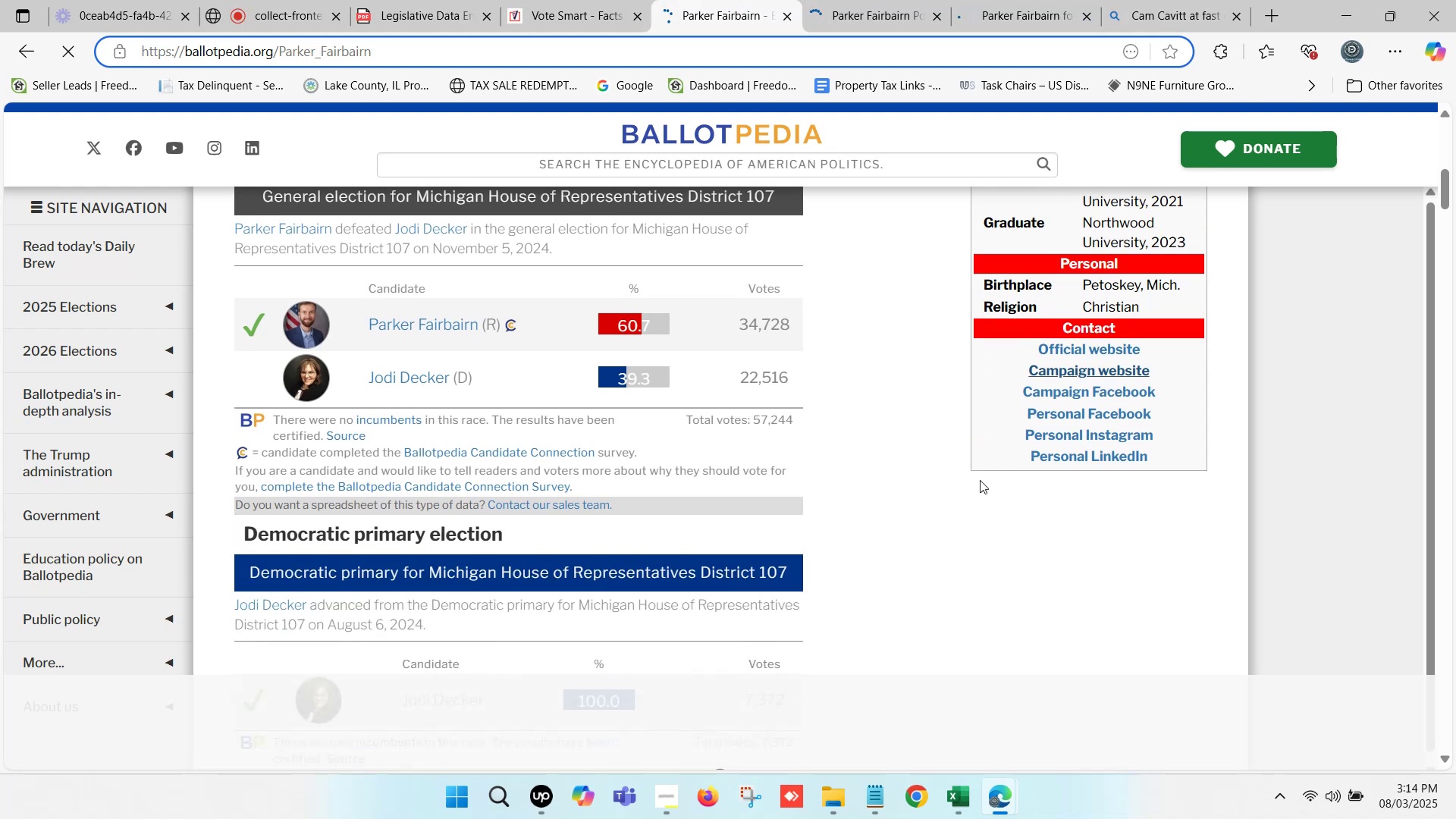 
scroll: coordinate [894, 344], scroll_direction: up, amount: 5.0
 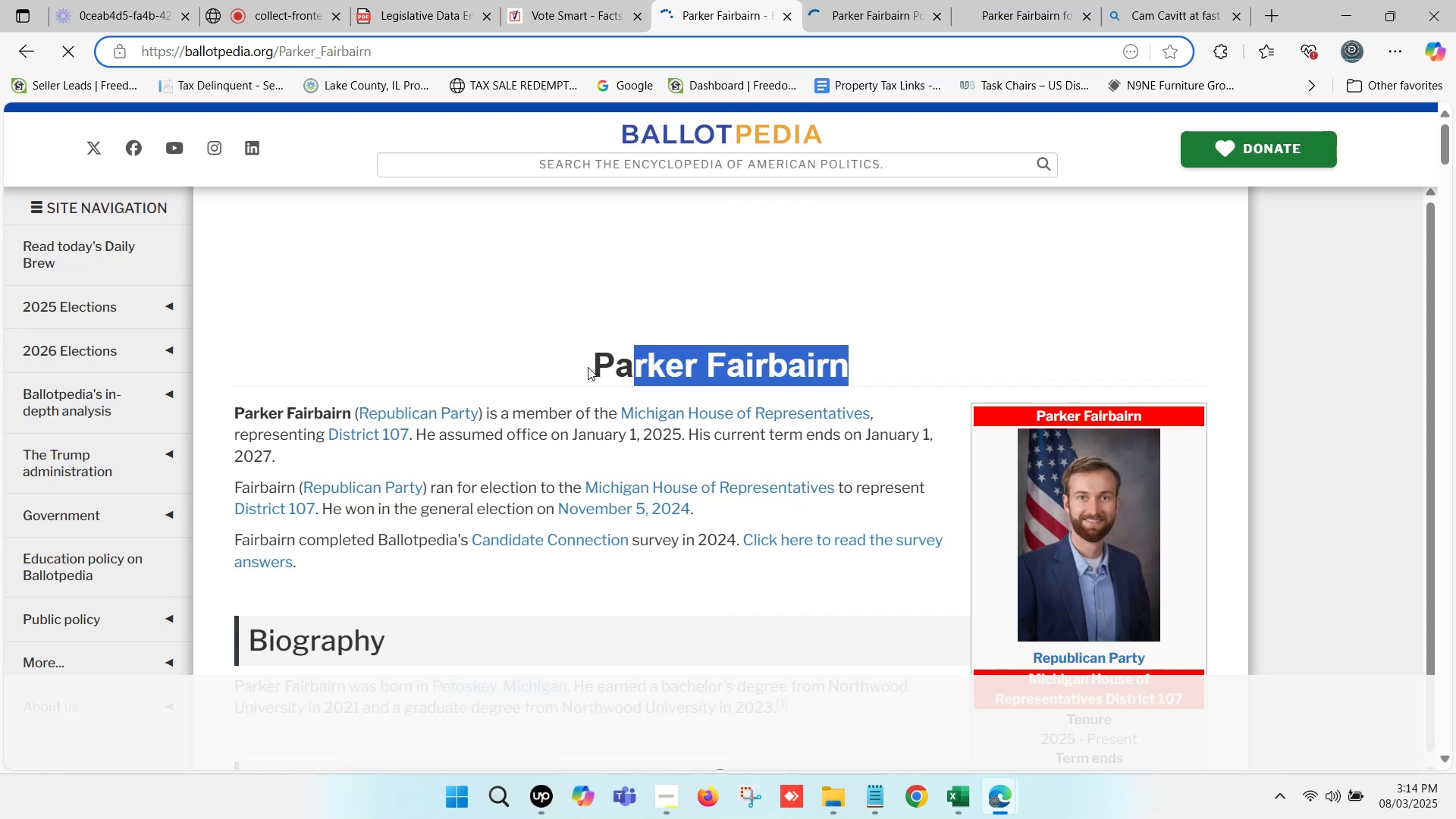 
hold_key(key=ControlLeft, duration=0.52)
 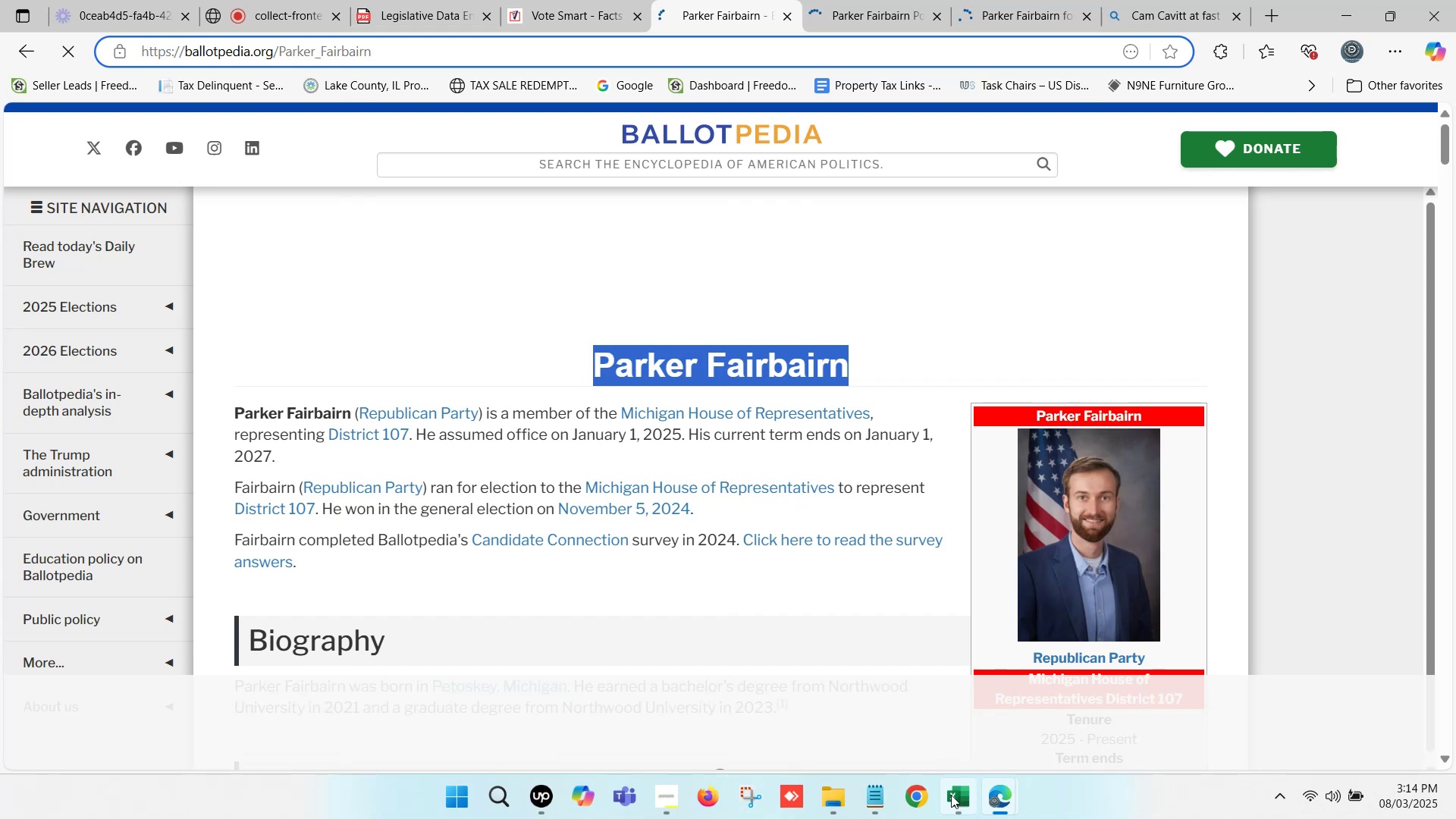 
hold_key(key=C, duration=0.34)
 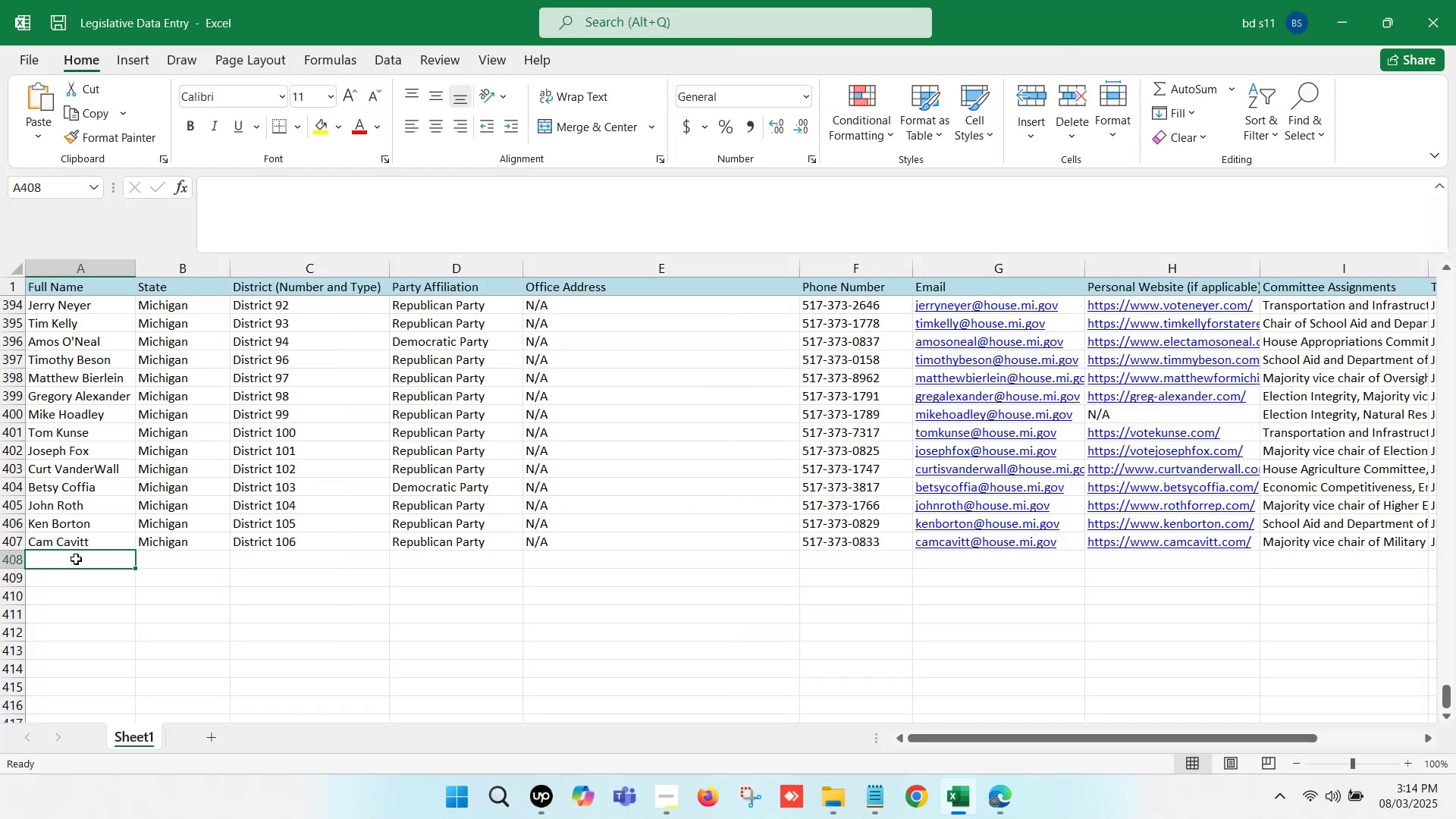 
double_click([76, 559])
 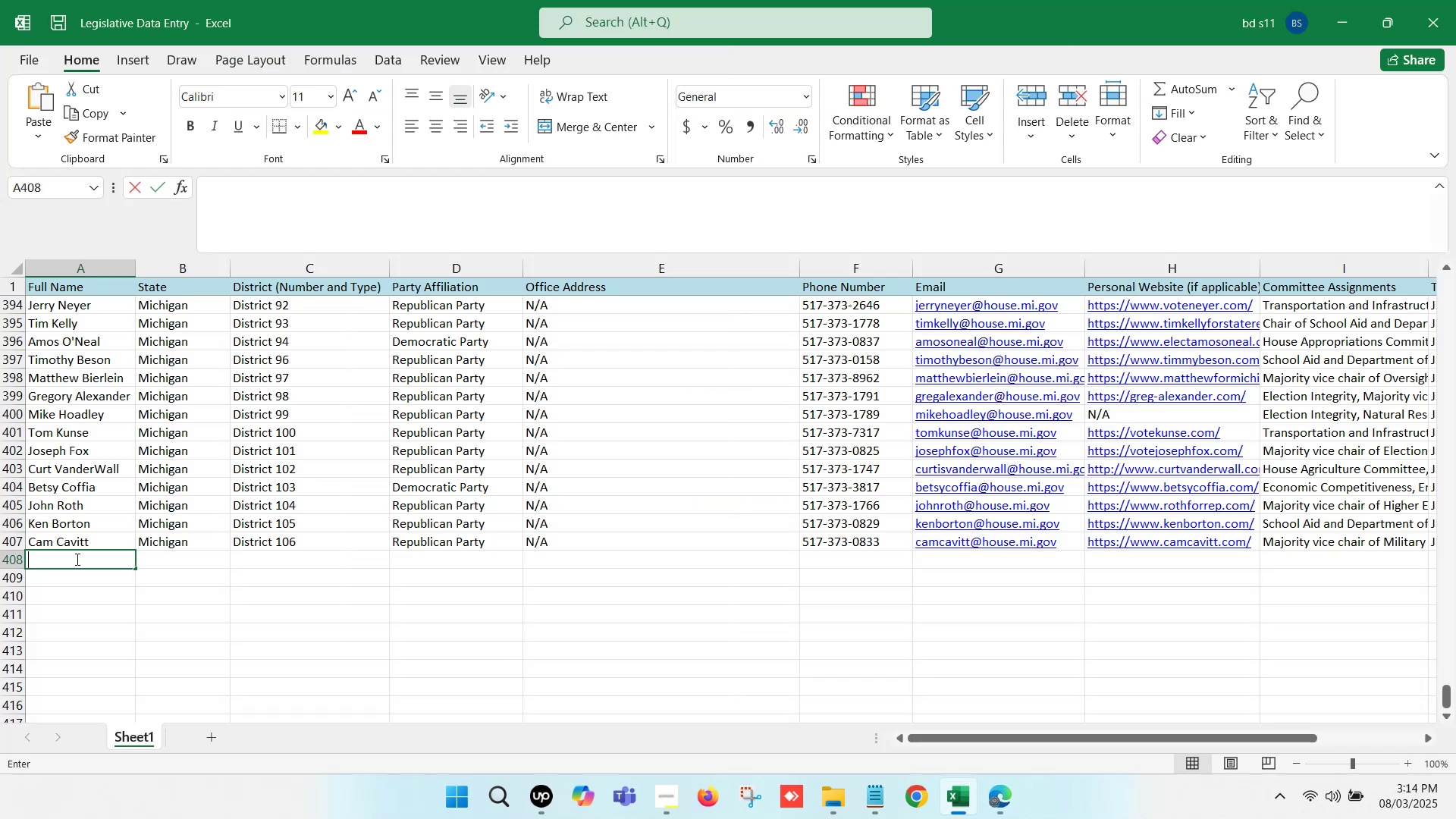 
key(Control+V)
 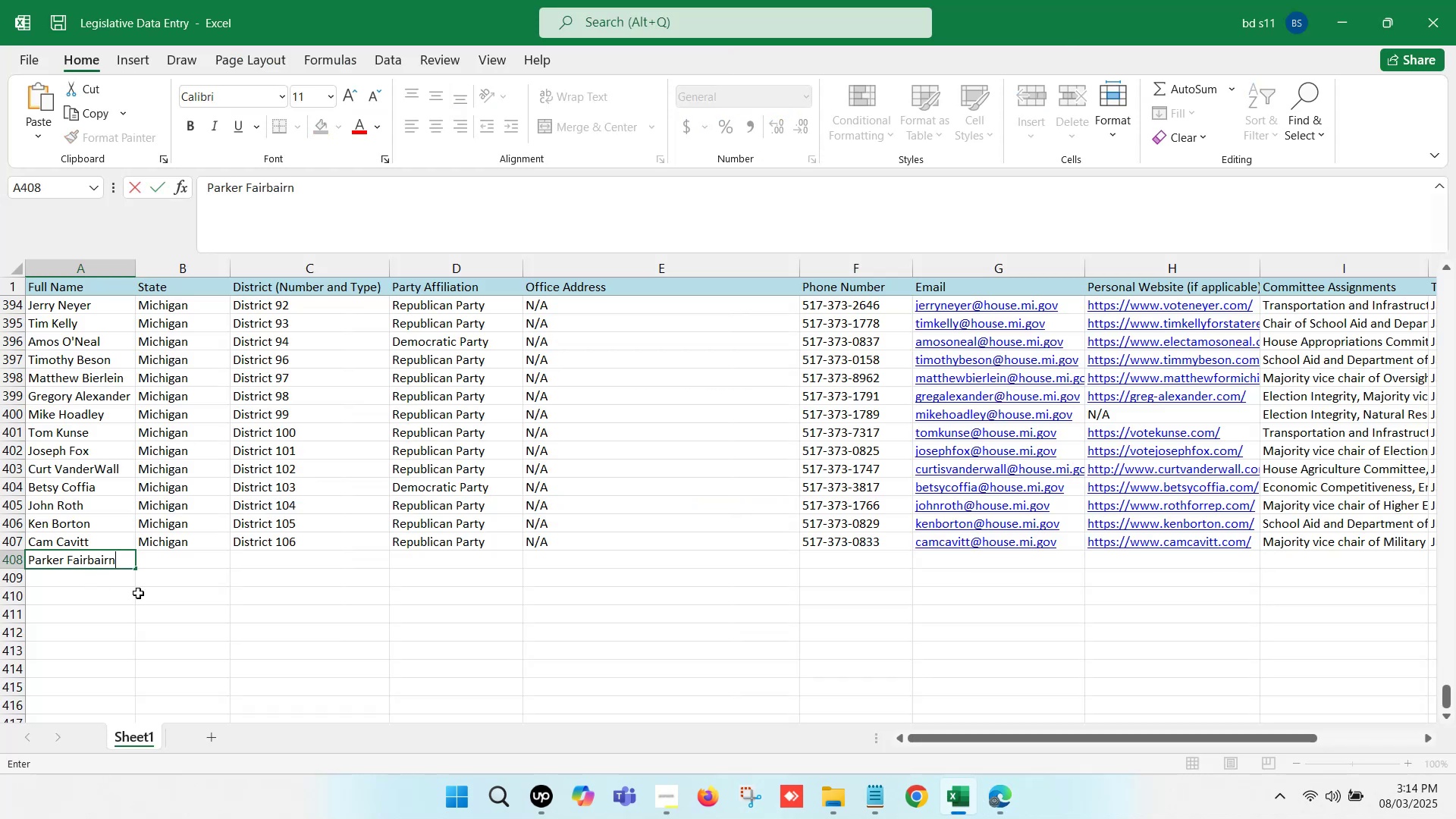 
left_click([144, 595])
 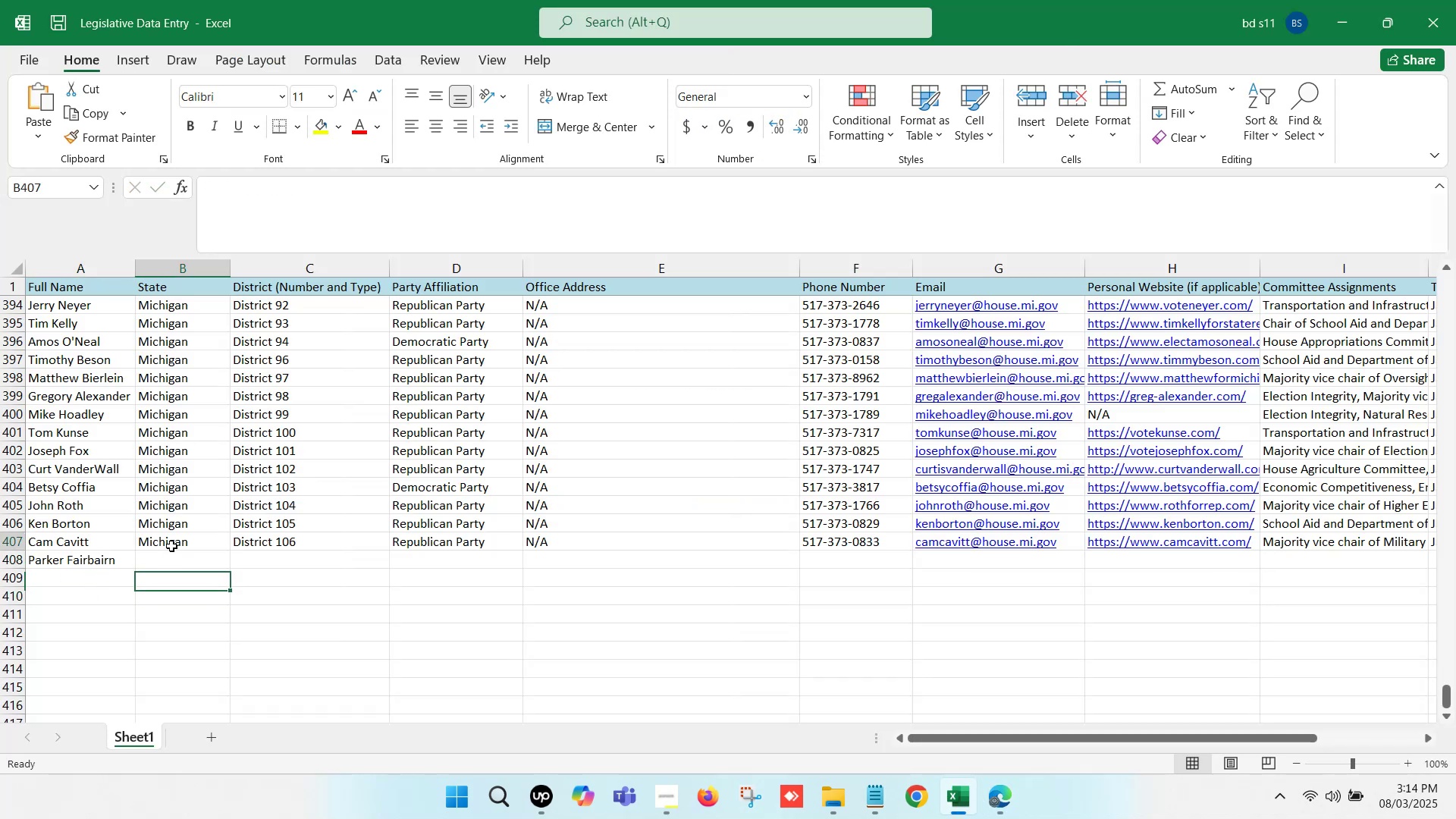 
key(Control+ControlLeft)
 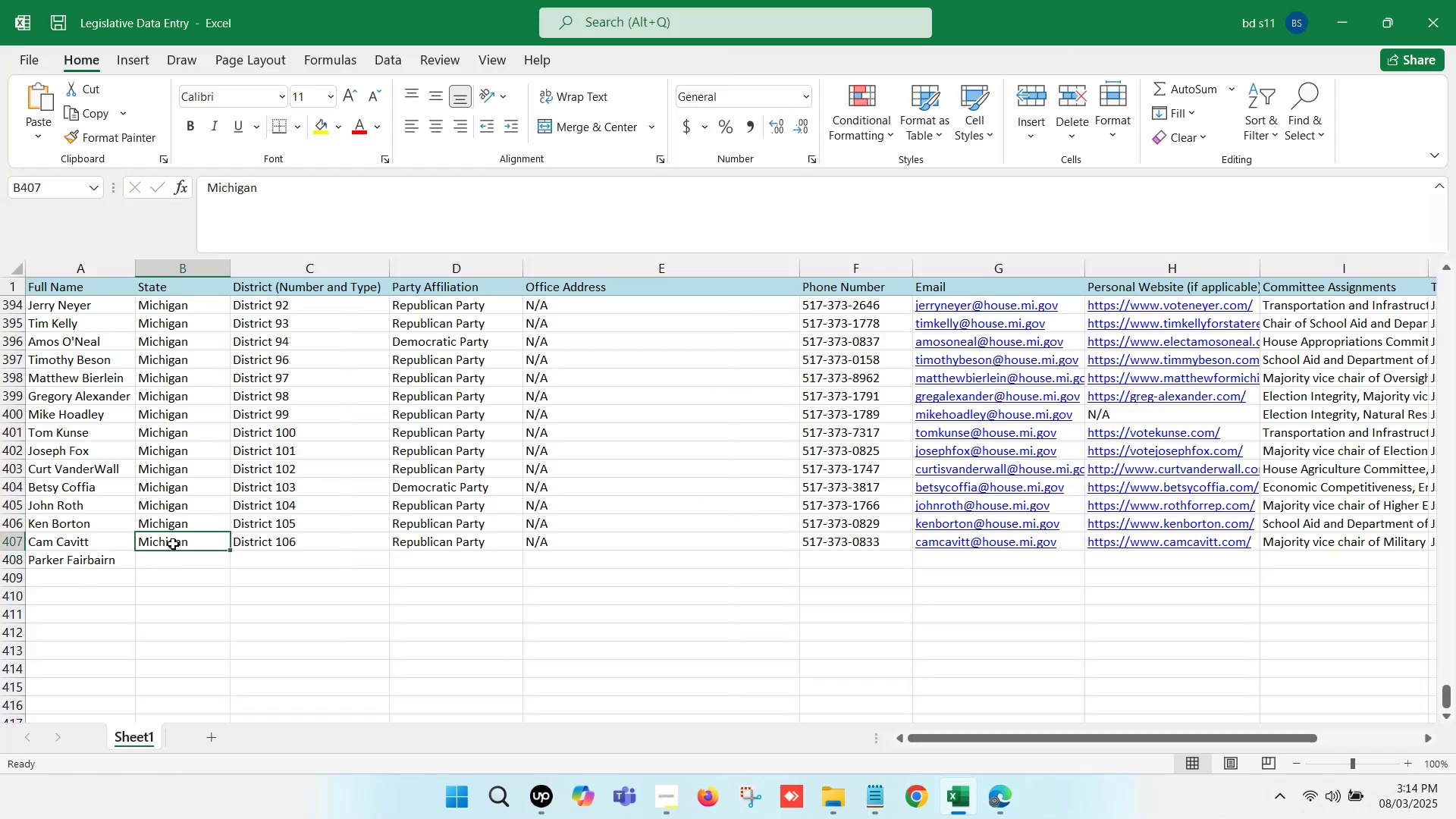 
key(Control+C)
 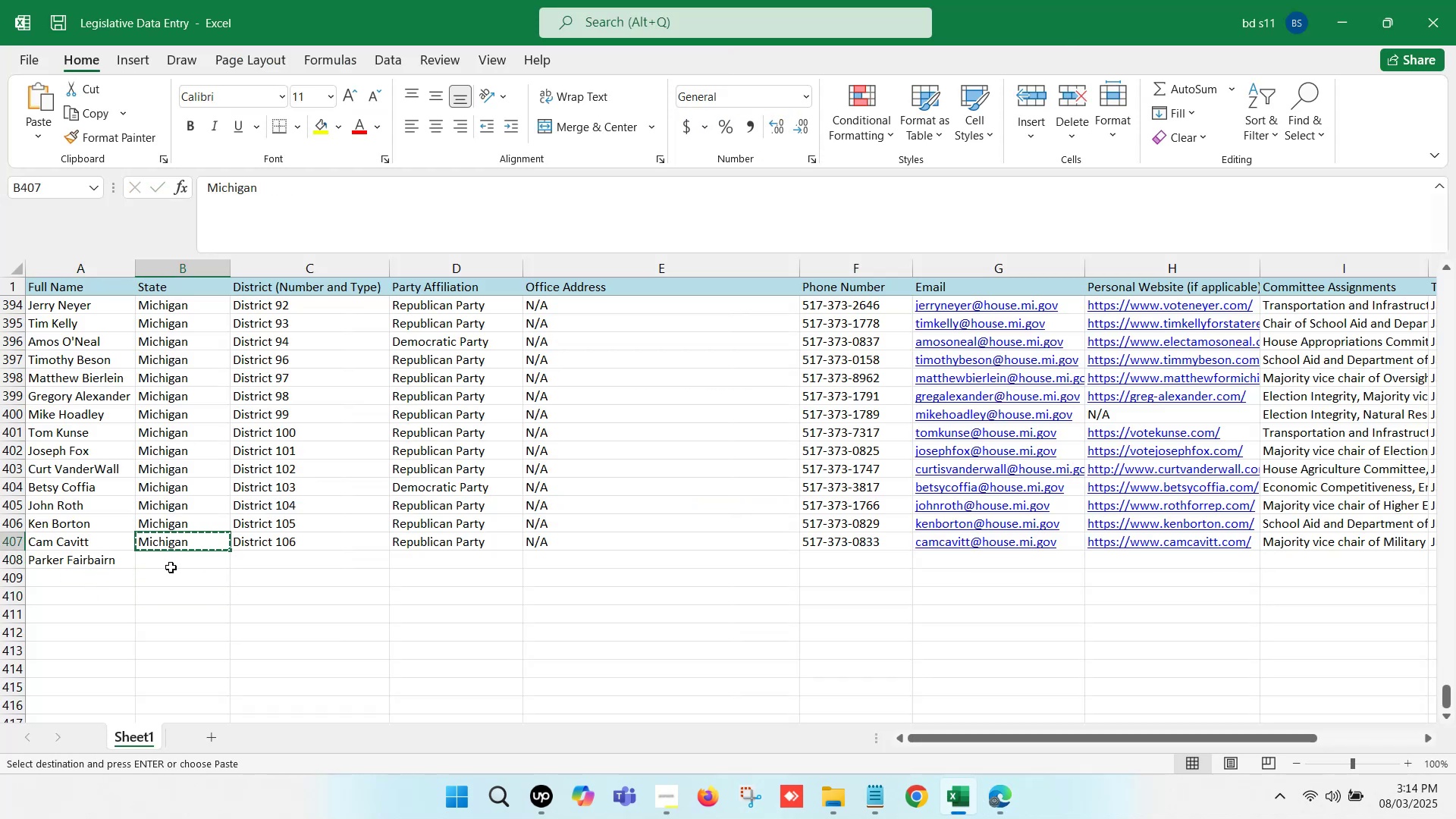 
left_click([171, 567])
 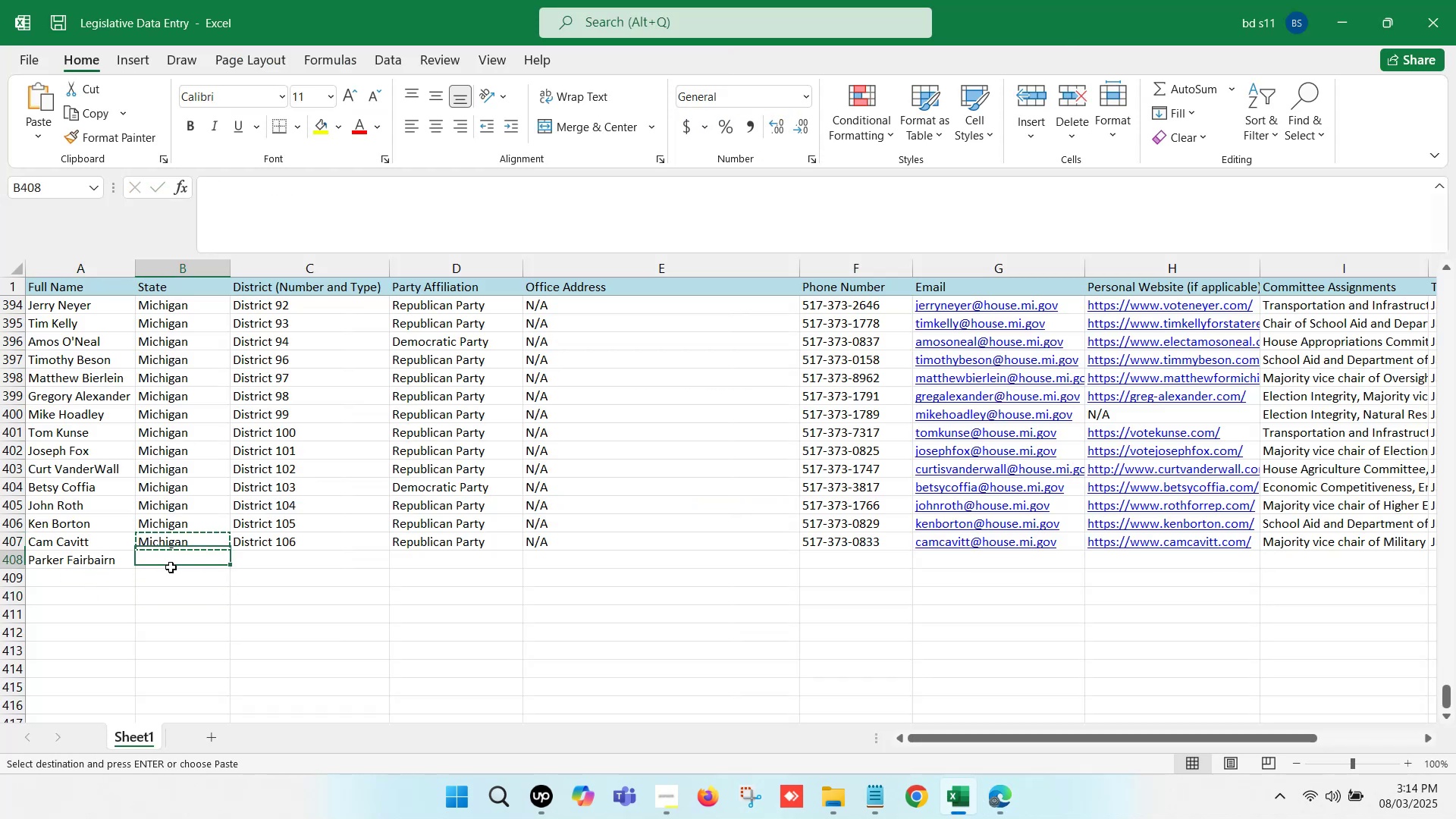 
key(Control+V)
 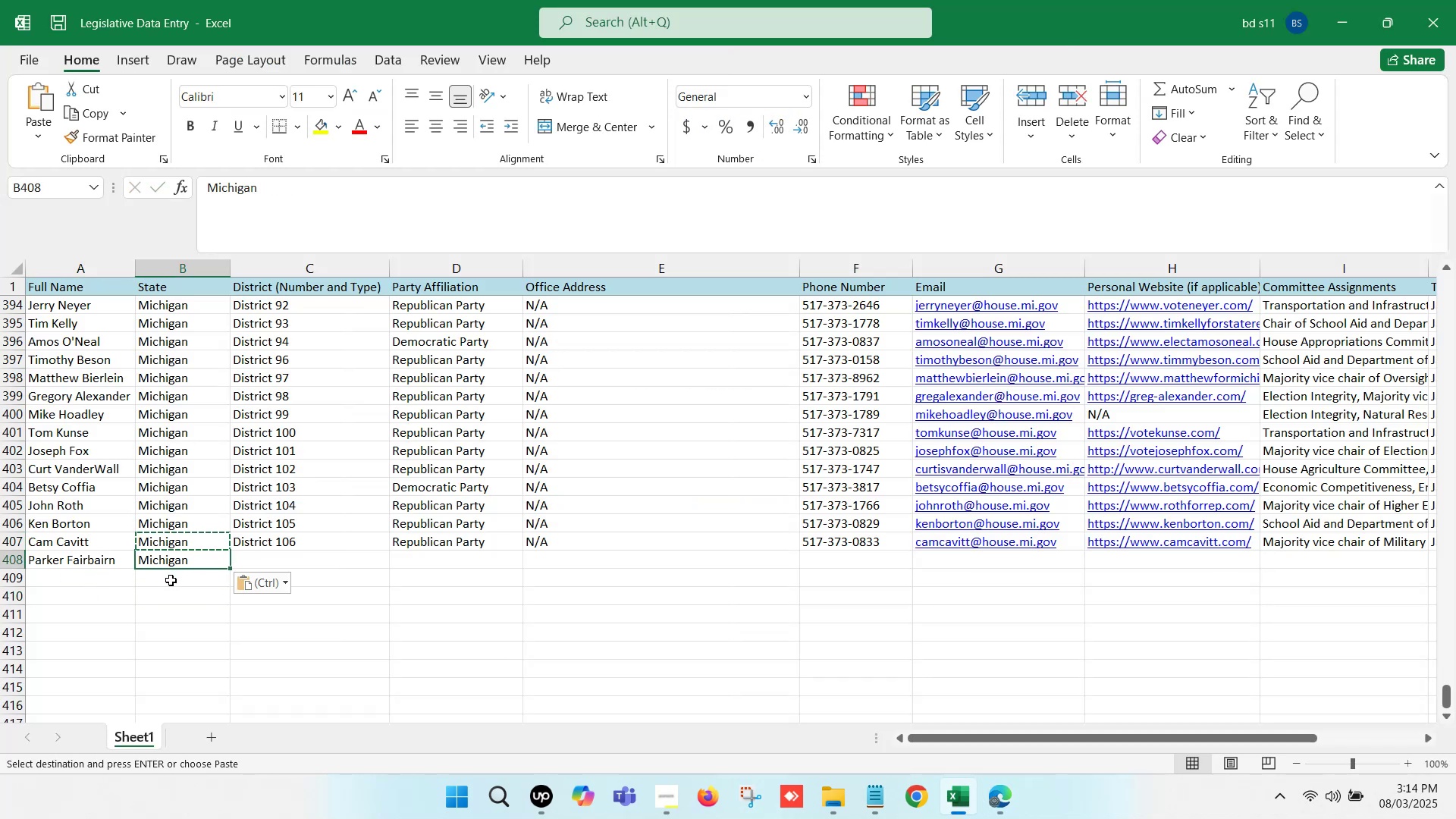 
left_click([171, 580])
 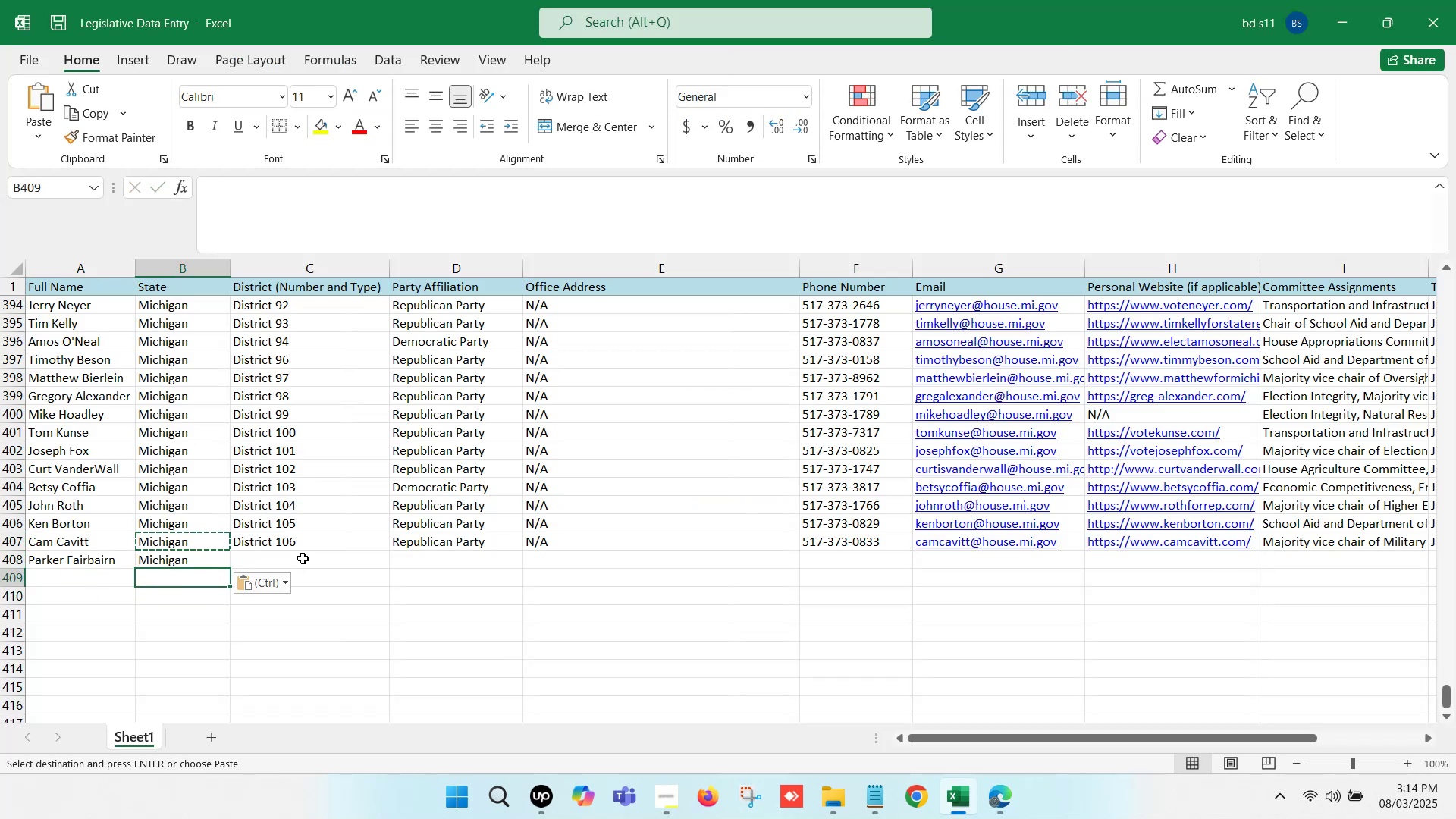 
left_click([303, 555])
 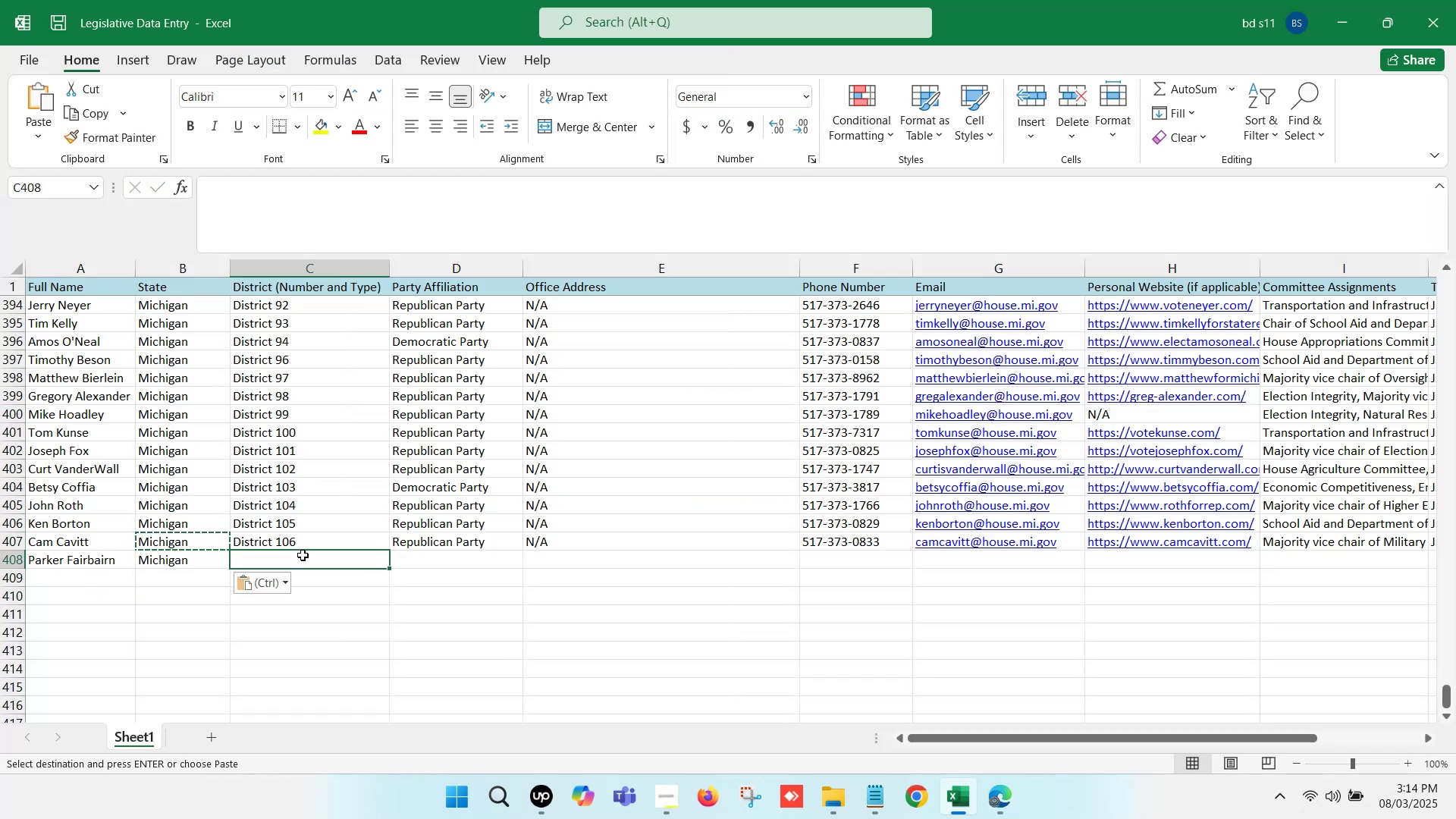 
key(Control+D)
 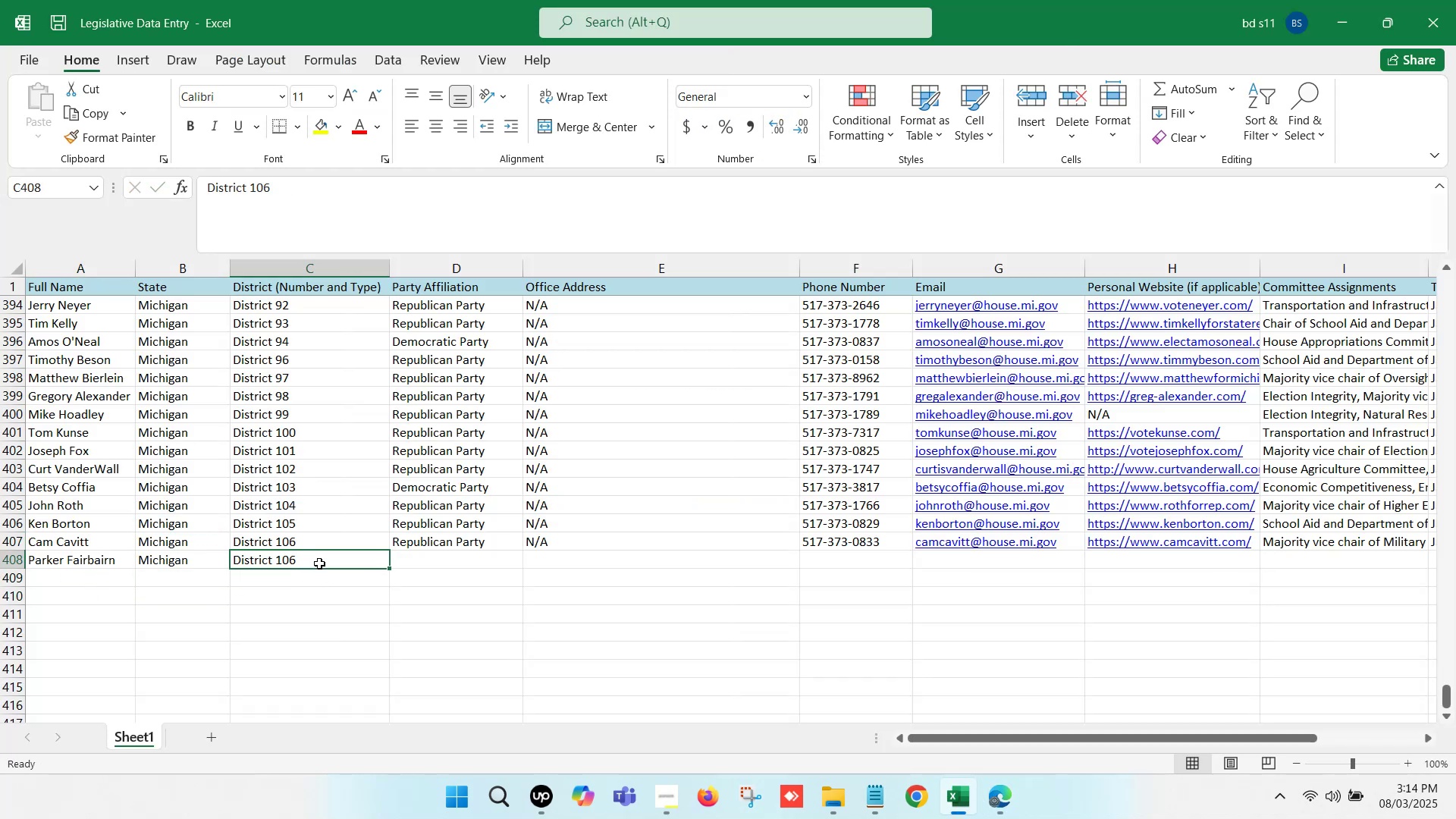 
double_click([319, 563])
 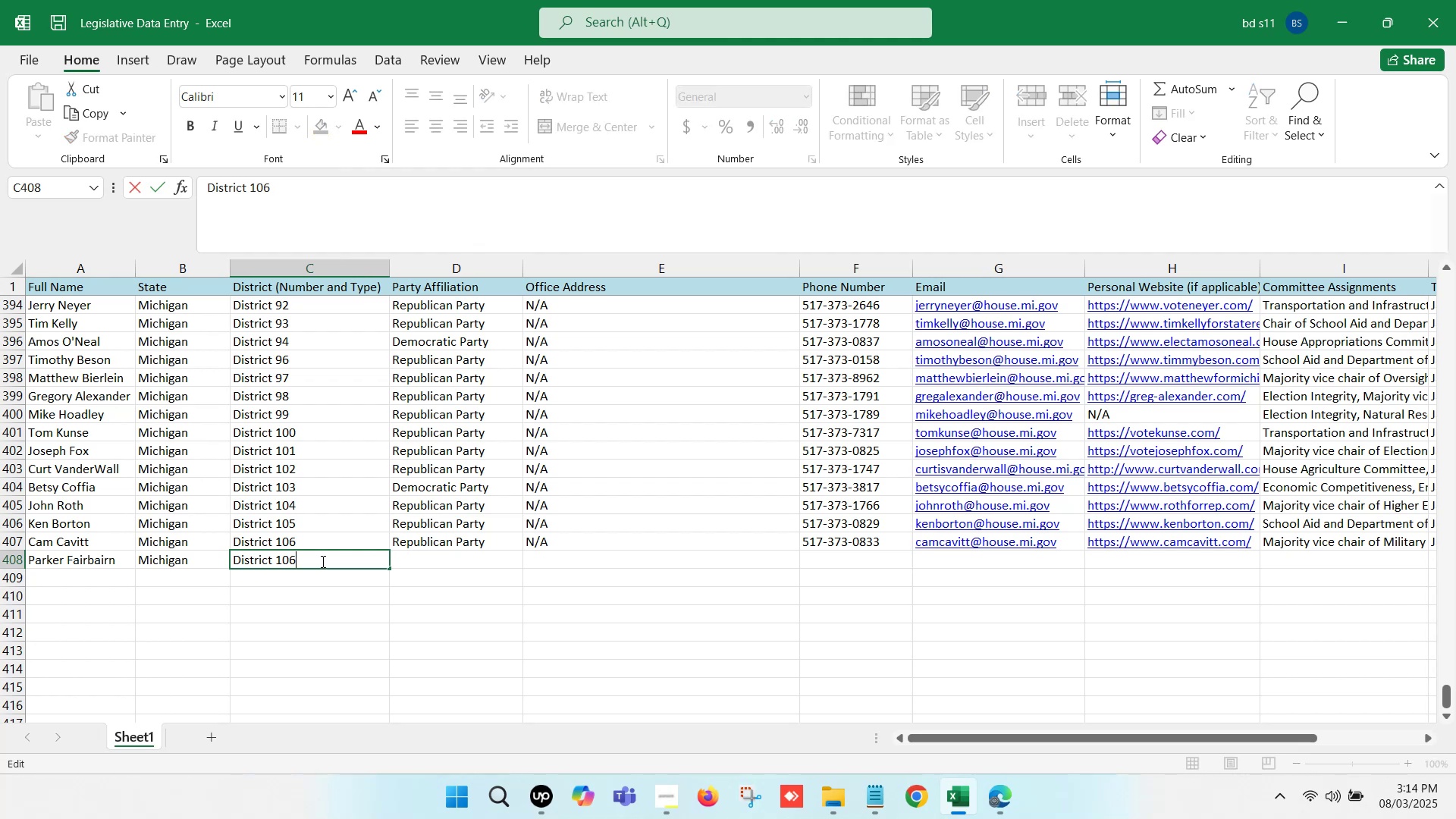 
key(Backspace)
 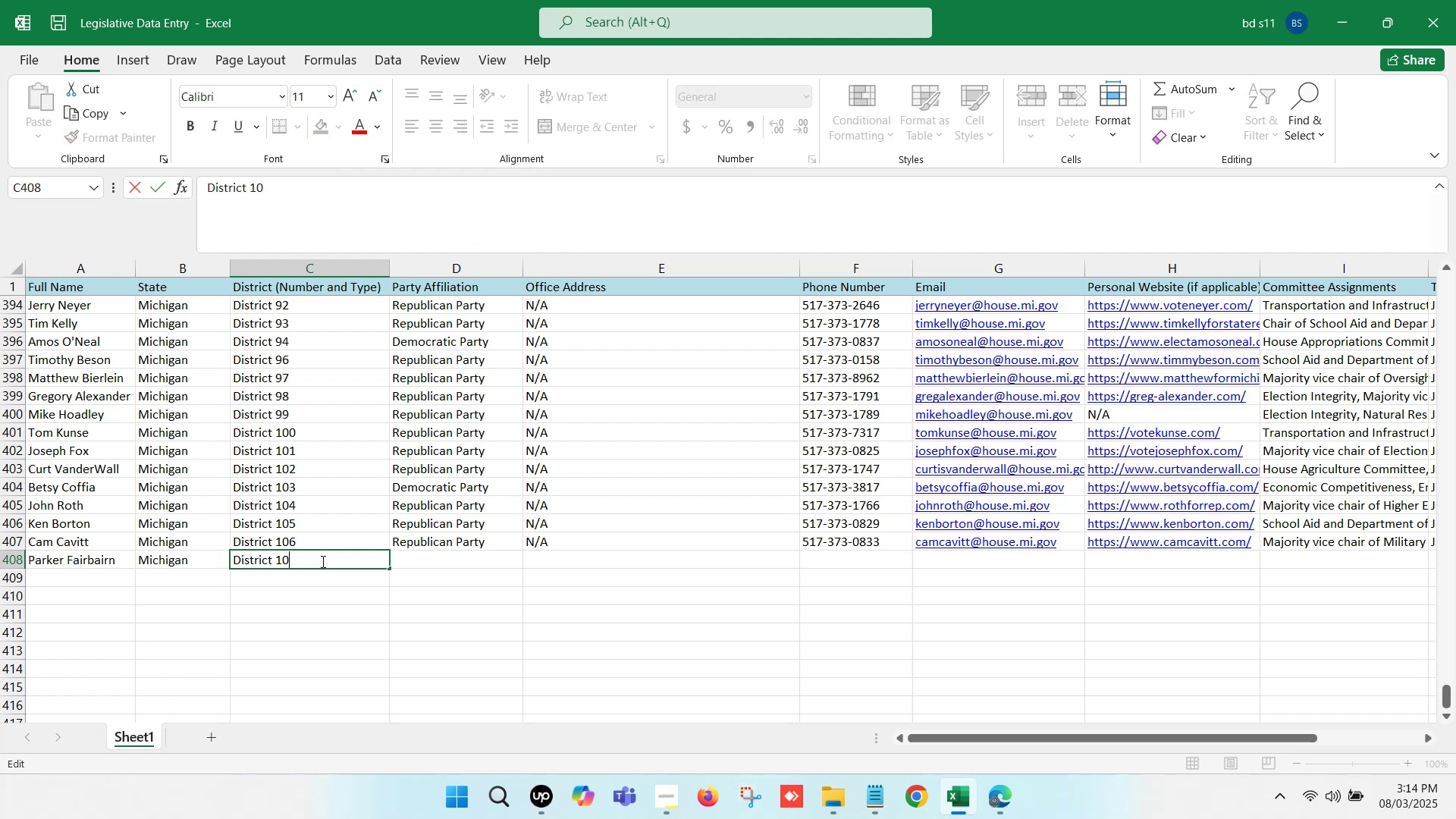 
key(7)
 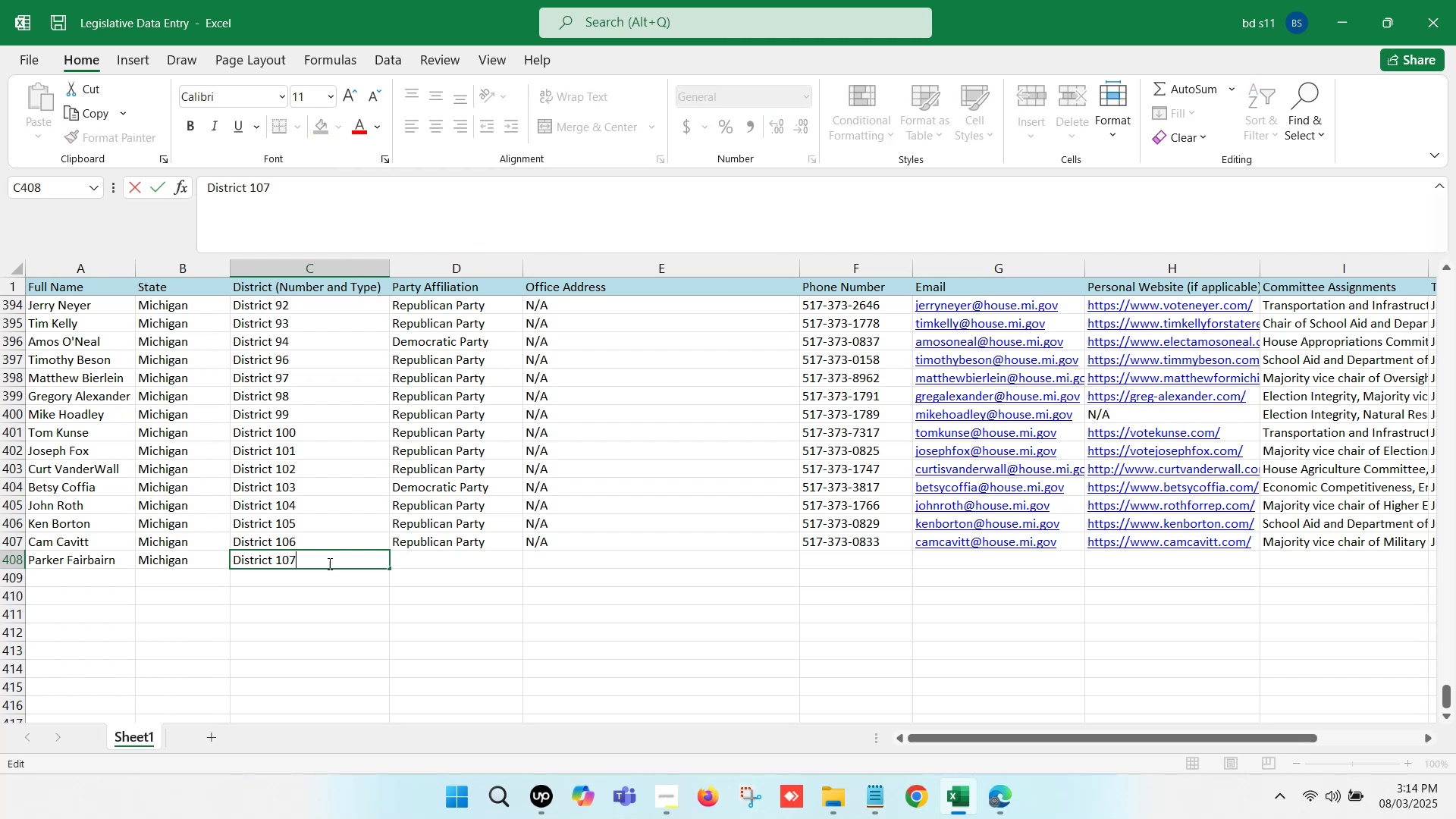 
left_click([428, 599])
 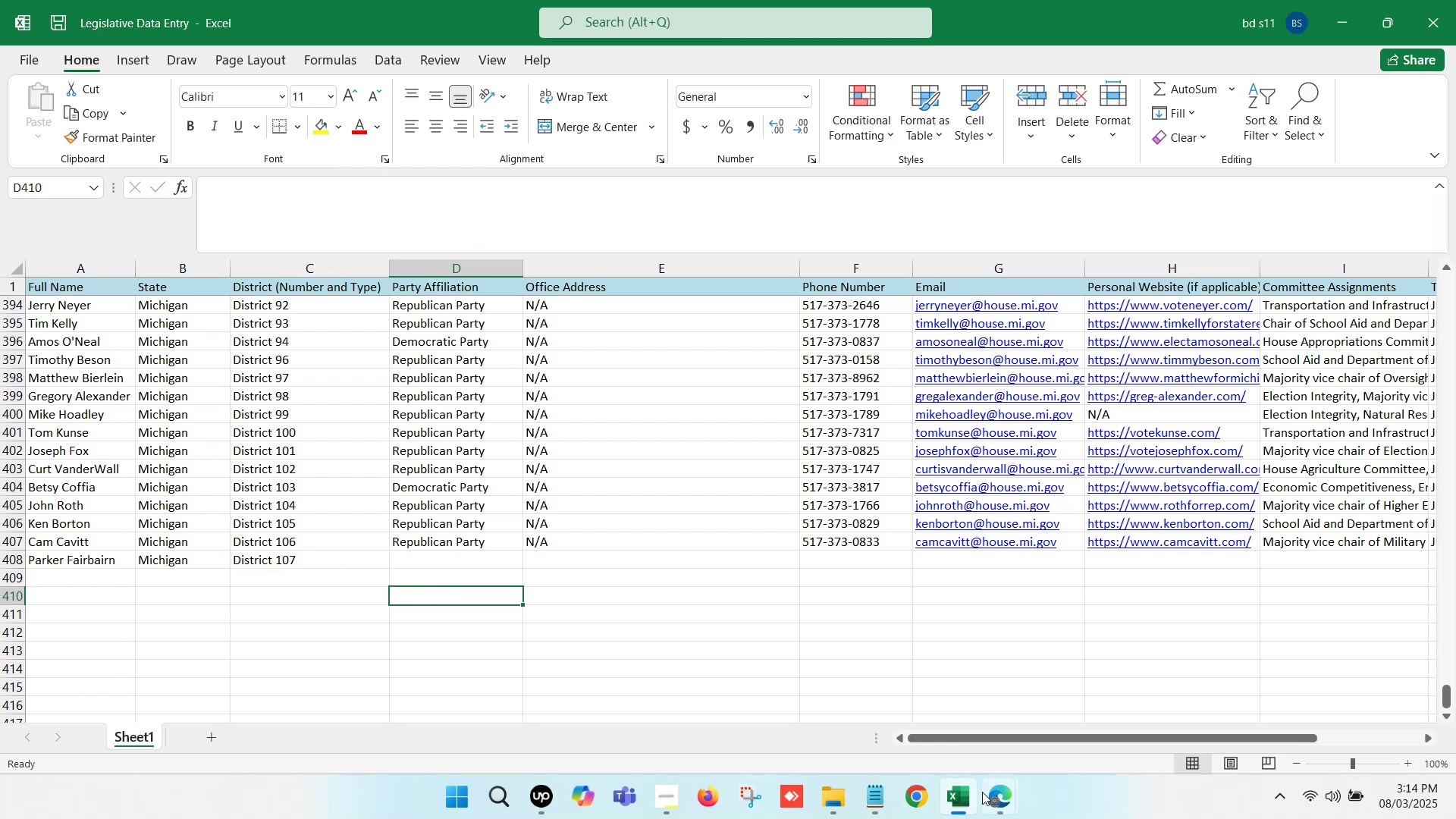 
left_click([1000, 795])
 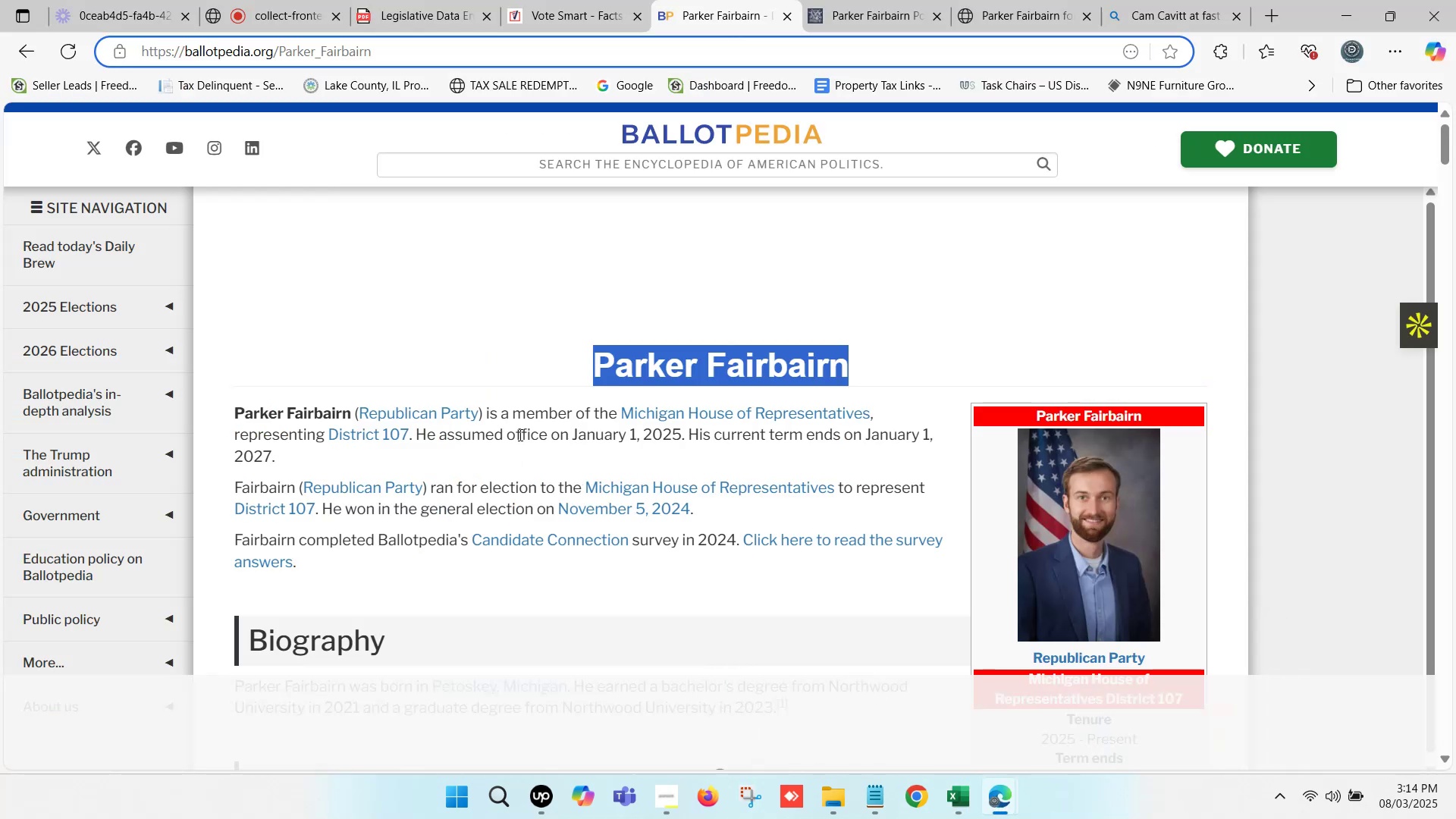 
left_click([952, 799])
 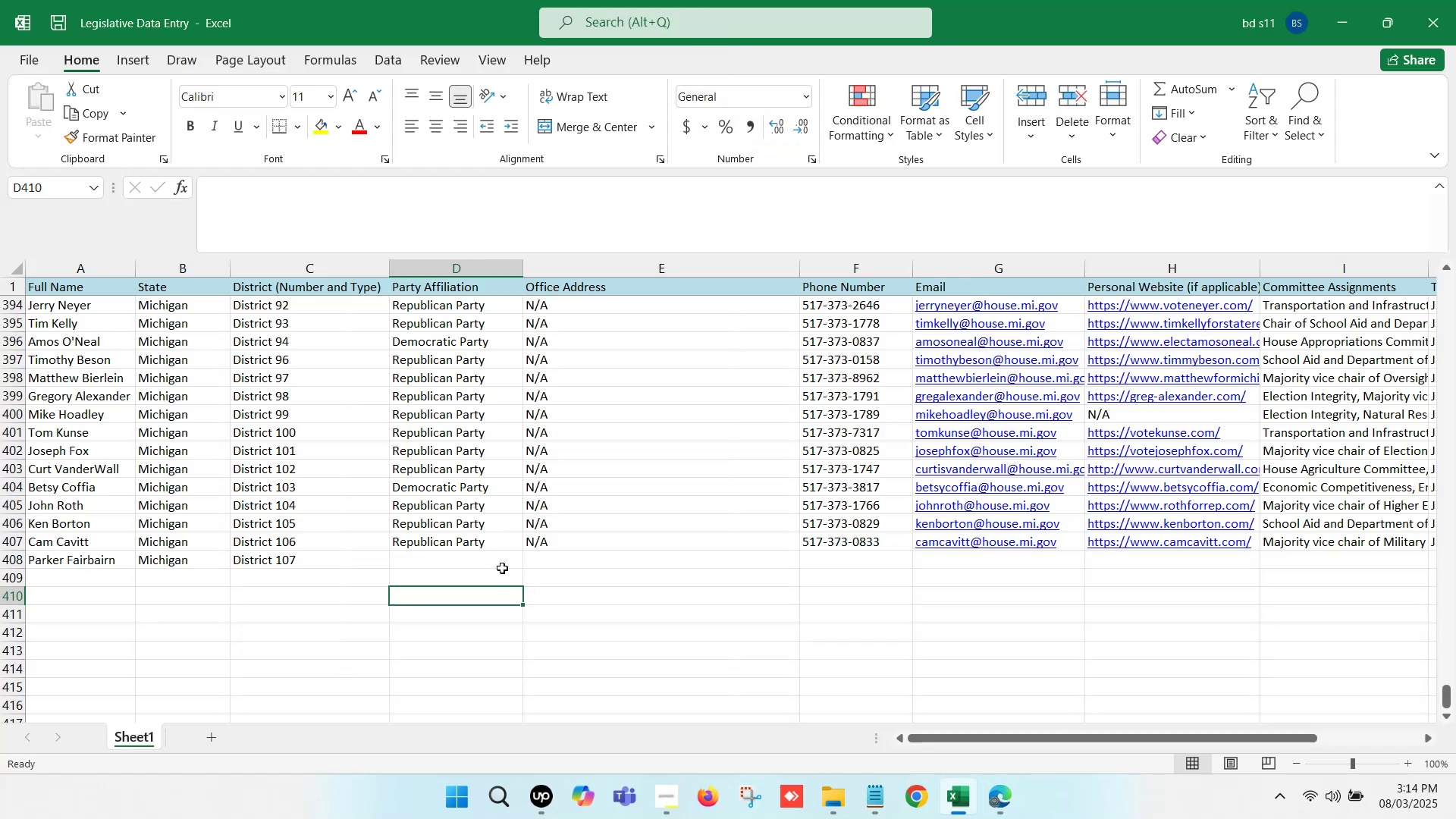 
left_click([470, 557])
 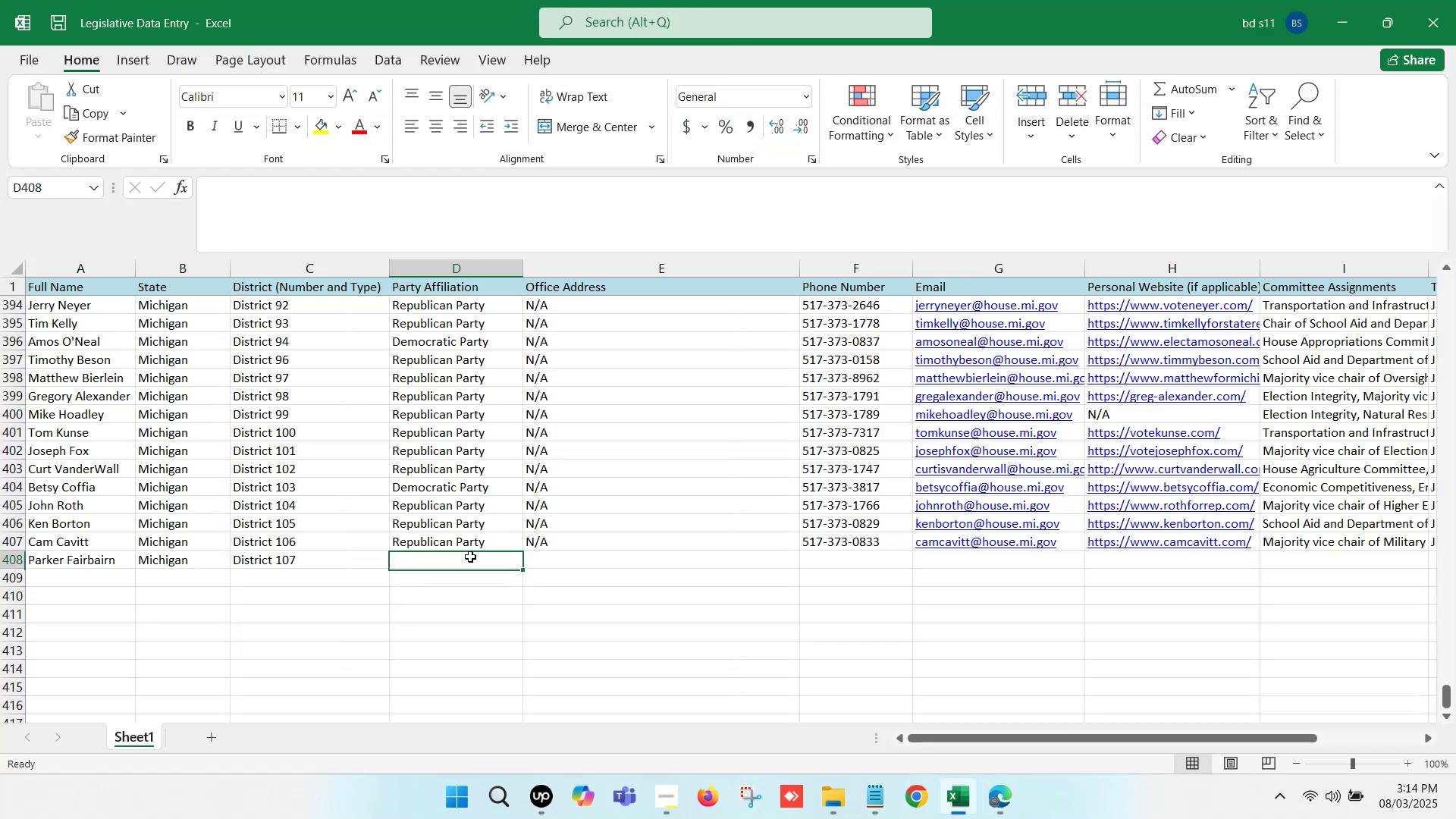 
key(Control+D)
 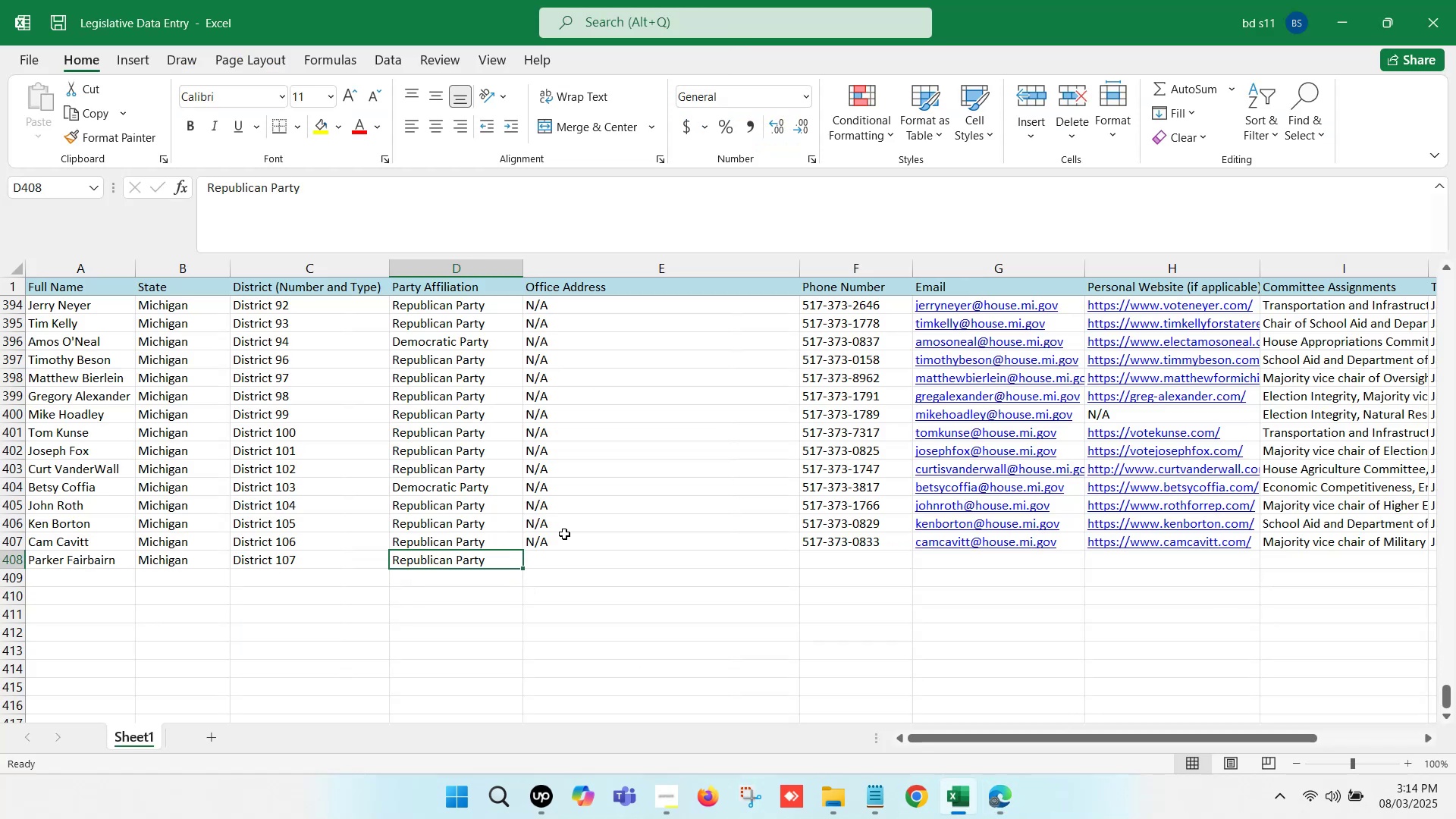 
left_click([566, 542])
 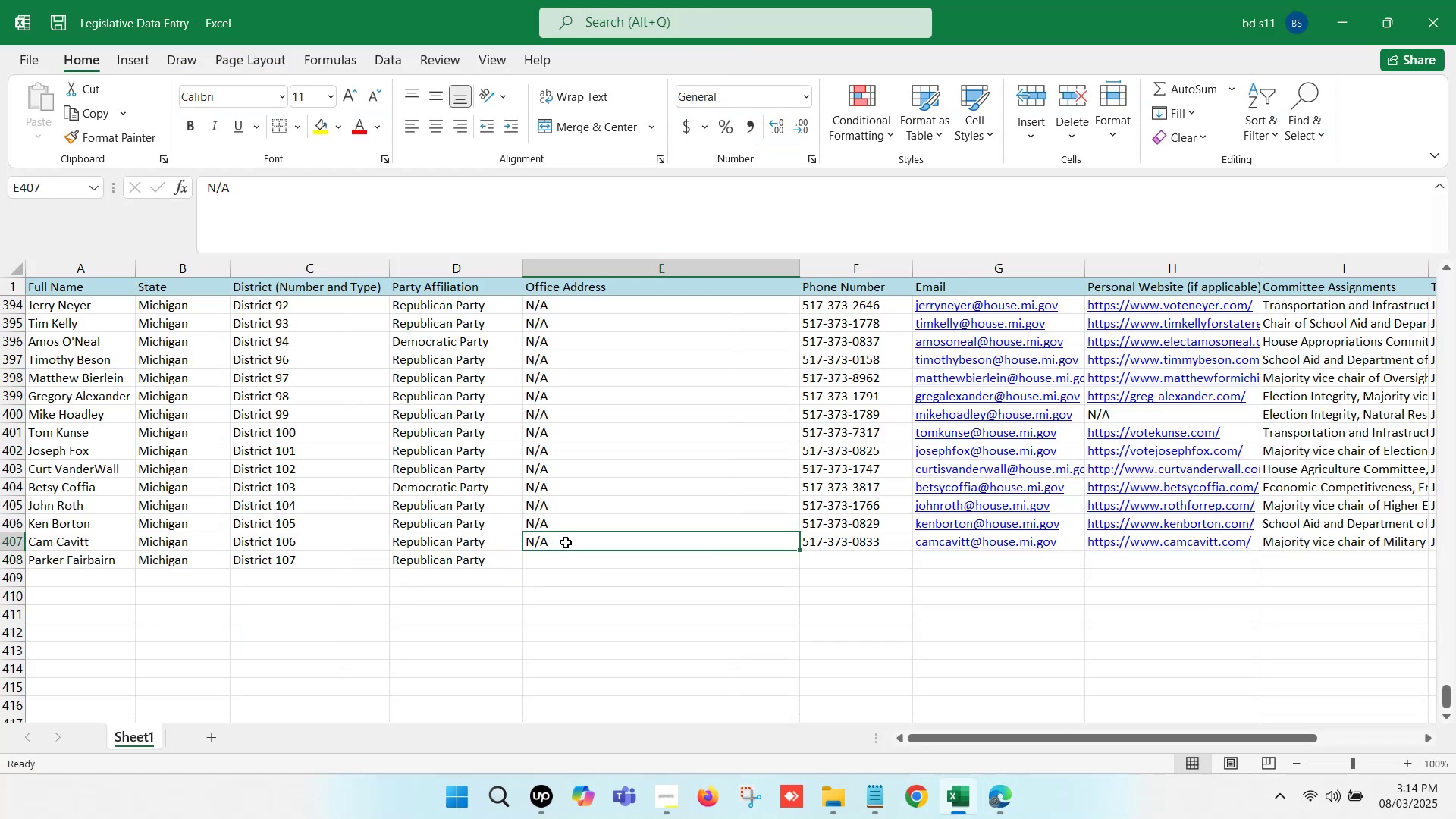 
key(Control+C)
 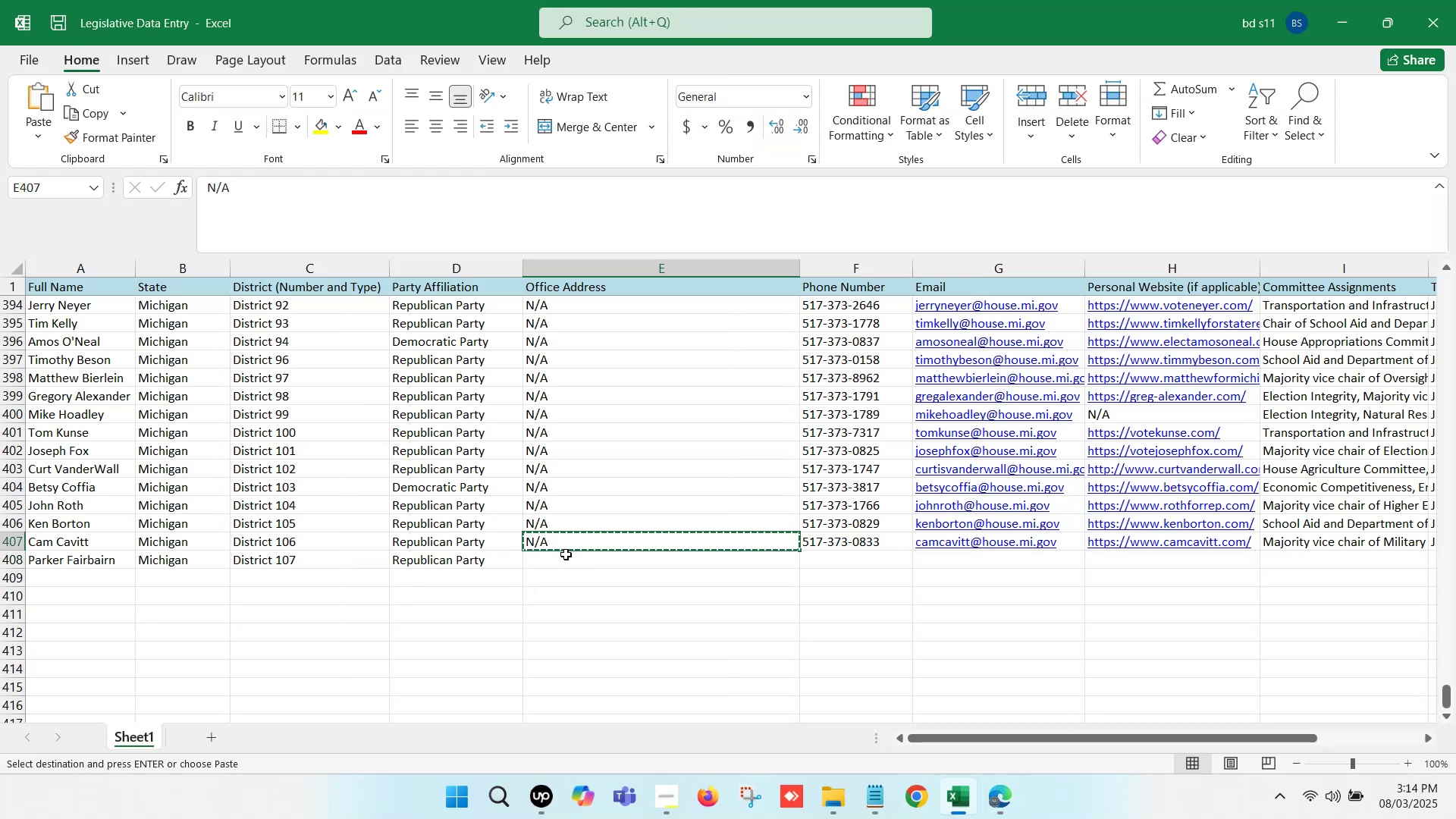 
left_click([566, 554])
 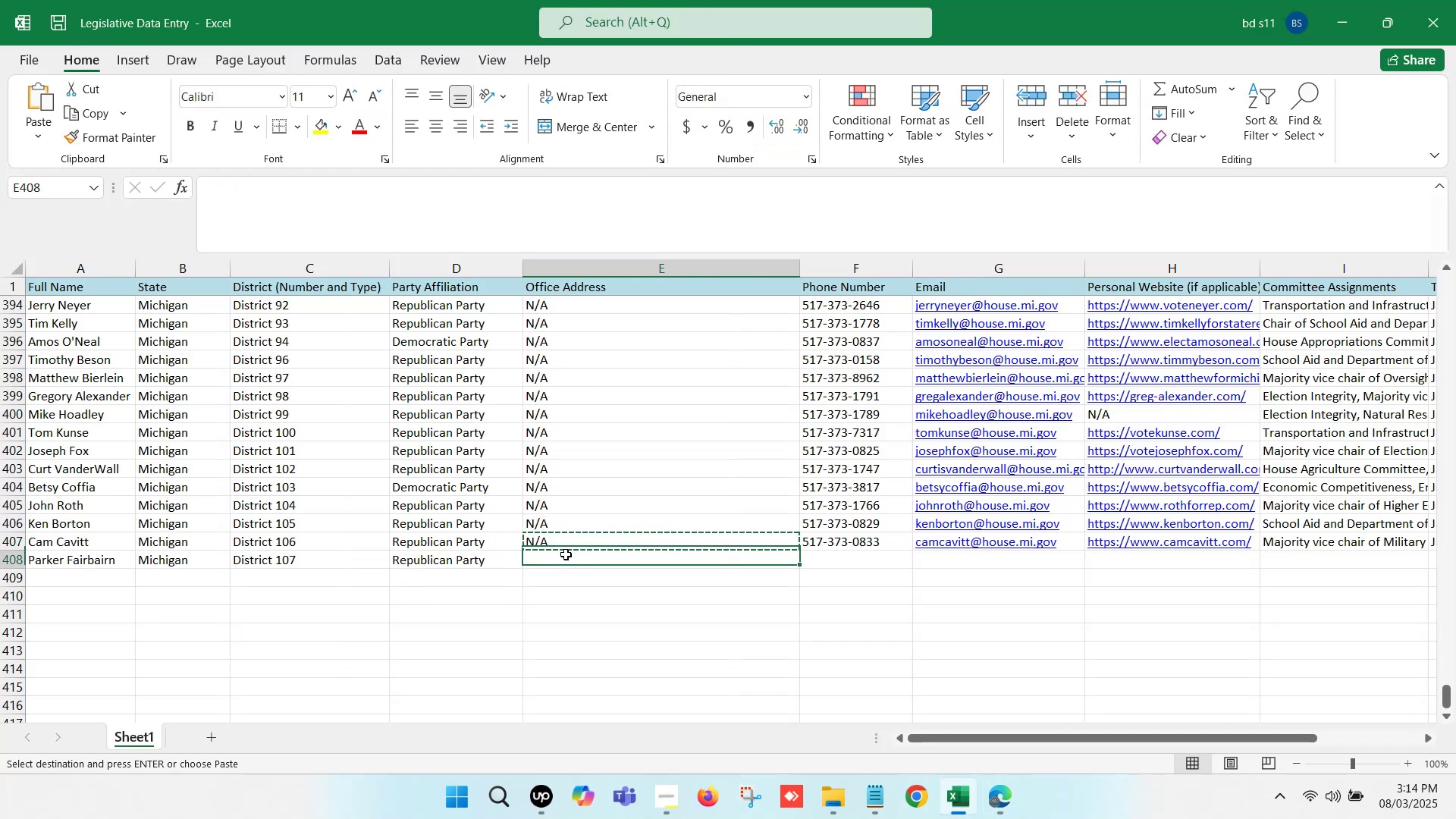 
key(Control+V)
 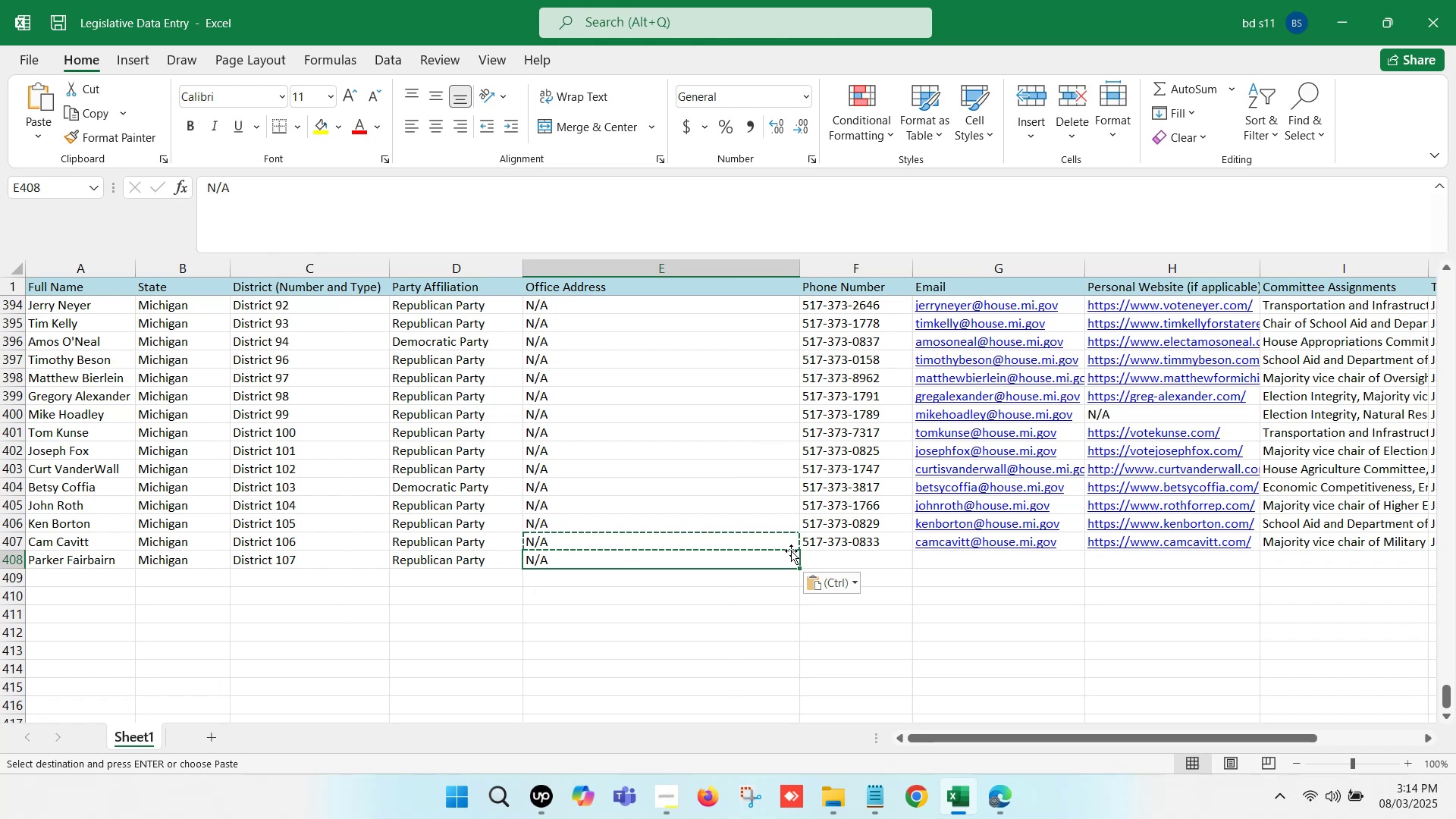 
left_click([821, 554])
 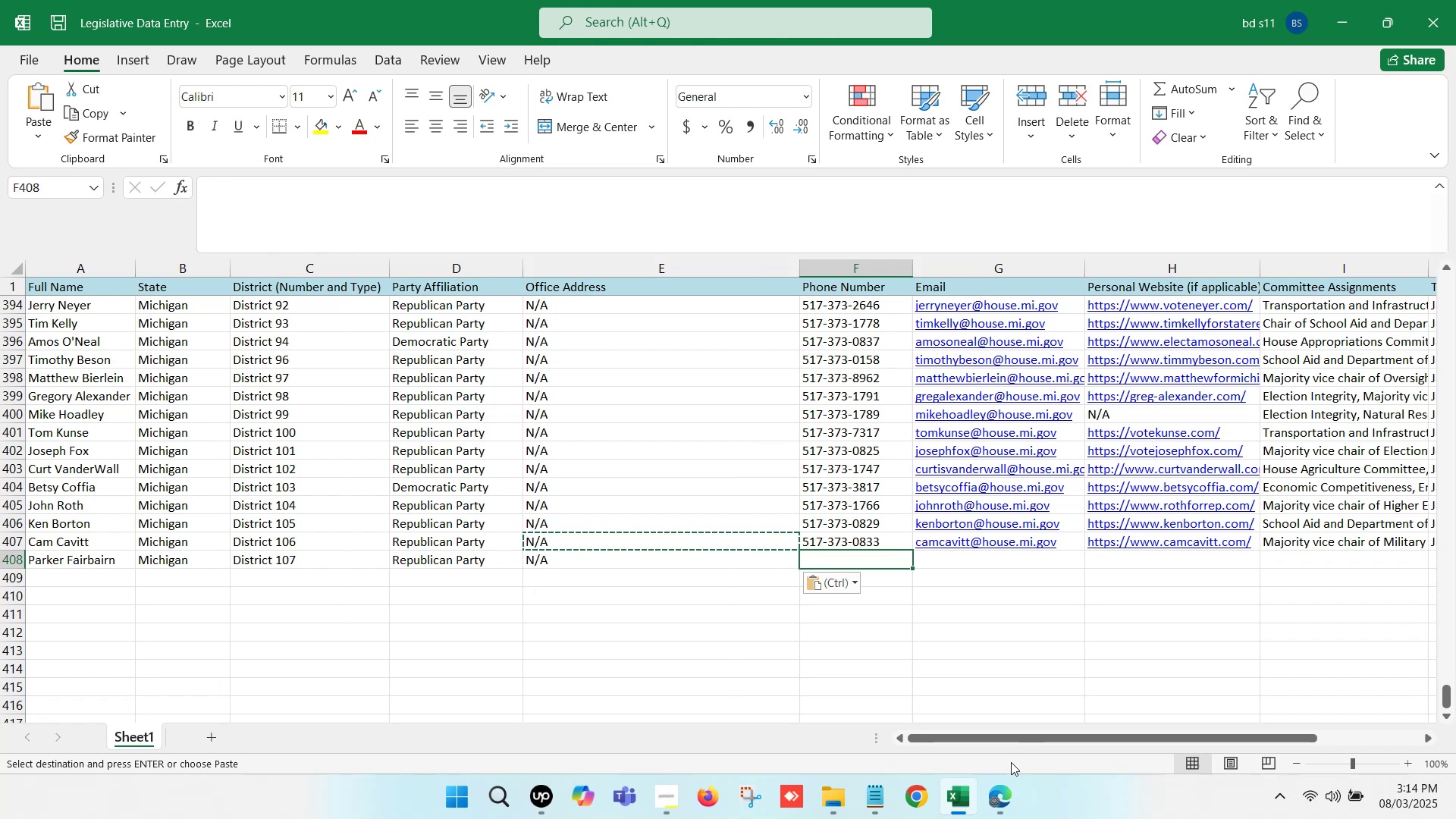 
left_click([1003, 795])
 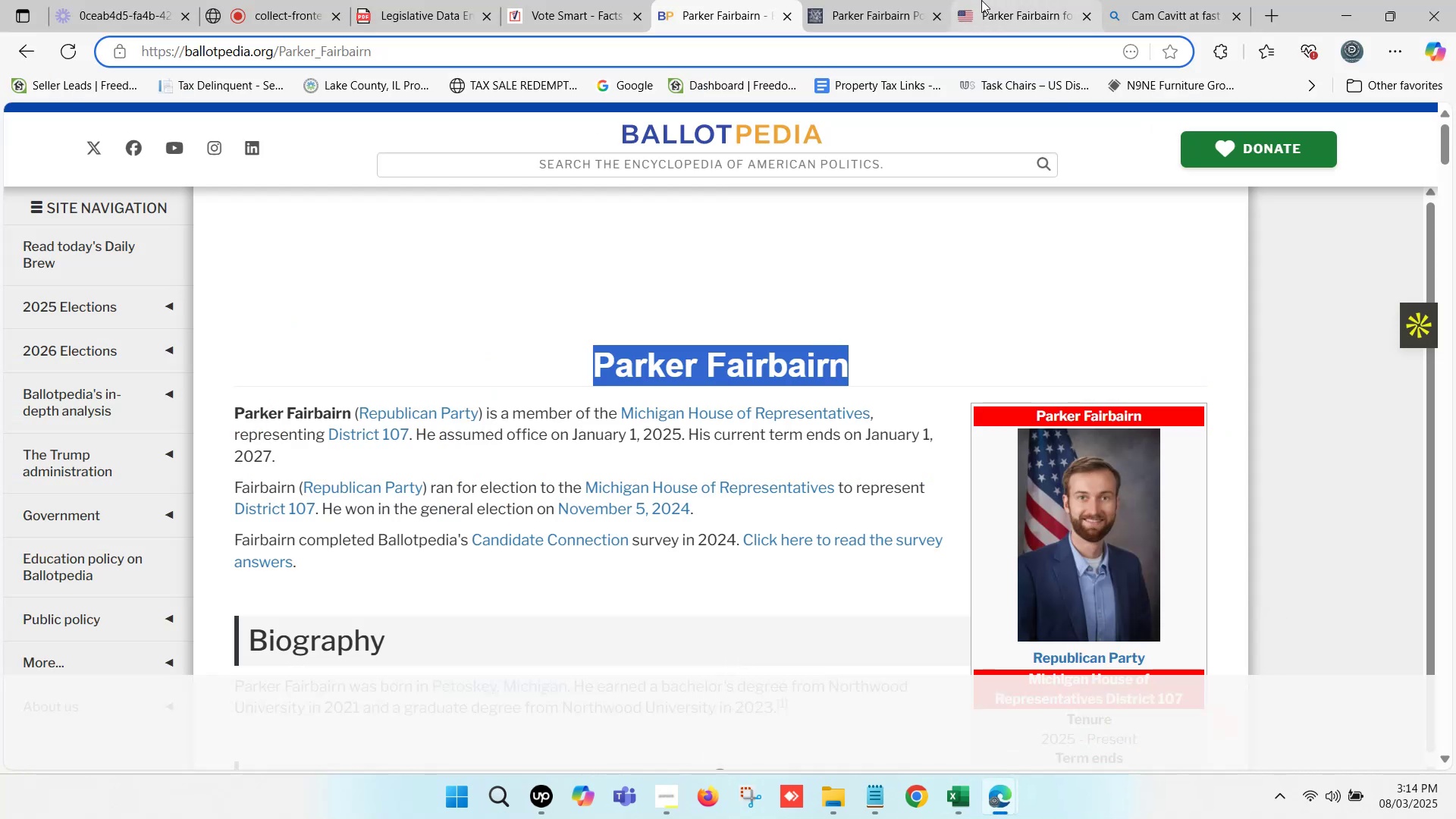 
left_click([1006, 0])
 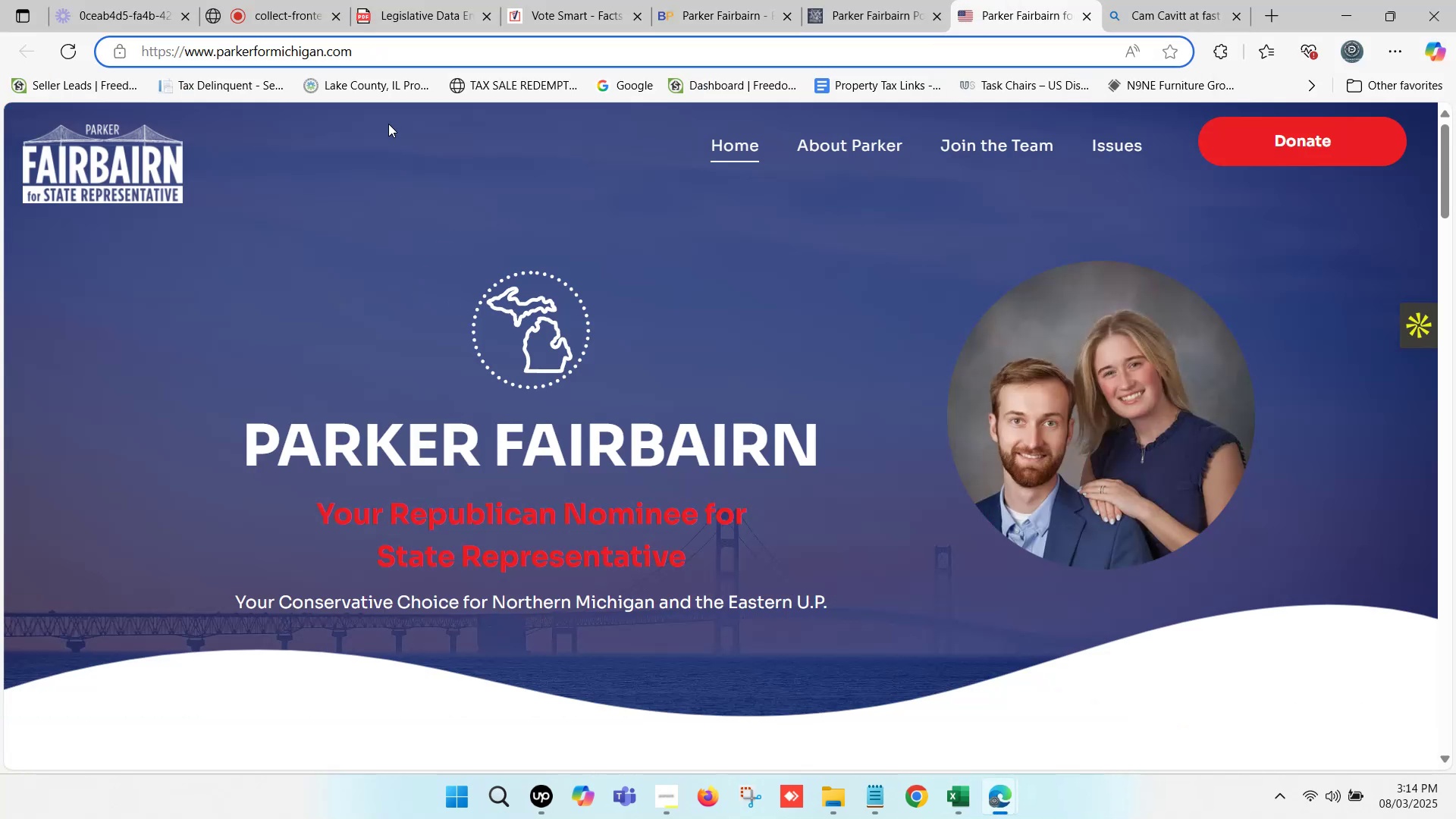 
left_click([372, 46])
 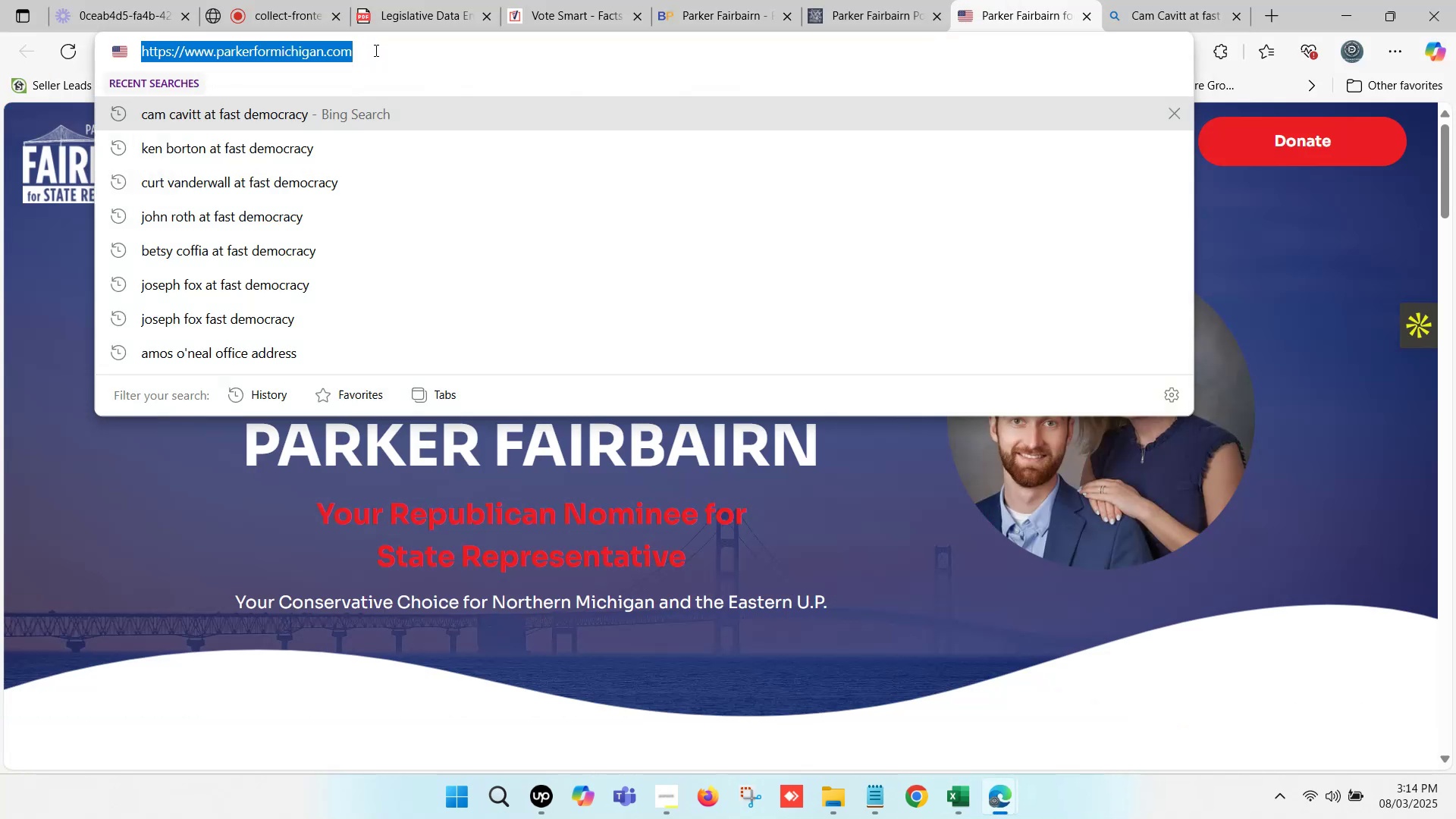 
key(Control+C)
 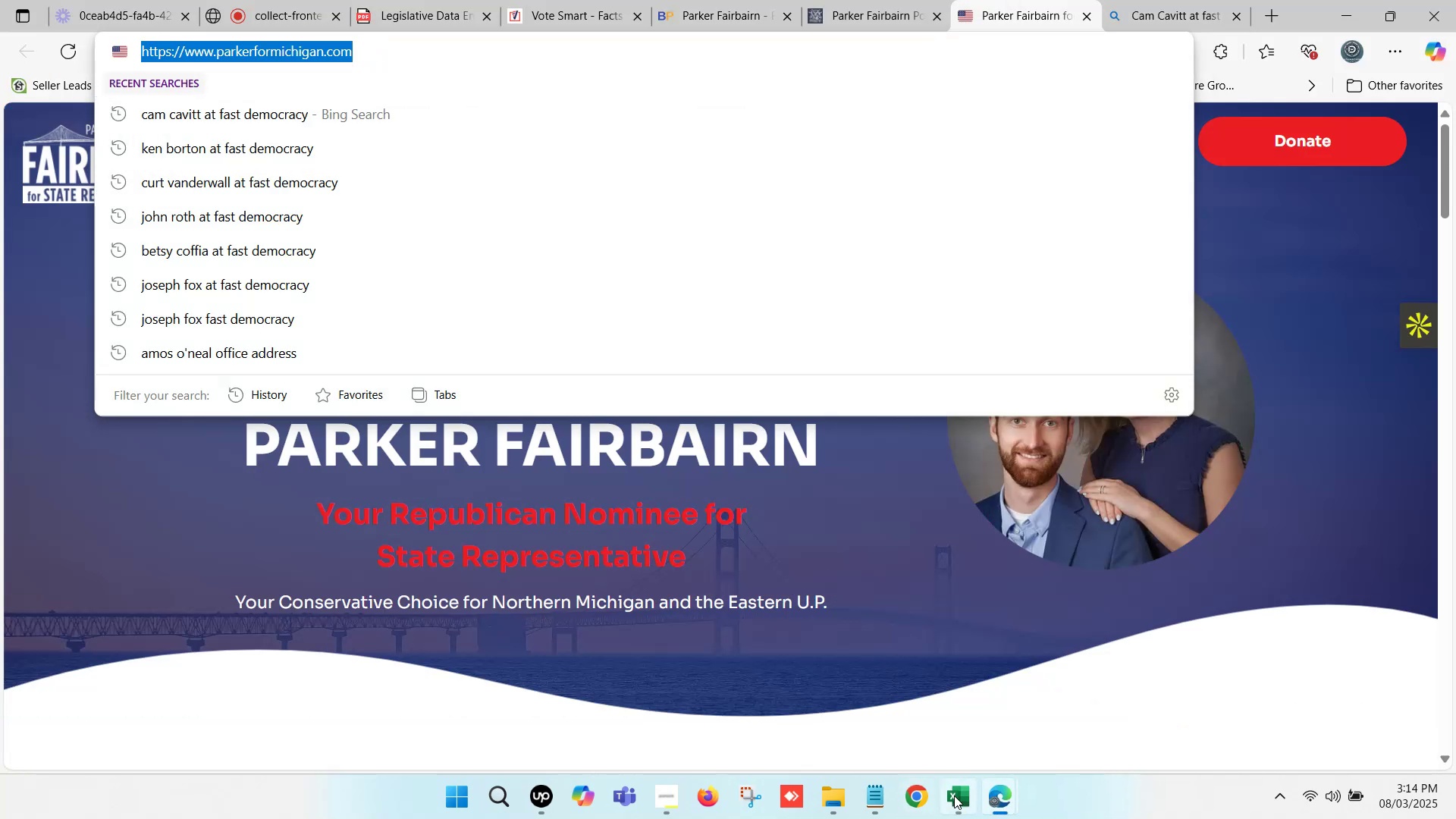 
left_click([959, 802])
 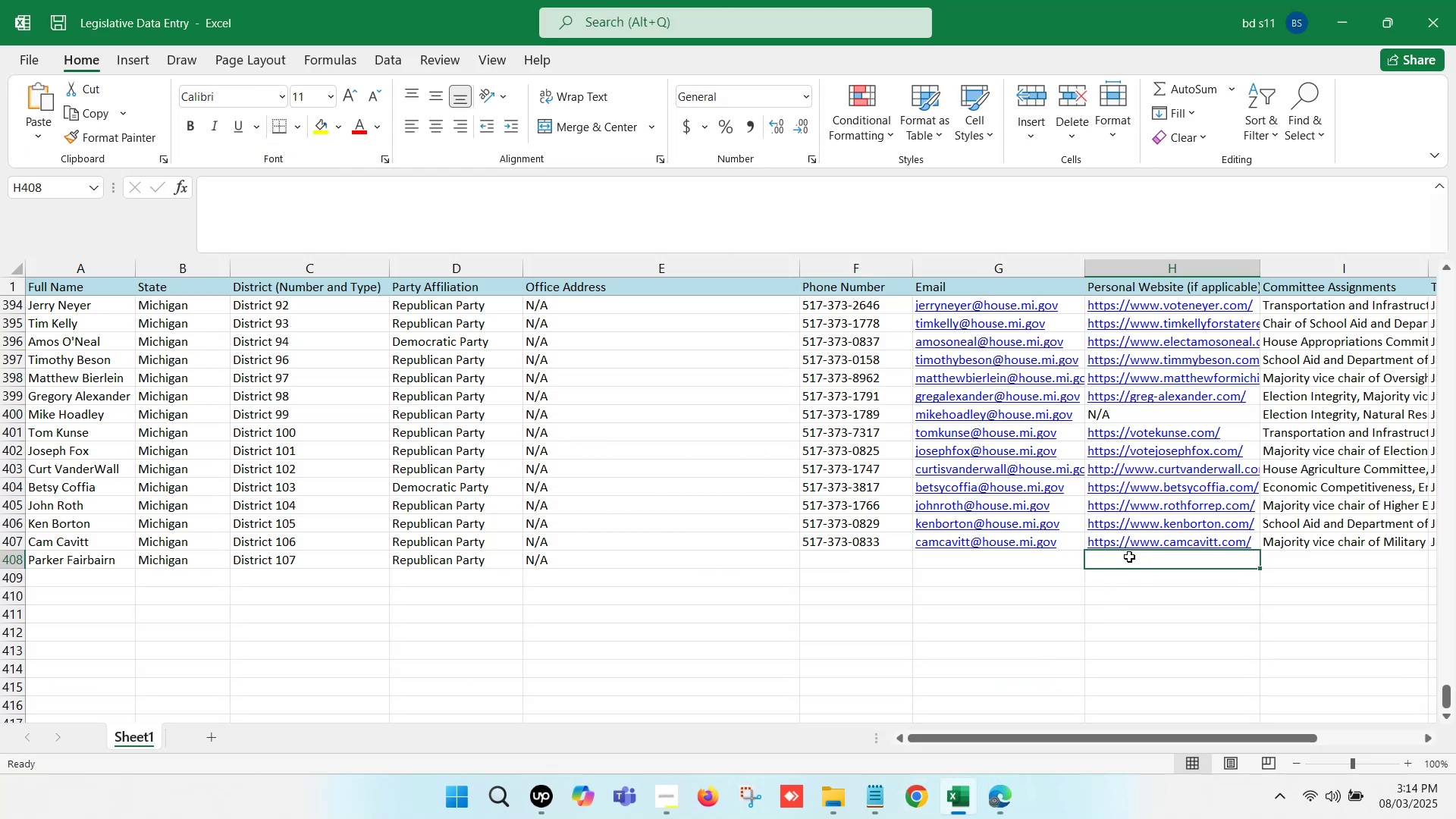 
double_click([1129, 557])
 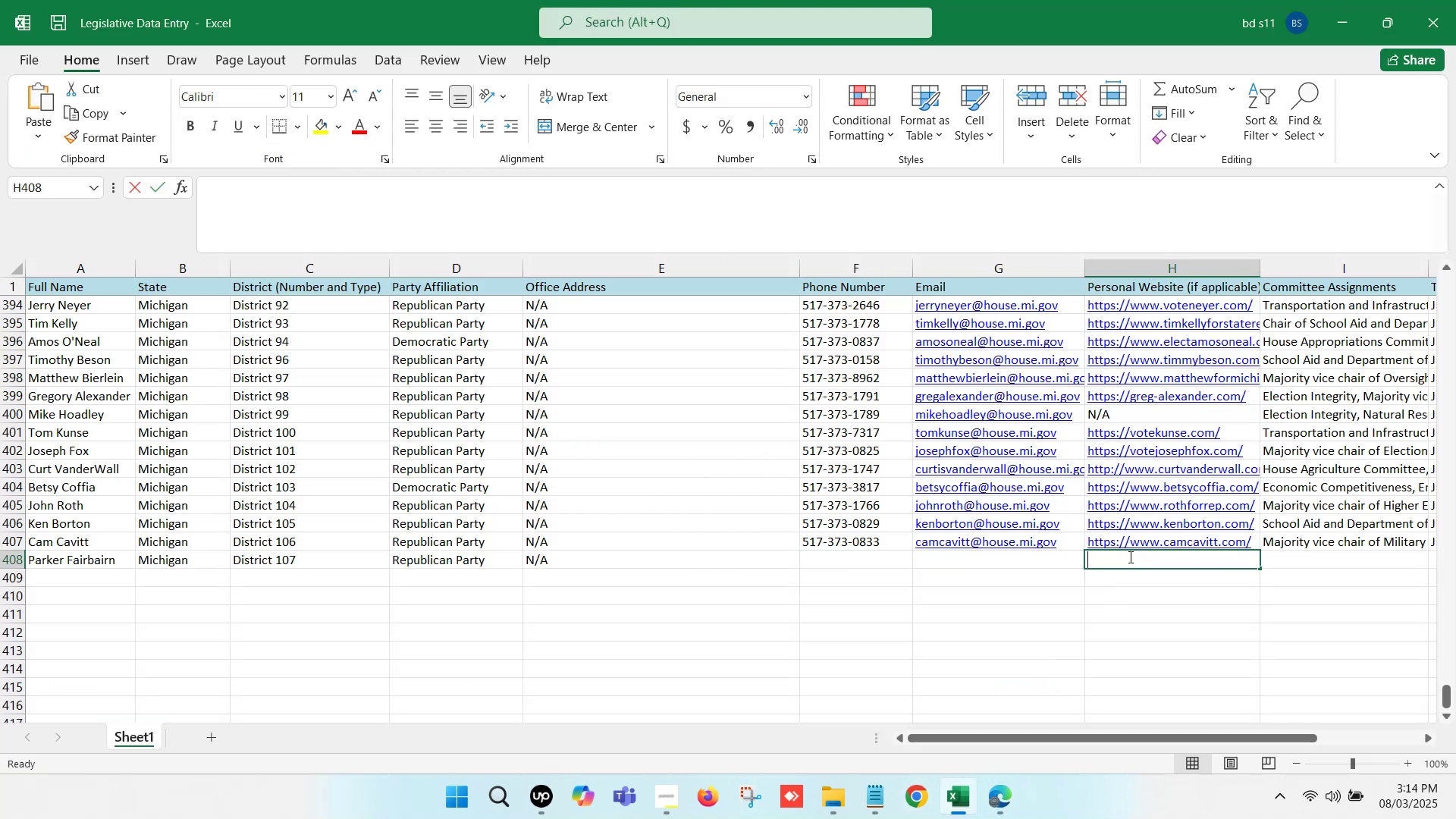 
key(Control+V)
 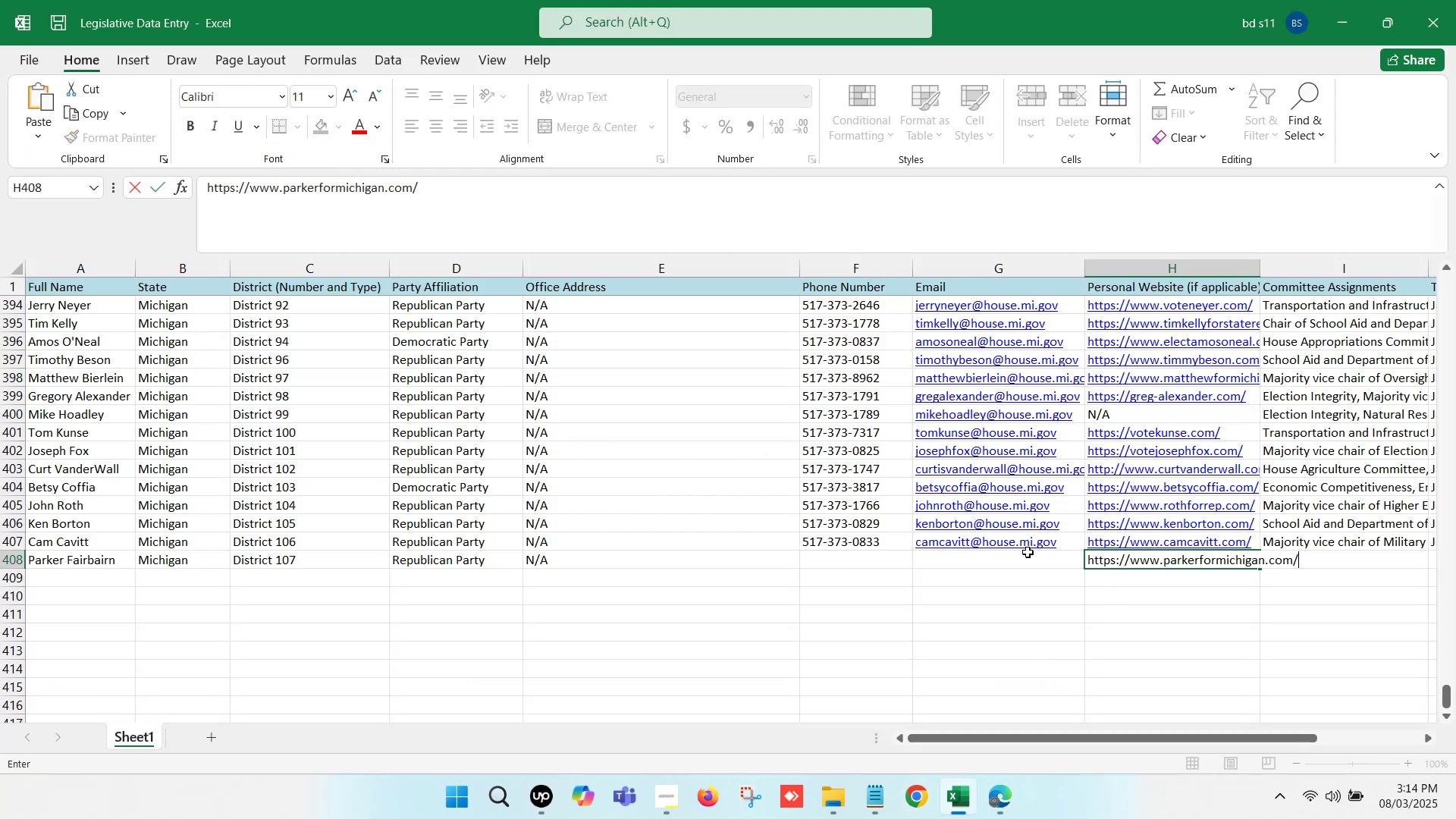 
left_click([1026, 552])
 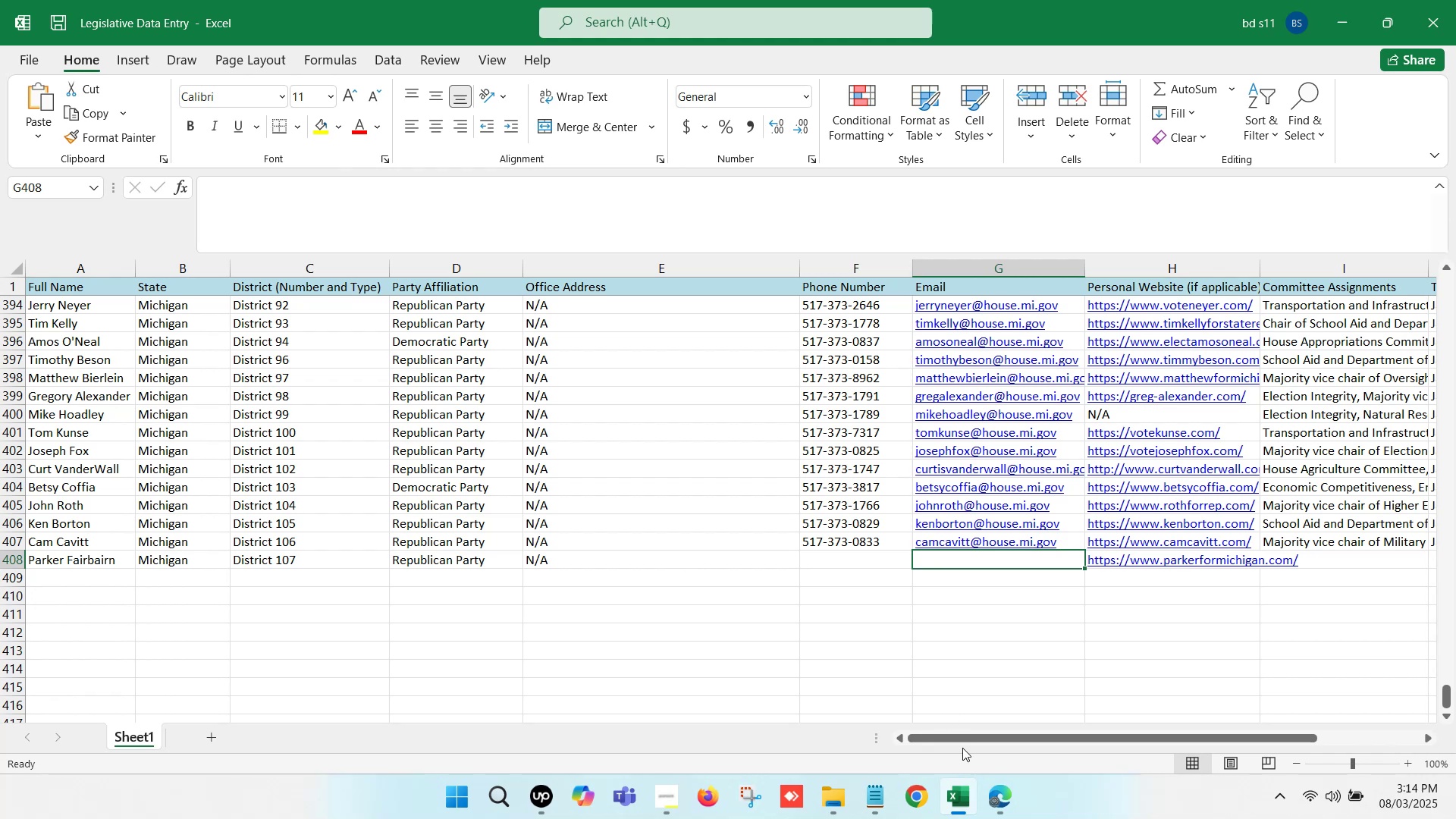 
left_click([996, 789])
 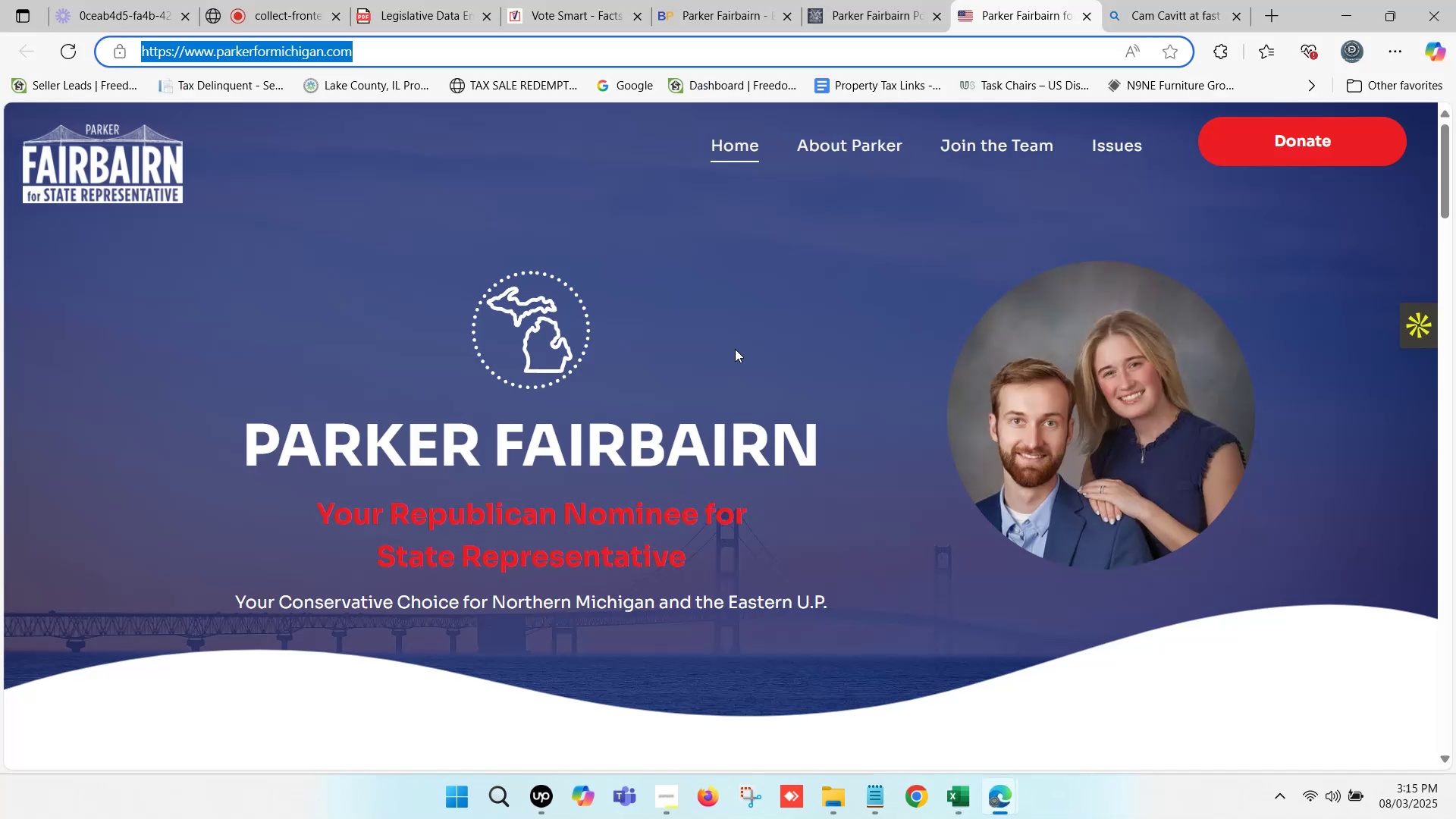 
scroll: coordinate [680, 282], scroll_direction: down, amount: 1.0
 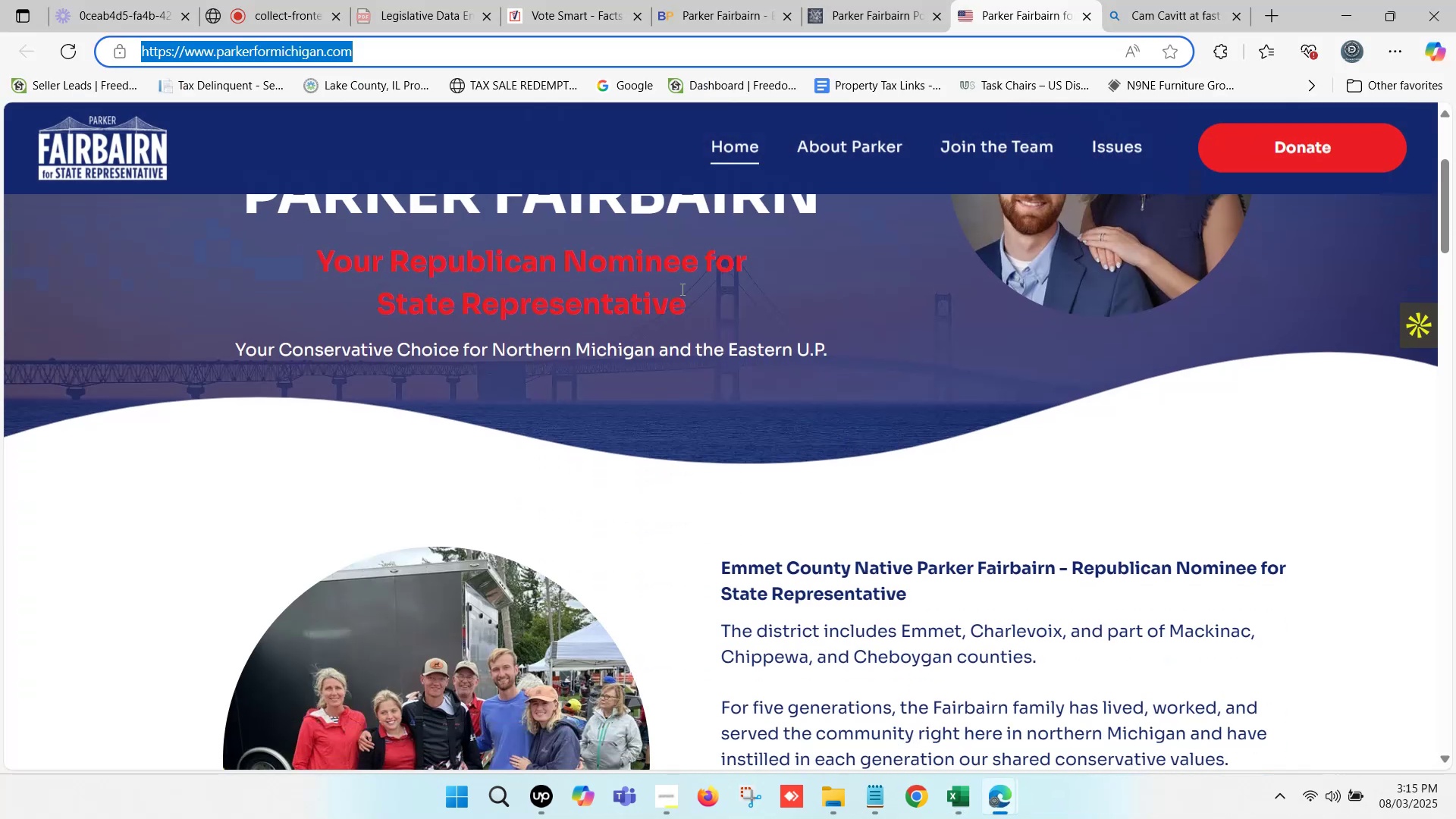 
scroll: coordinate [786, 278], scroll_direction: up, amount: 1.0
 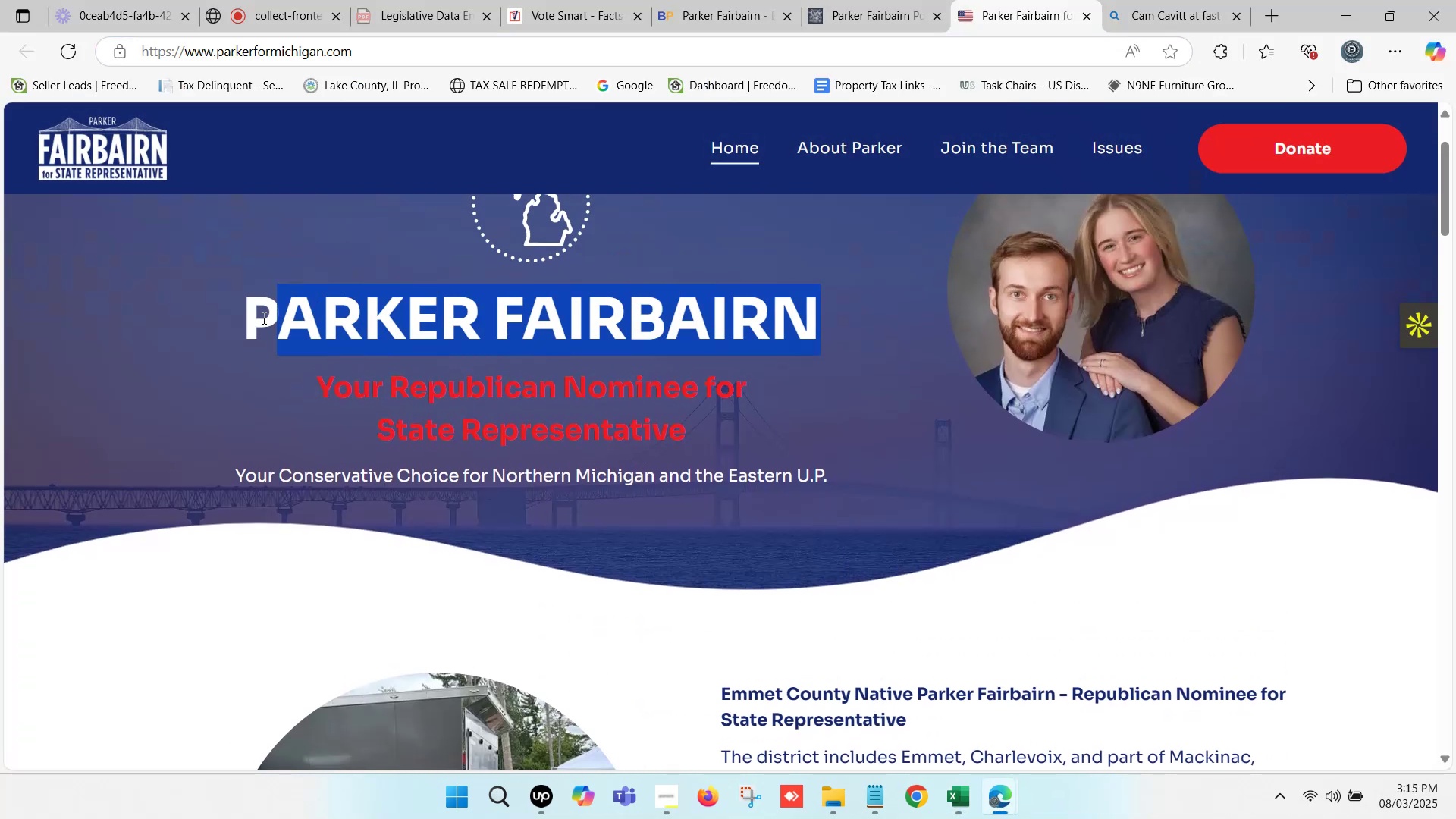 
key(Control+ControlLeft)
 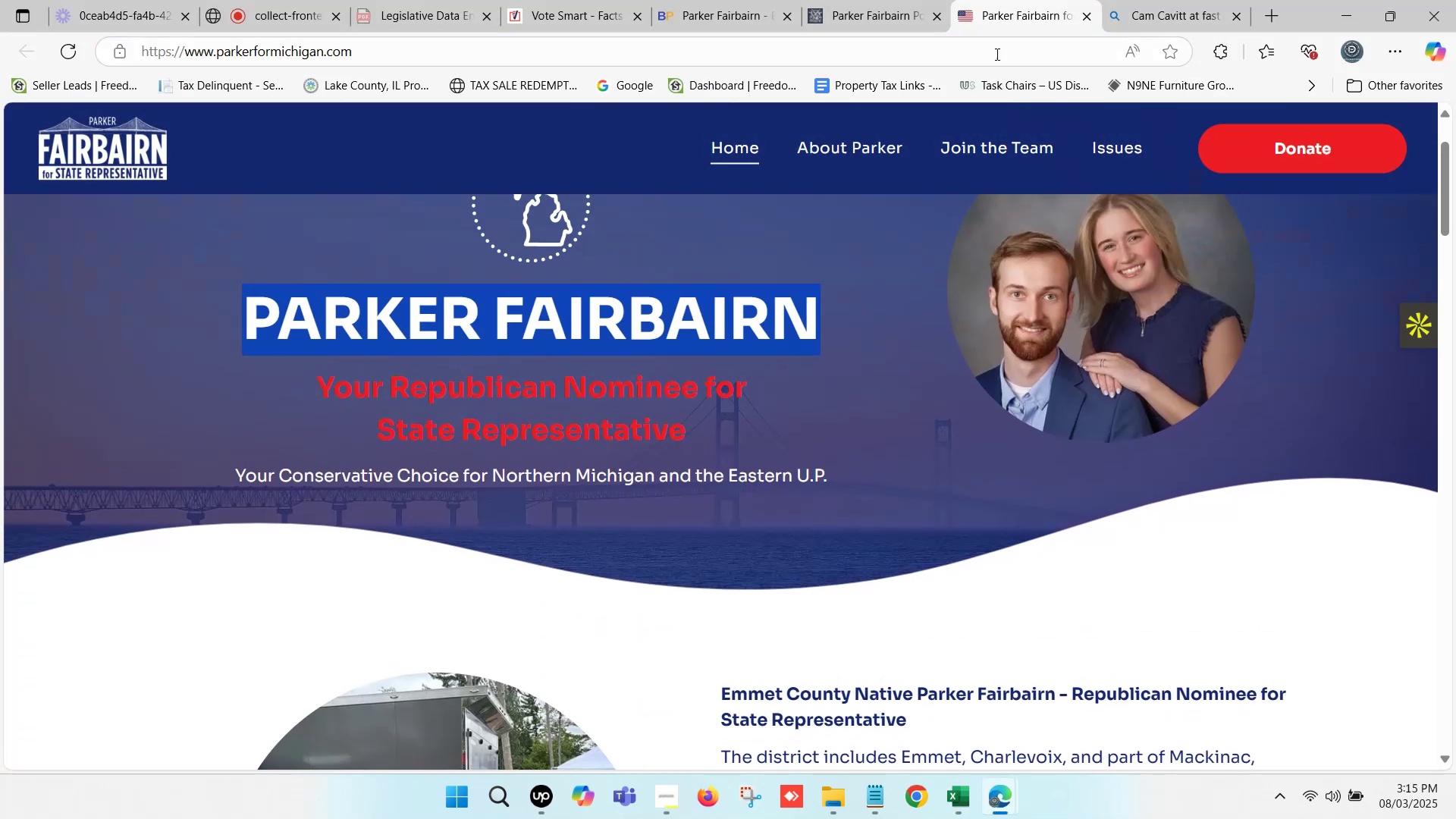 
key(Control+C)
 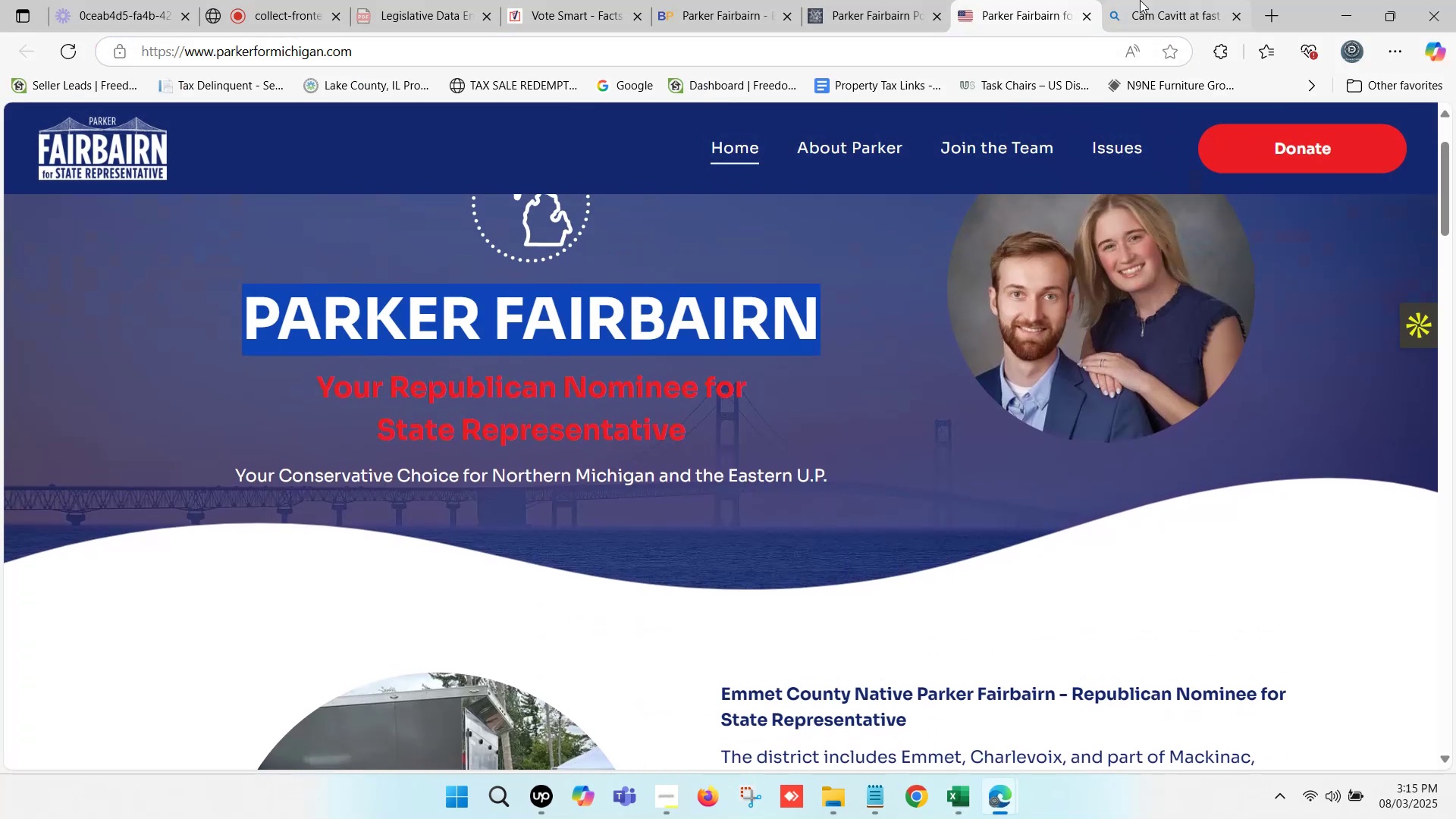 
left_click([1146, 0])
 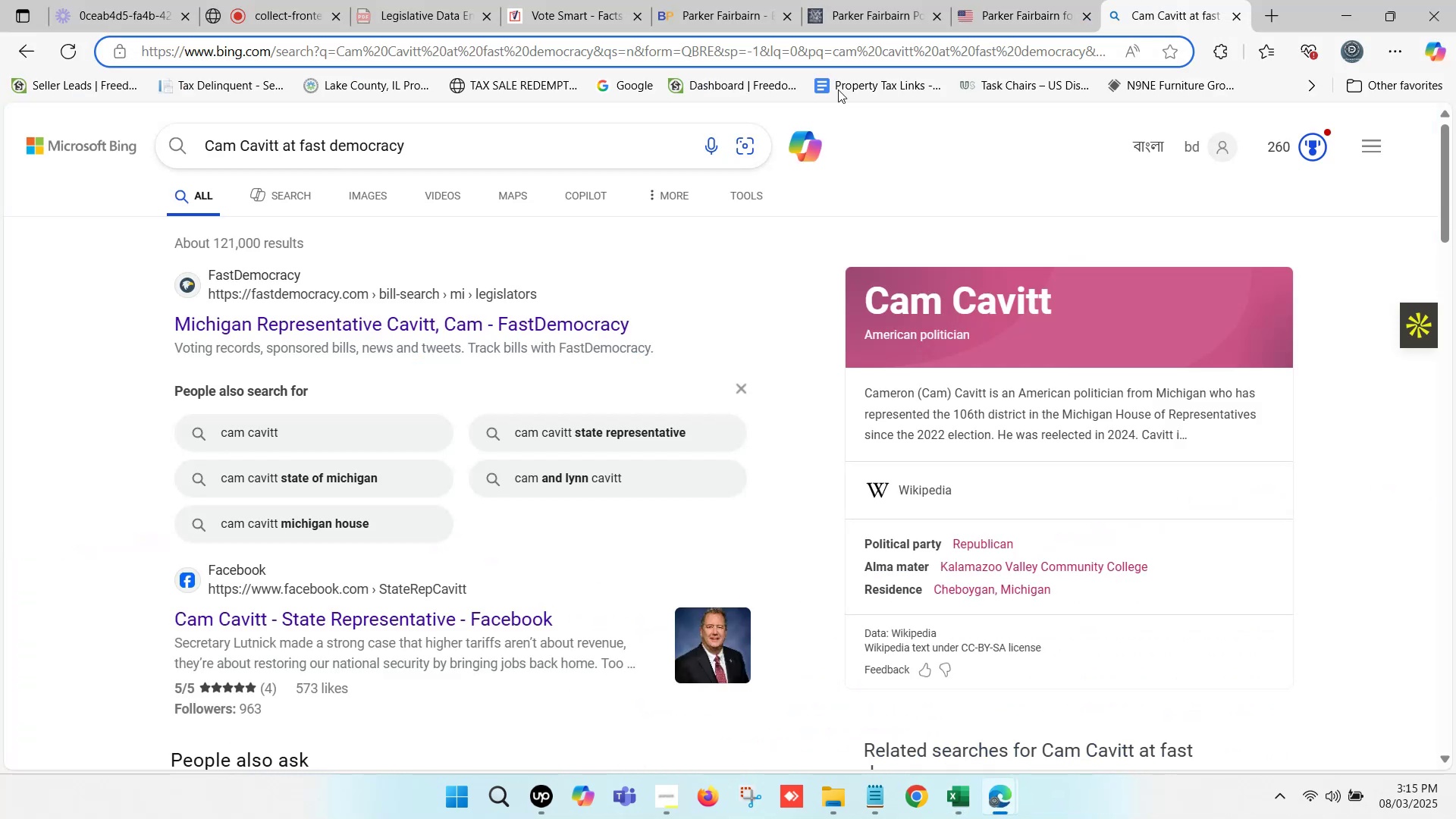 
scroll: coordinate [369, 230], scroll_direction: up, amount: 4.0
 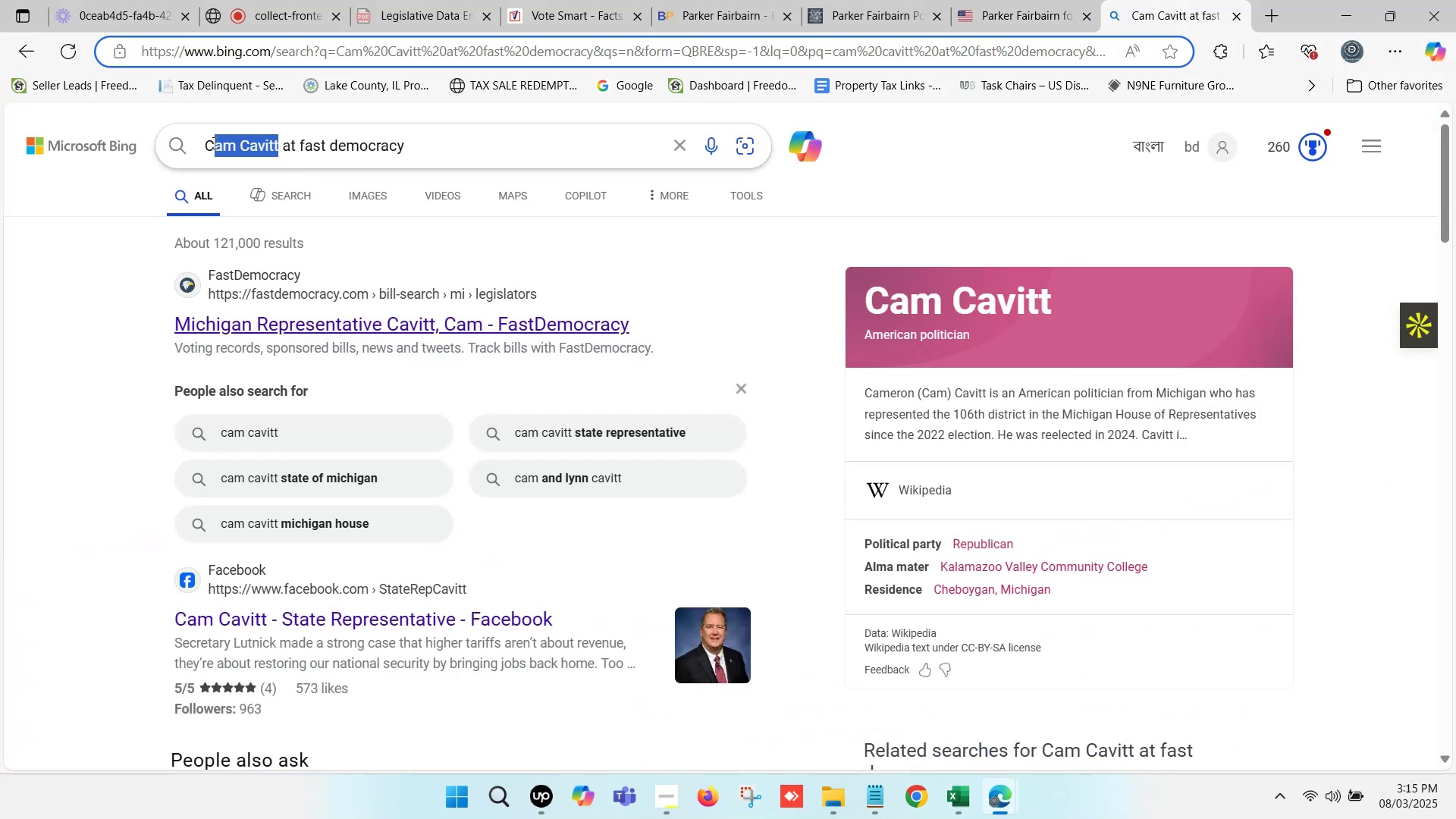 
key(Control+ControlLeft)
 